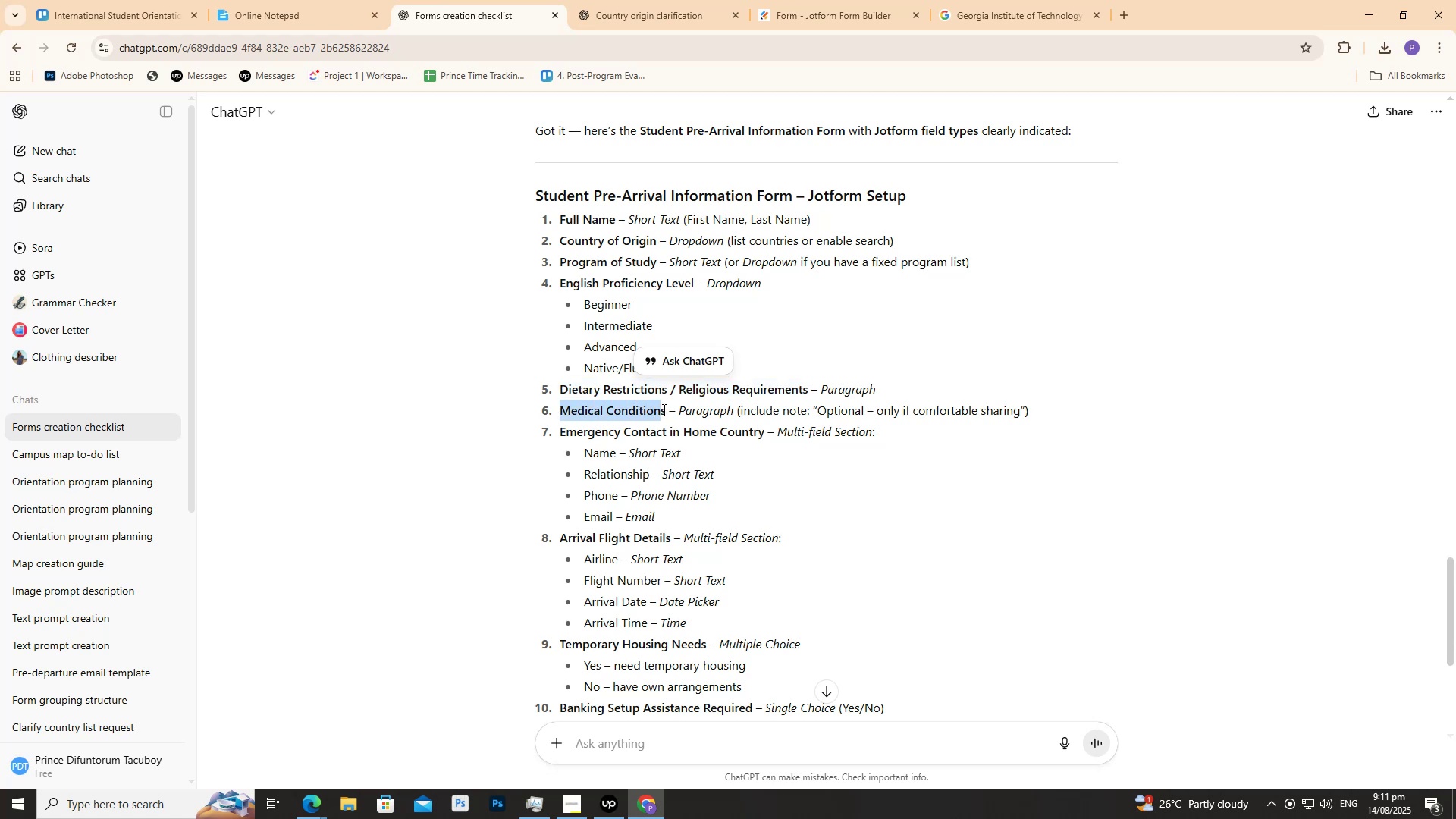 
key(Control+C)
 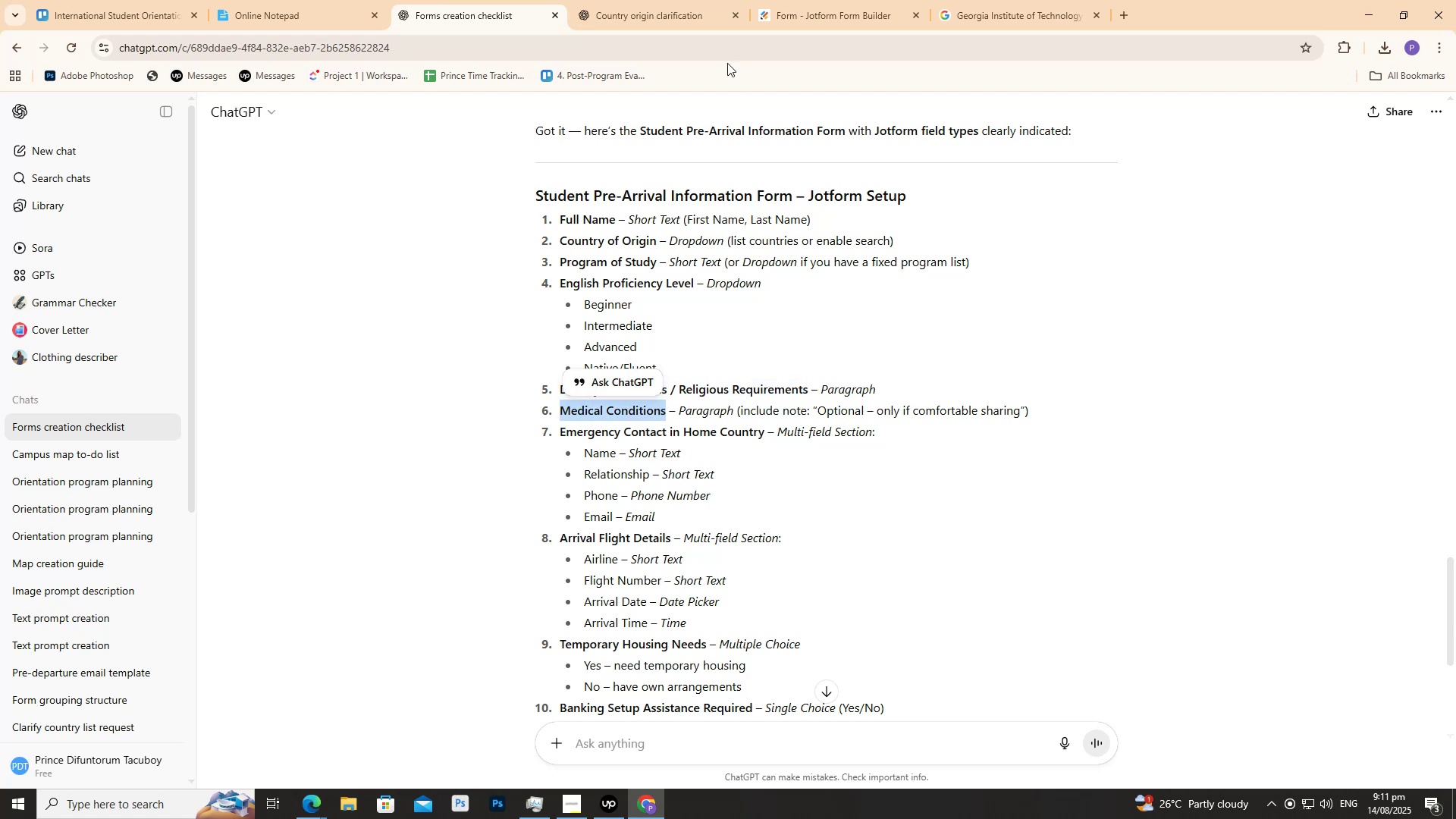 
left_click([805, 0])
 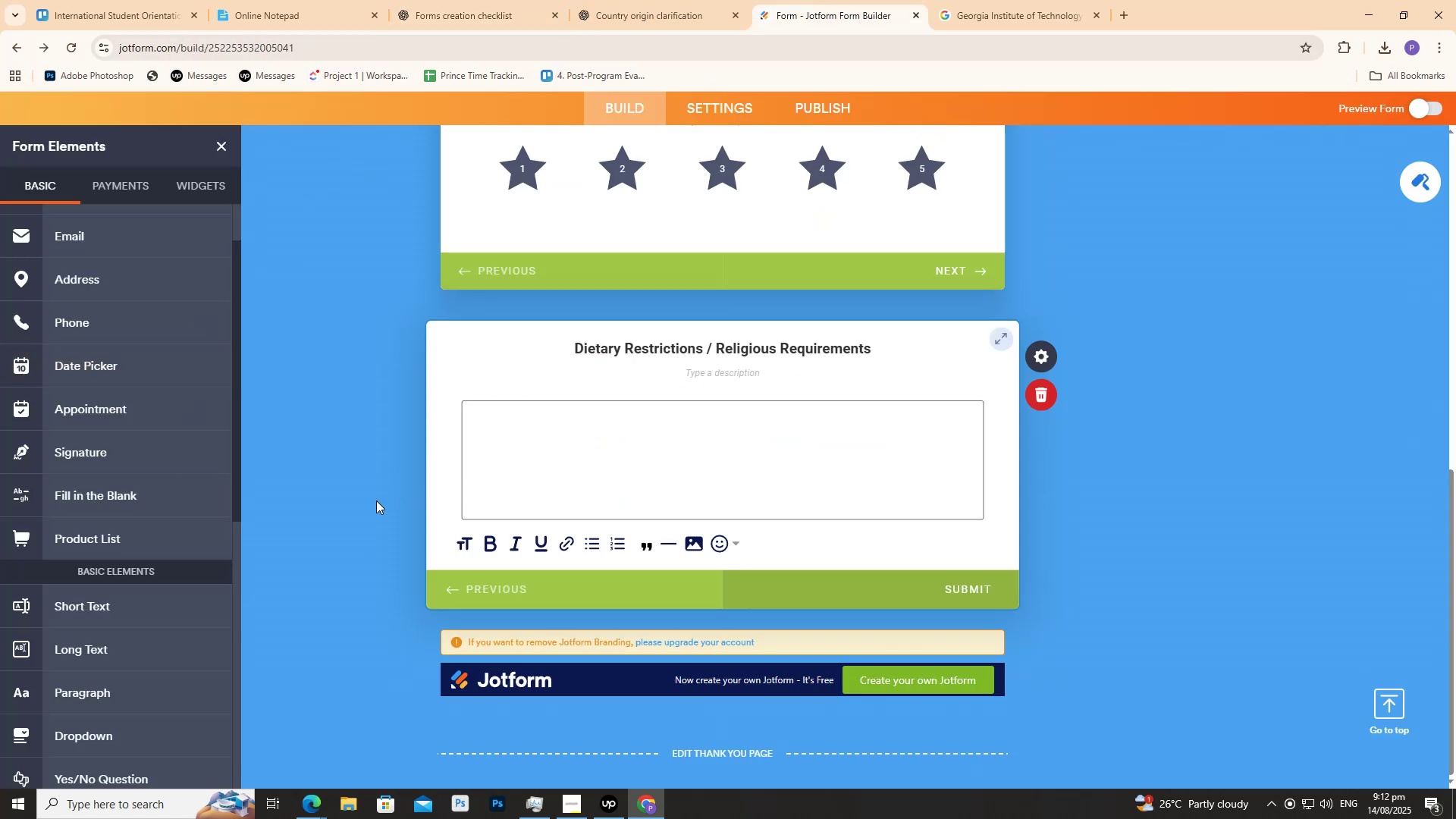 
left_click([376, 500])
 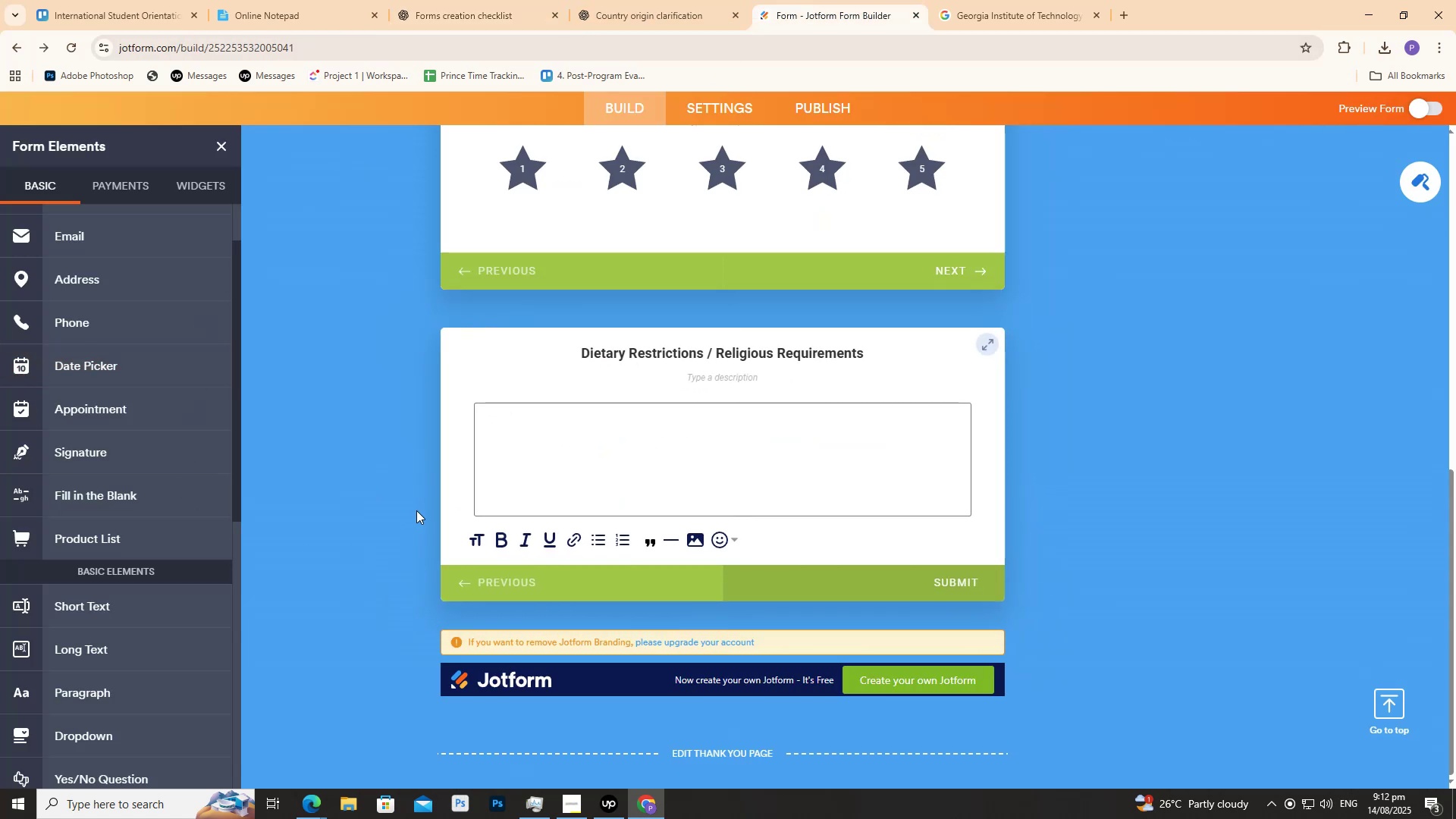 
scroll: coordinate [455, 510], scroll_direction: down, amount: 2.0
 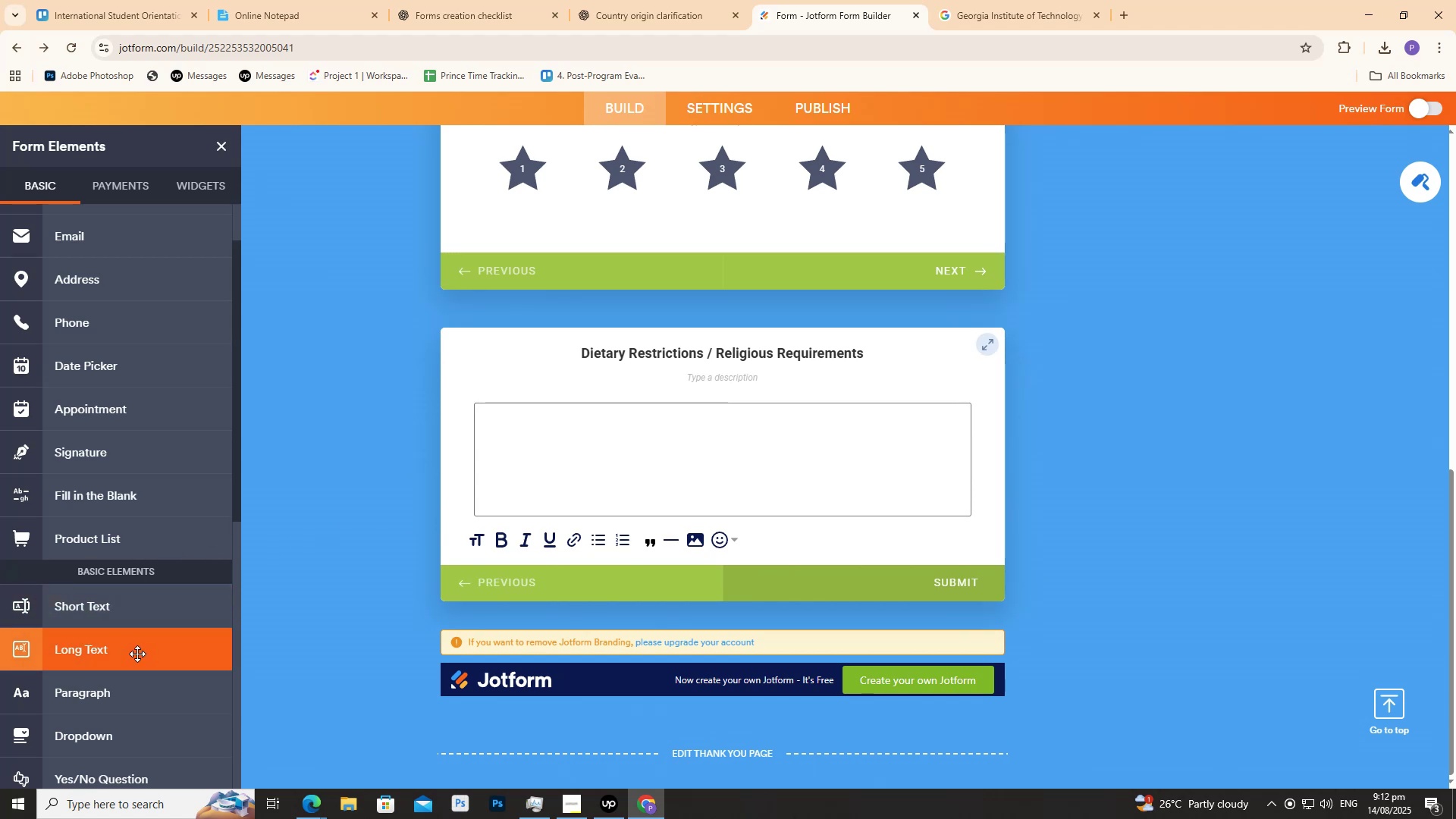 
wait(5.9)
 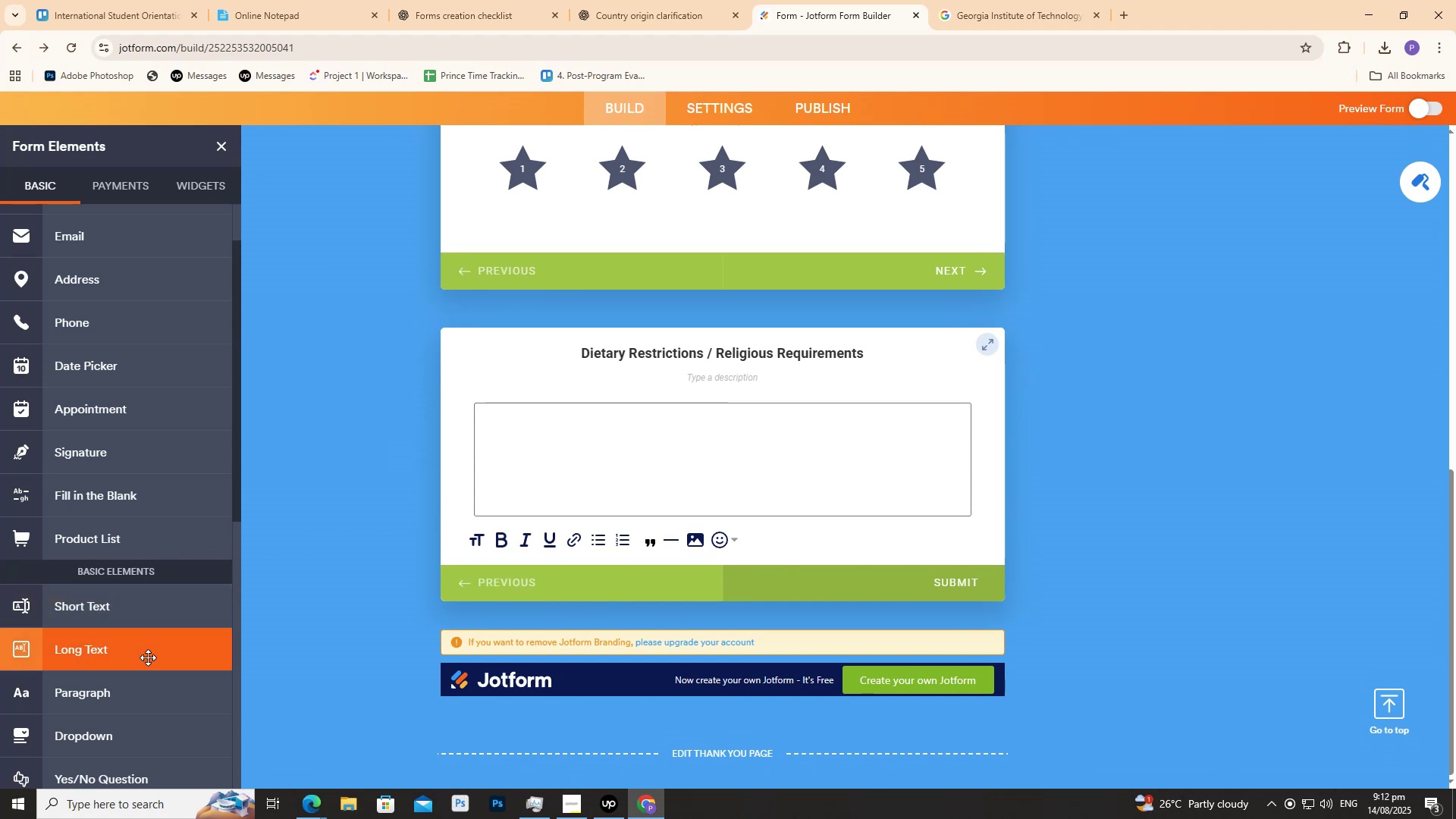 
left_click([135, 651])
 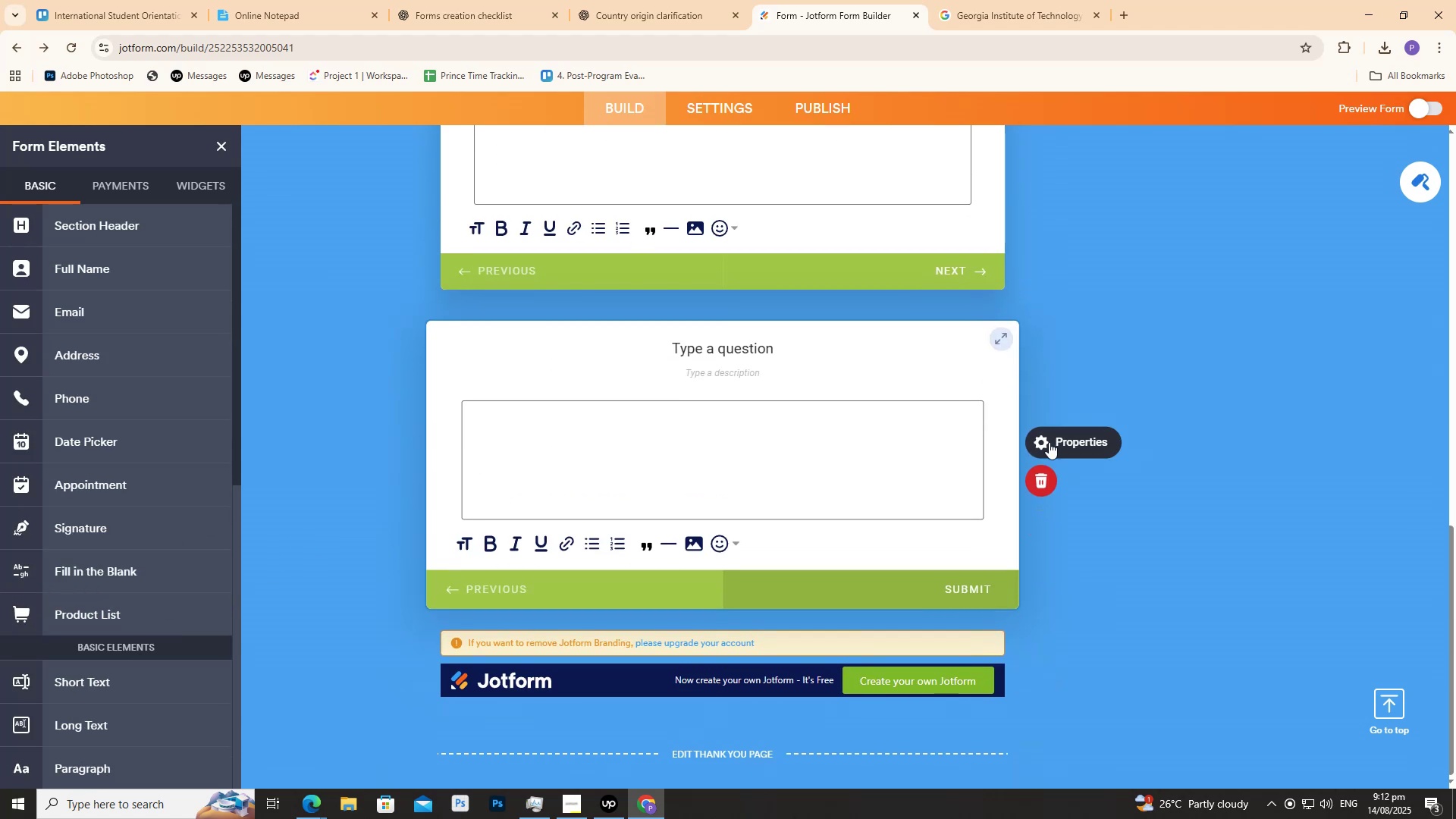 
left_click([1040, 490])
 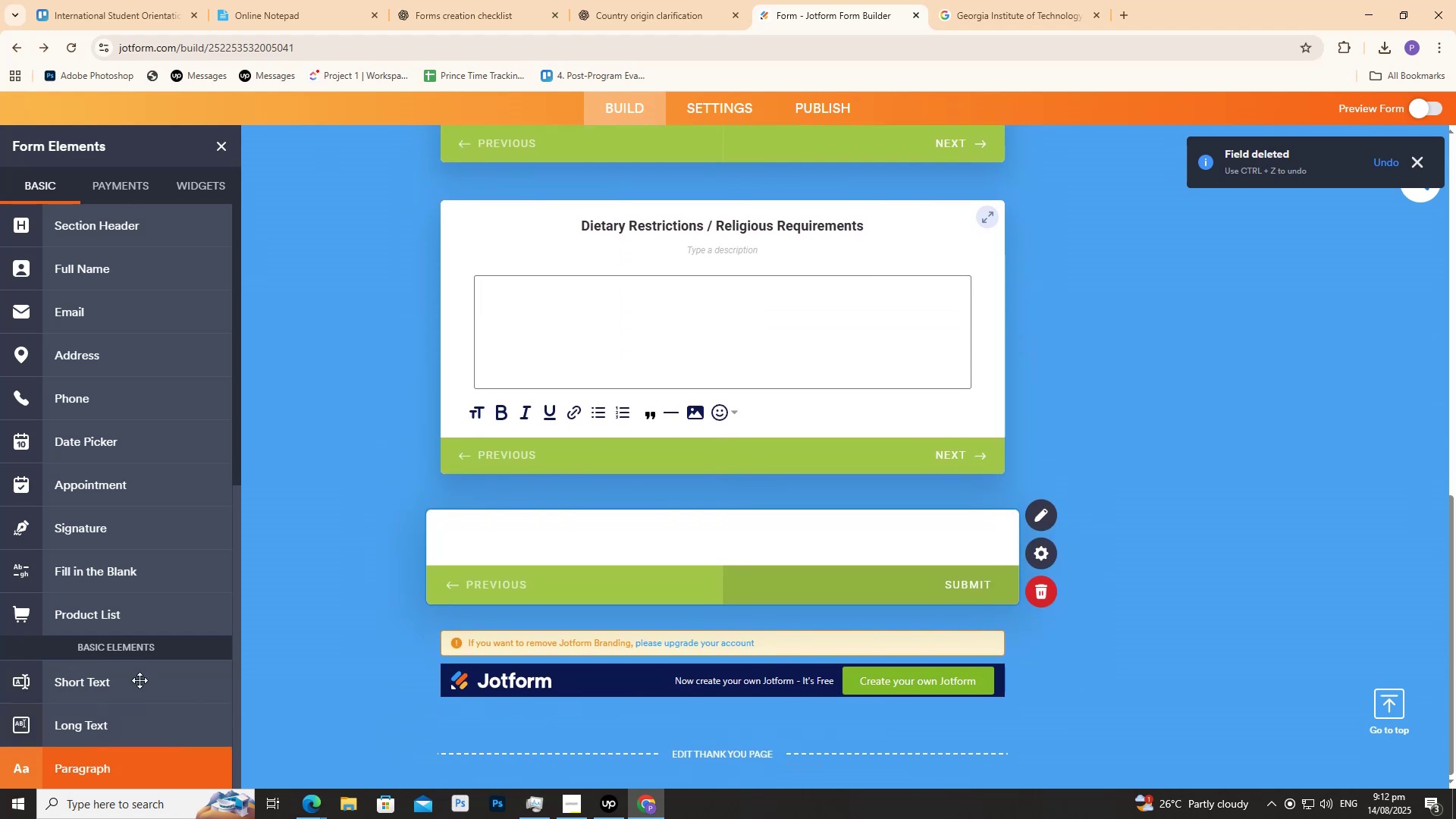 
left_click([612, 527])
 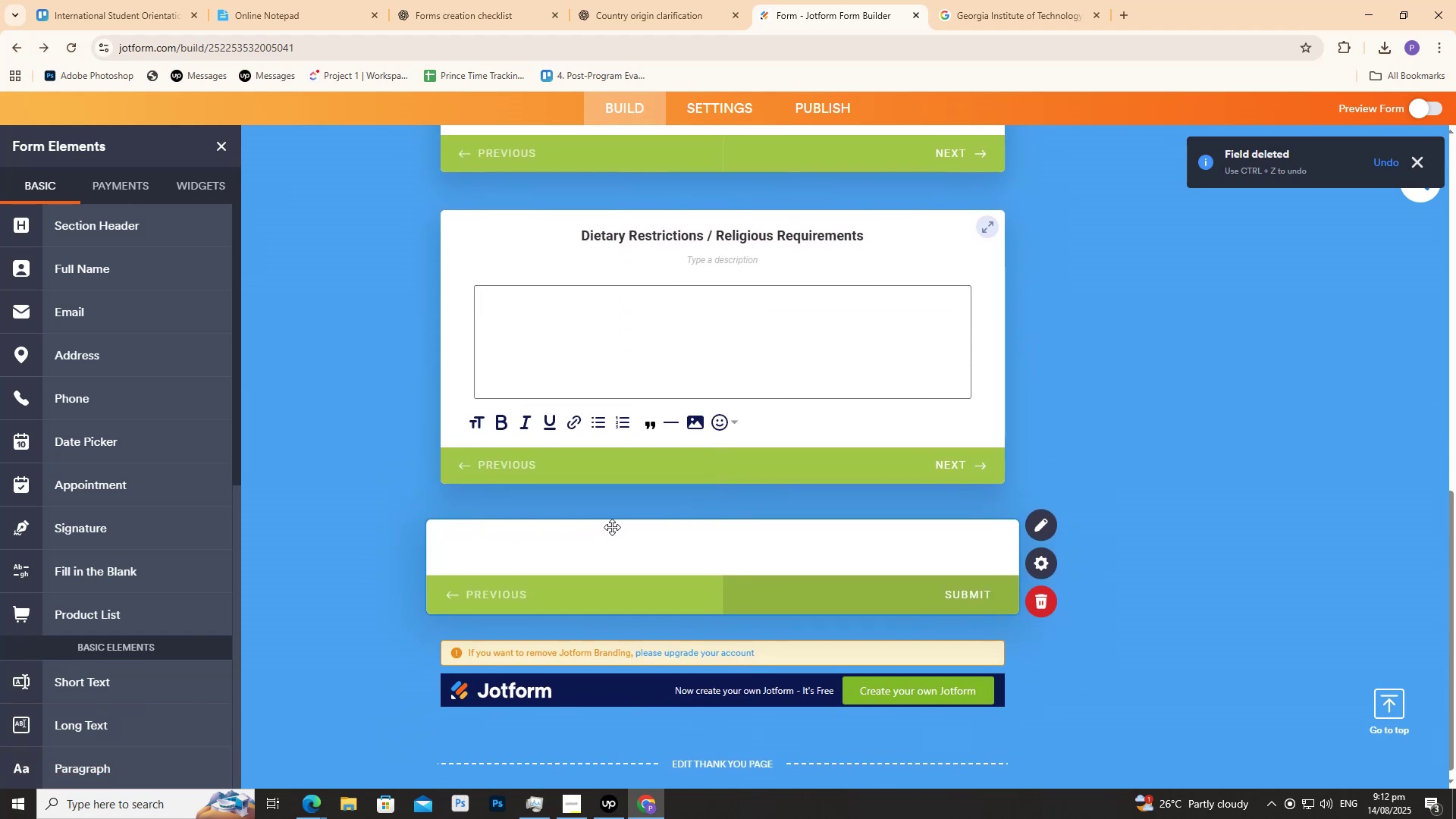 
key(Control+V)
 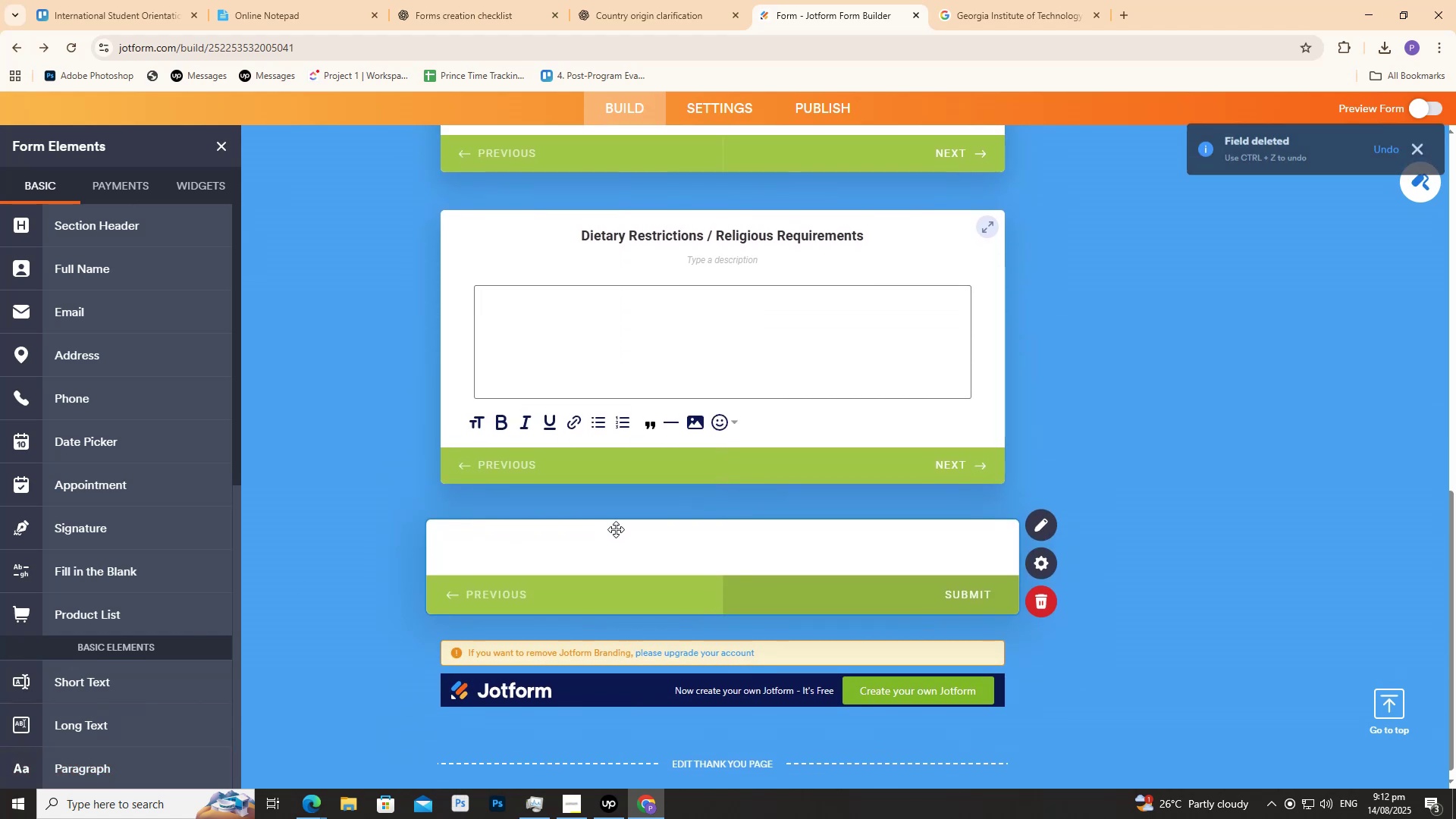 
scroll: coordinate [612, 540], scroll_direction: down, amount: 4.0
 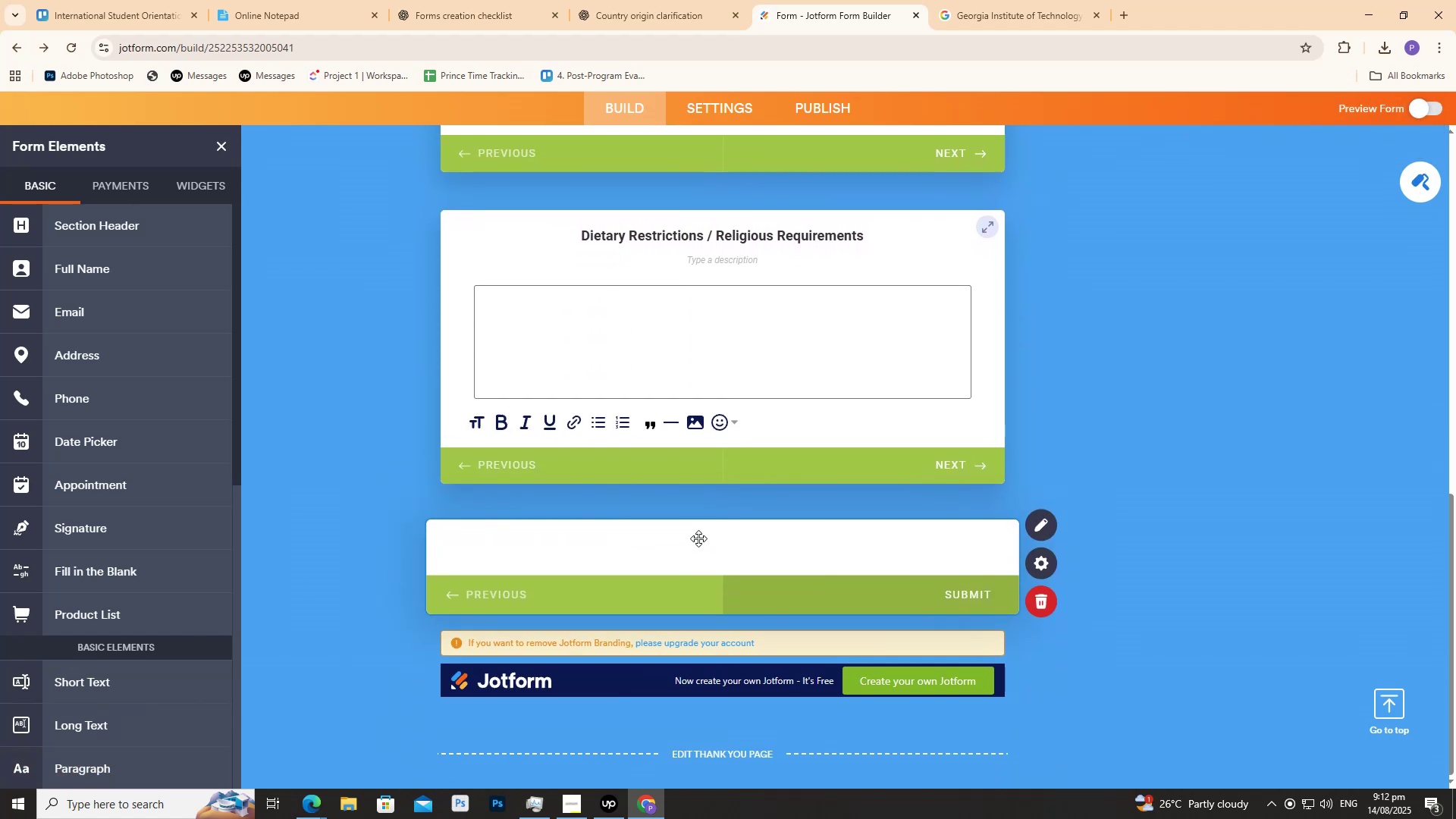 
double_click([698, 538])
 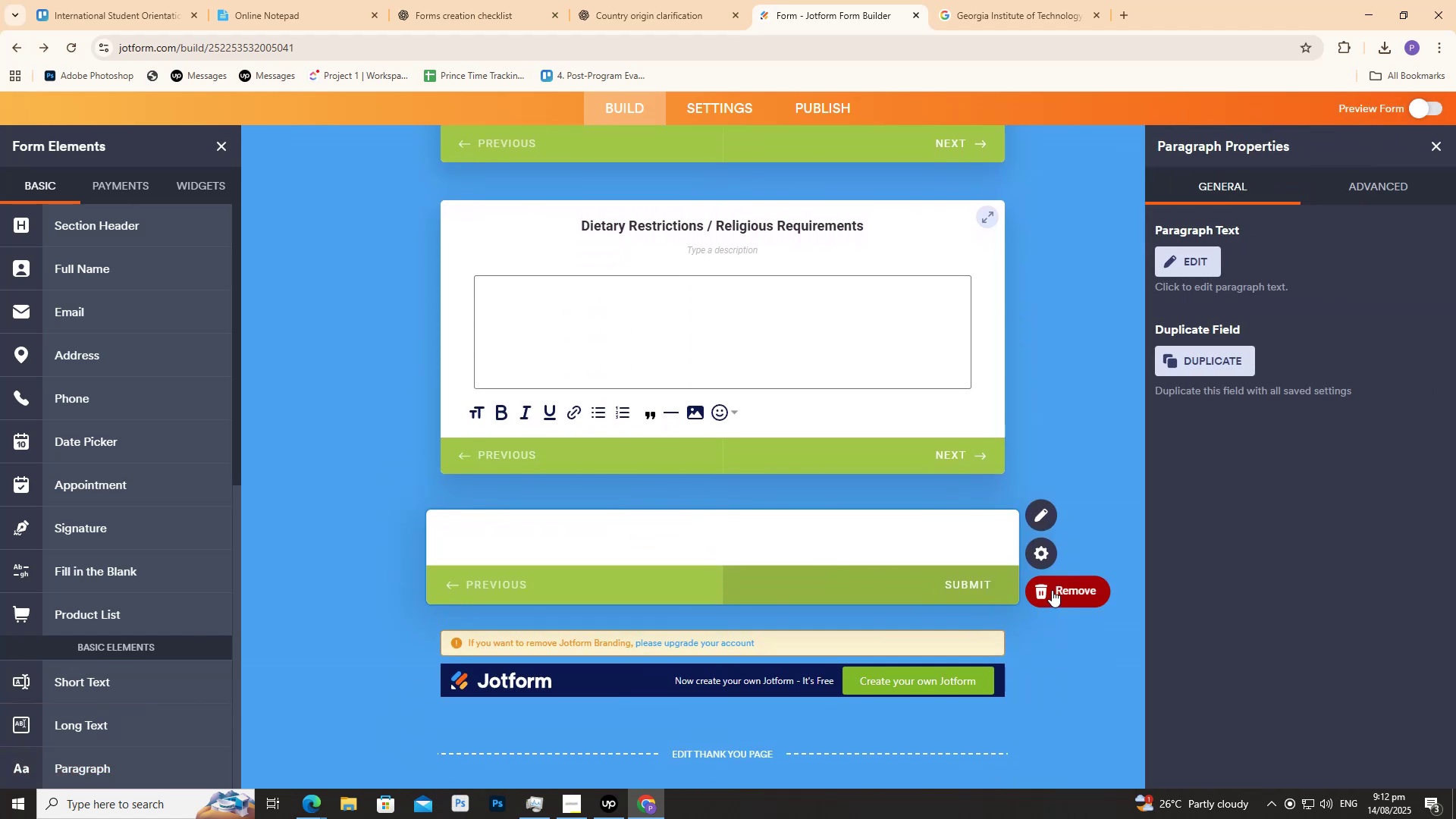 
left_click([1054, 588])
 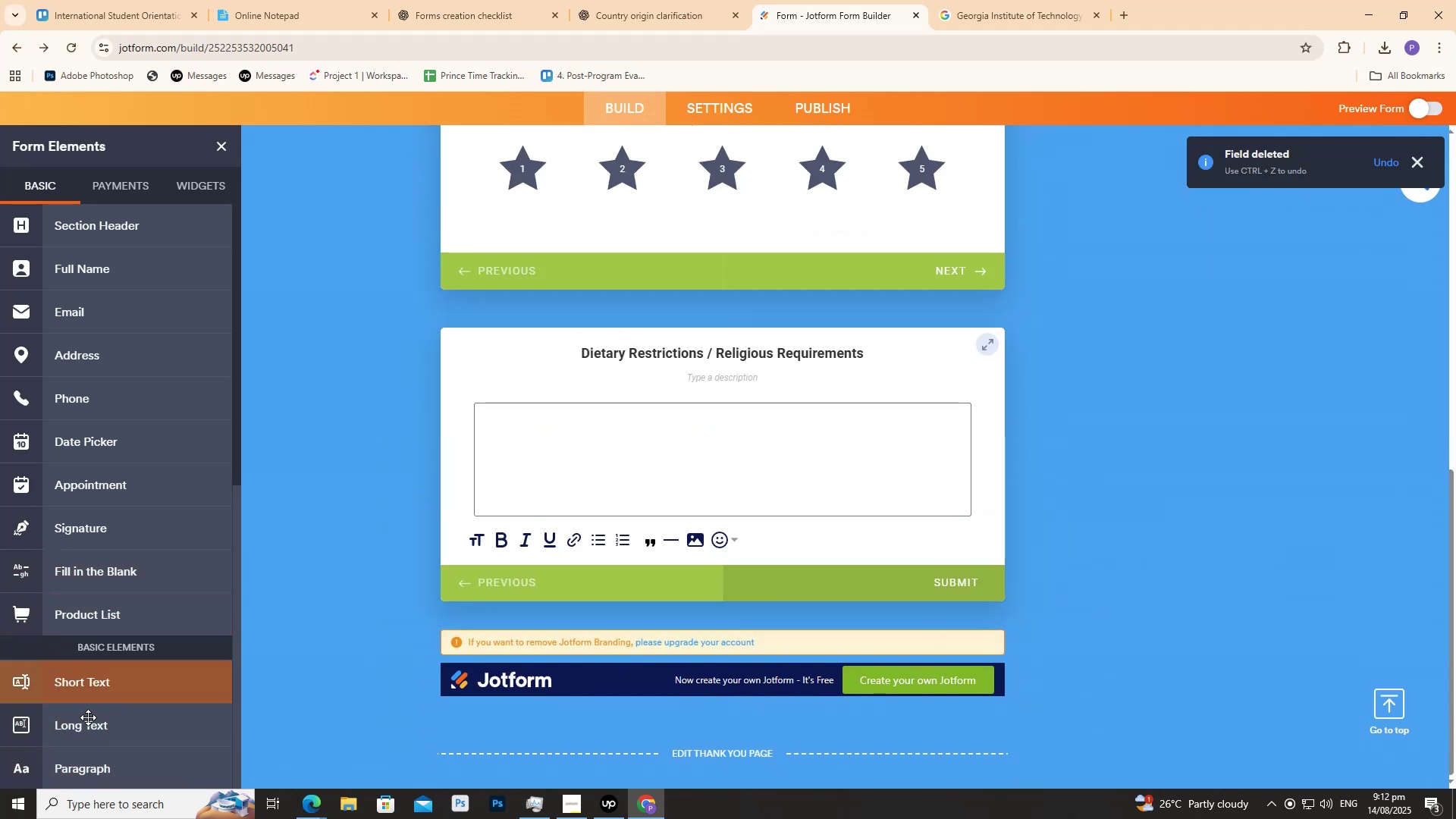 
wait(5.63)
 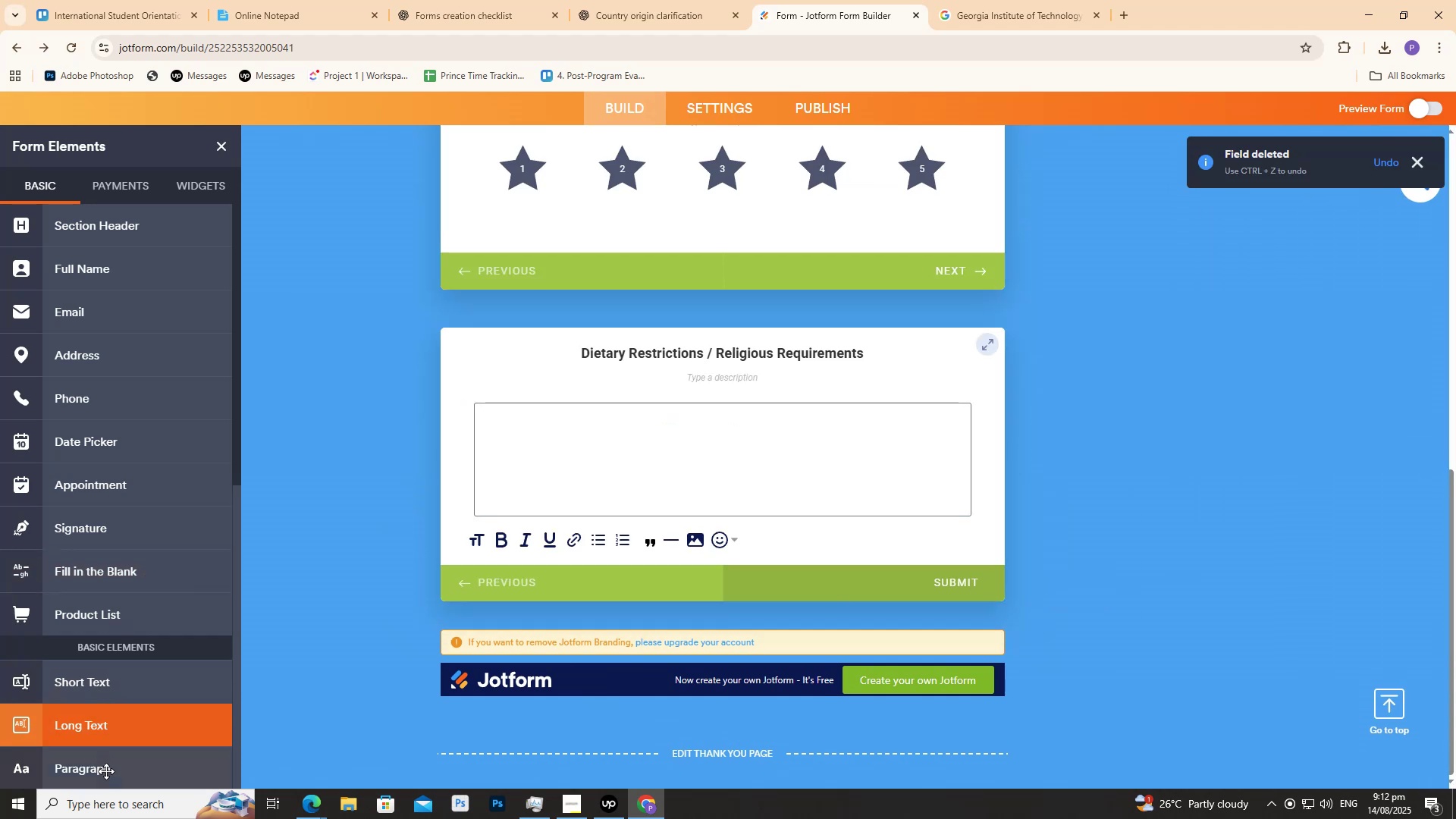 
left_click([766, 348])
 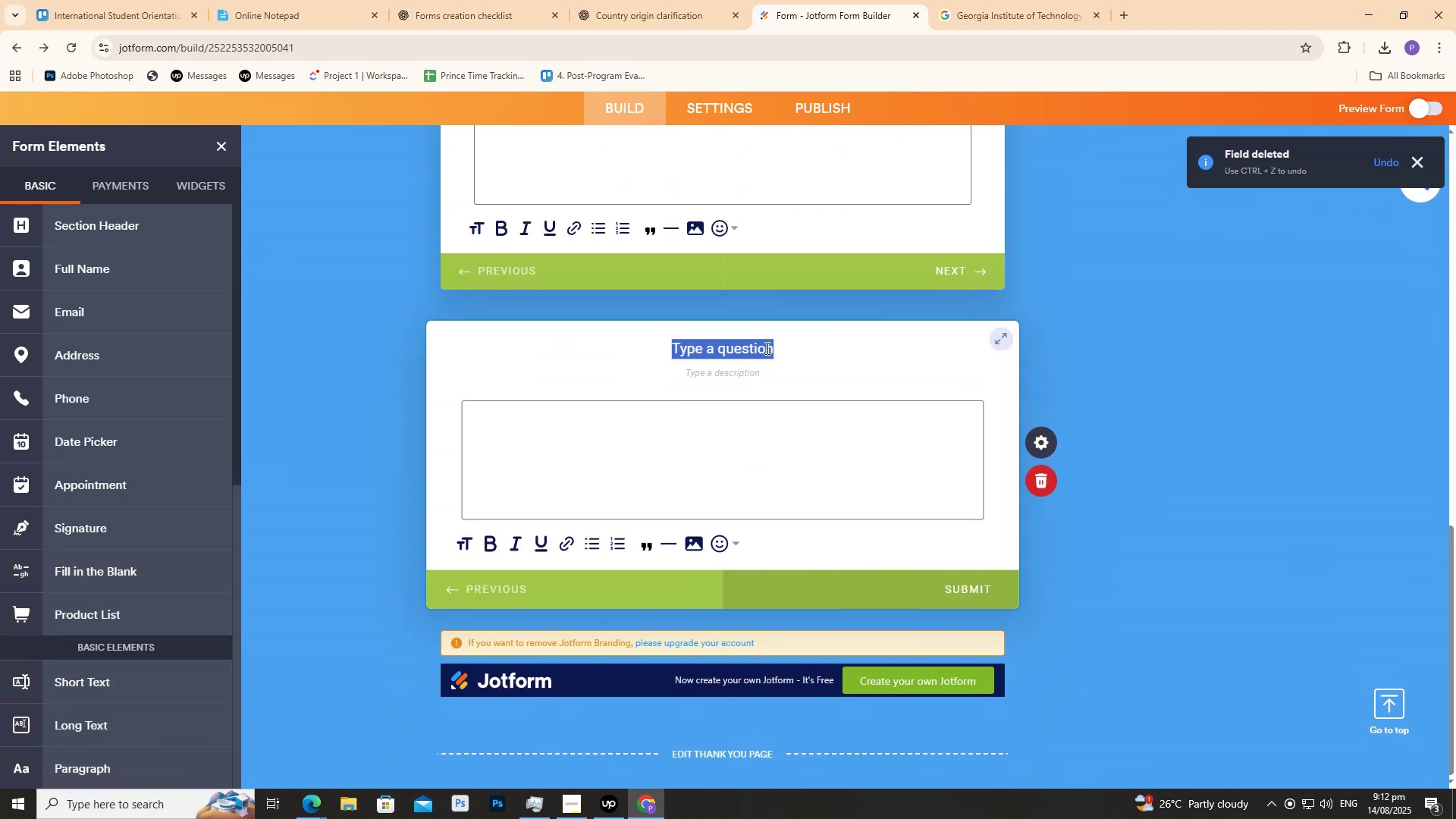 
key(Control+V)
 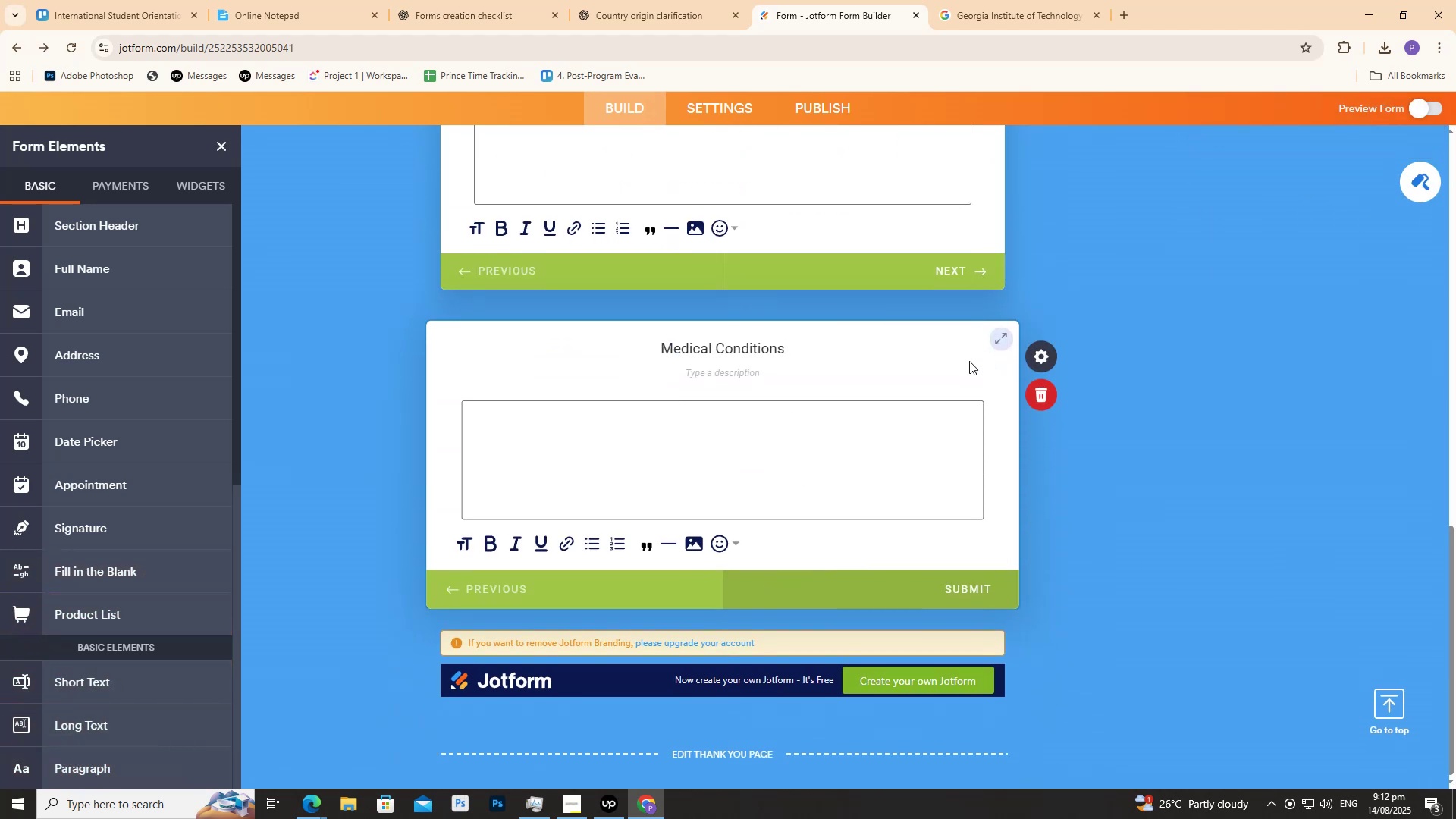 
key(Control+ControlLeft)
 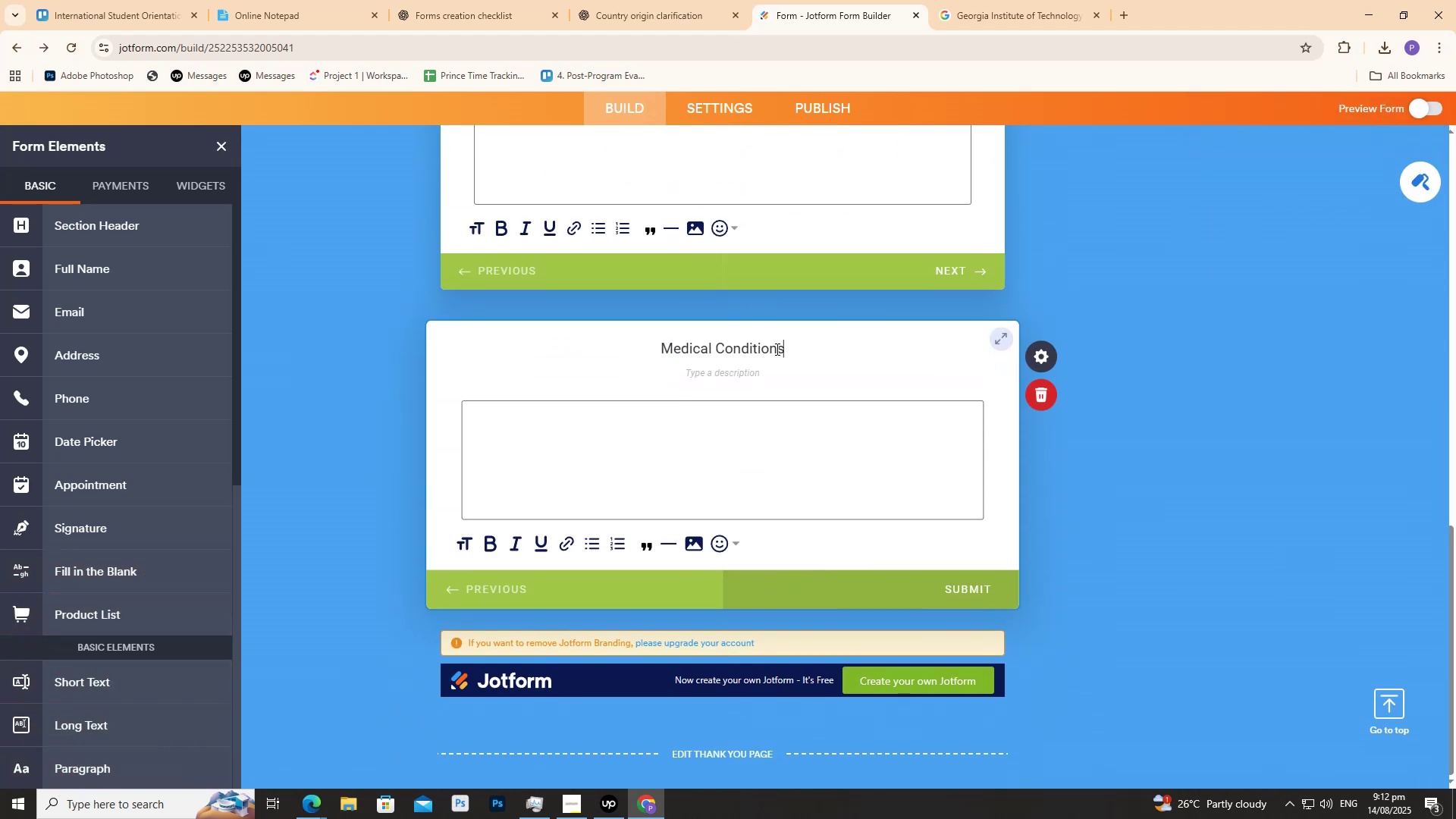 
key(Control+A)
 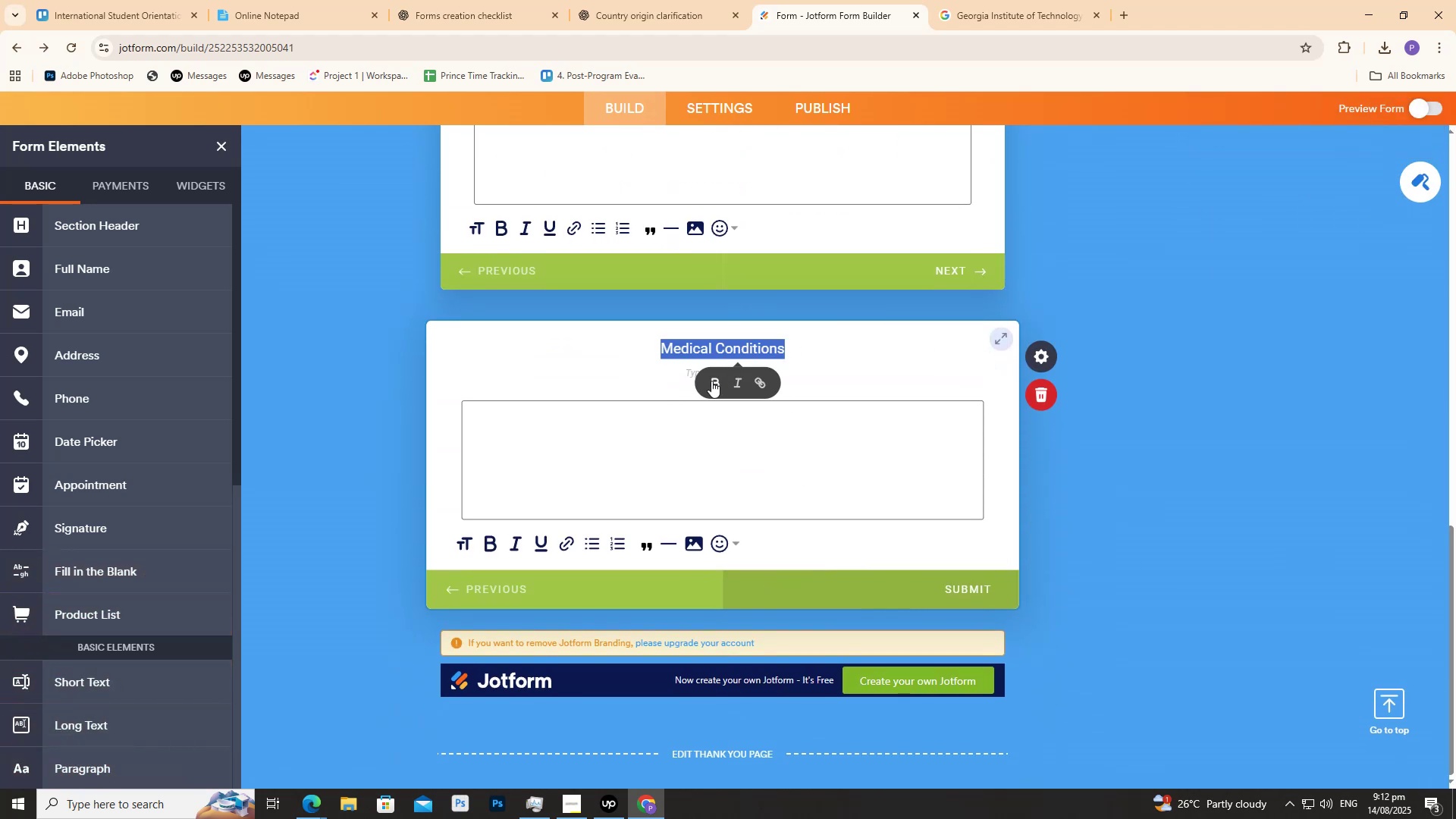 
left_click([712, 381])
 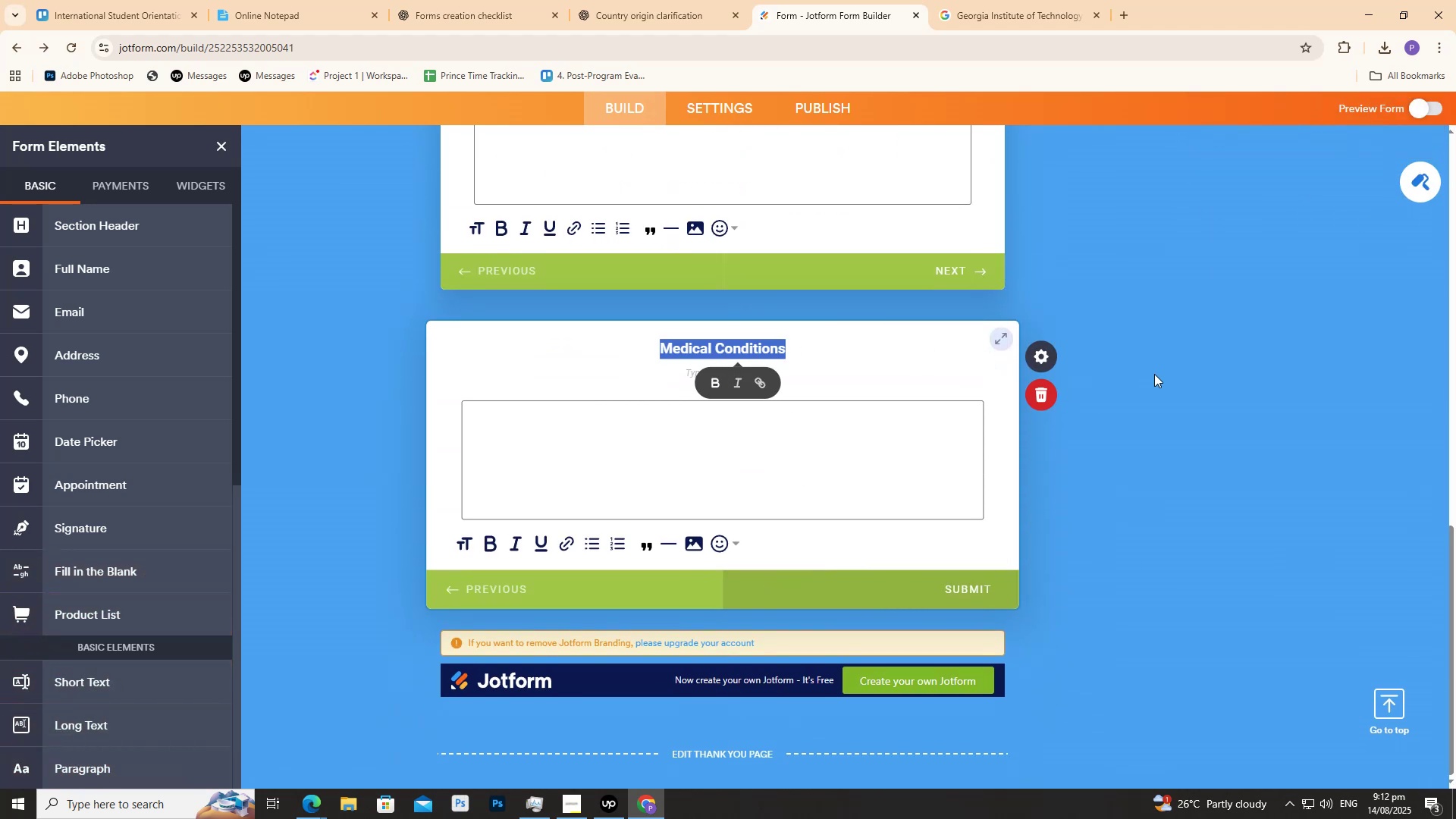 
double_click([1155, 373])
 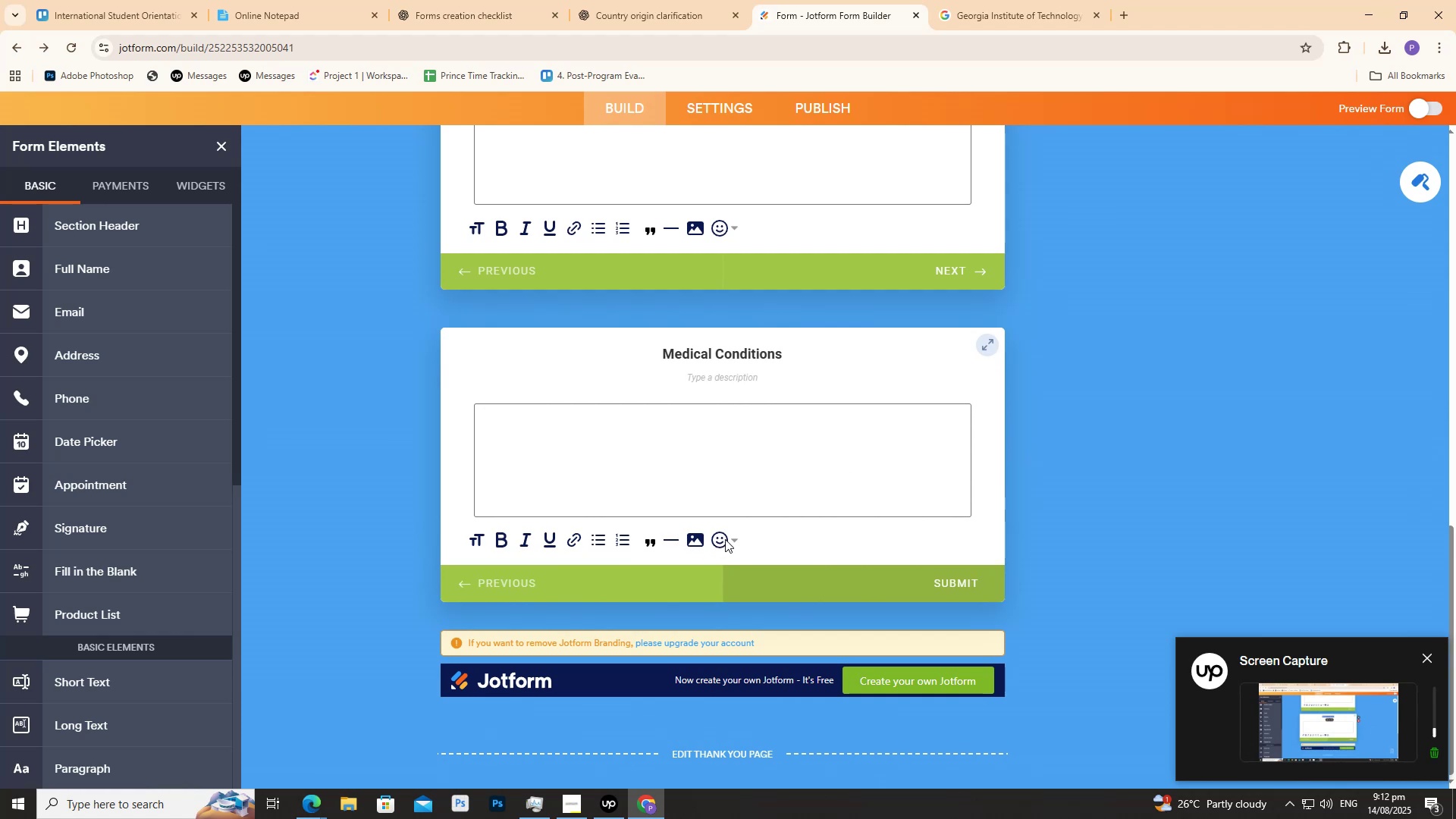 
left_click([731, 538])
 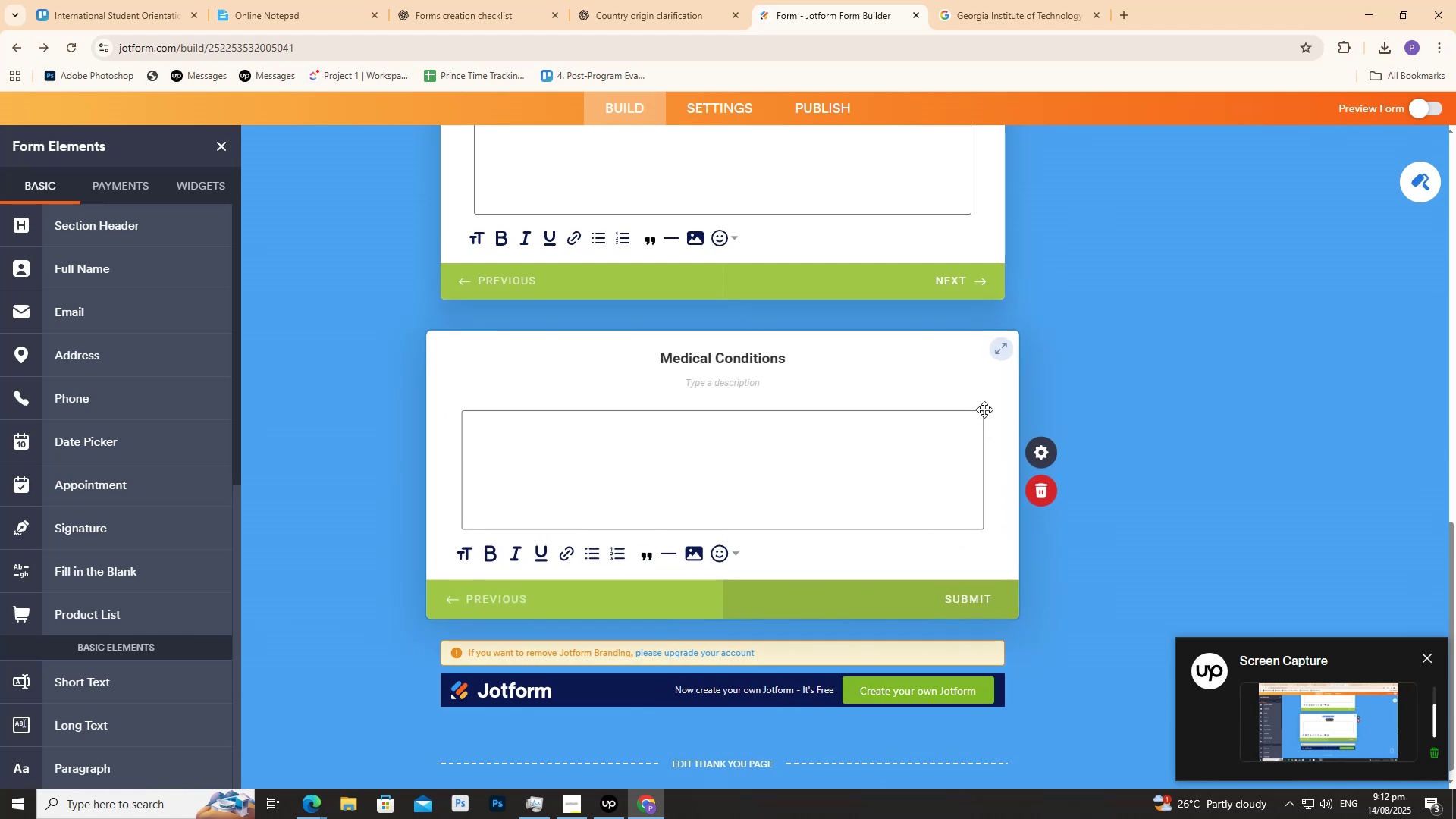 
left_click([1033, 451])
 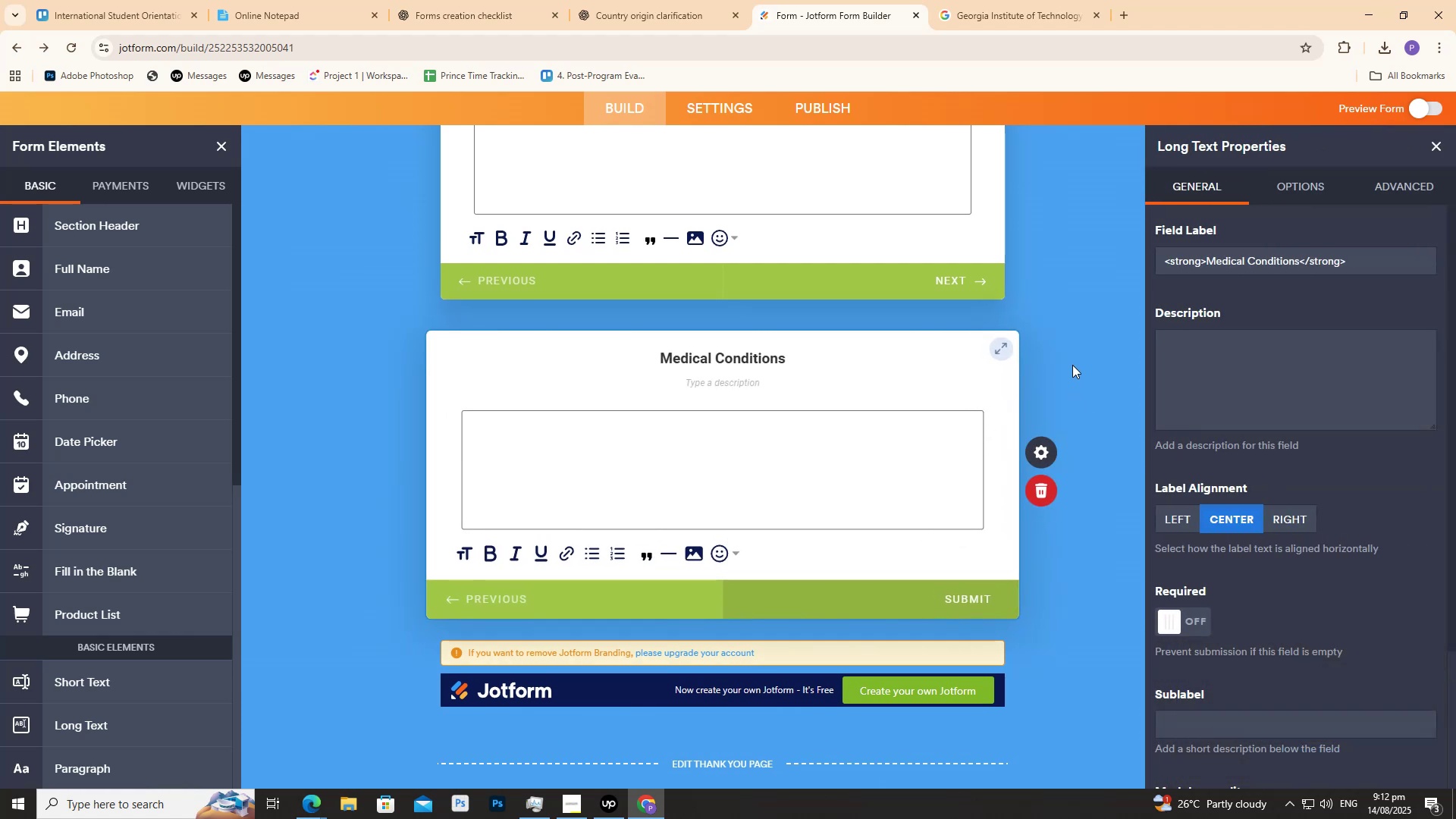 
left_click([1072, 365])
 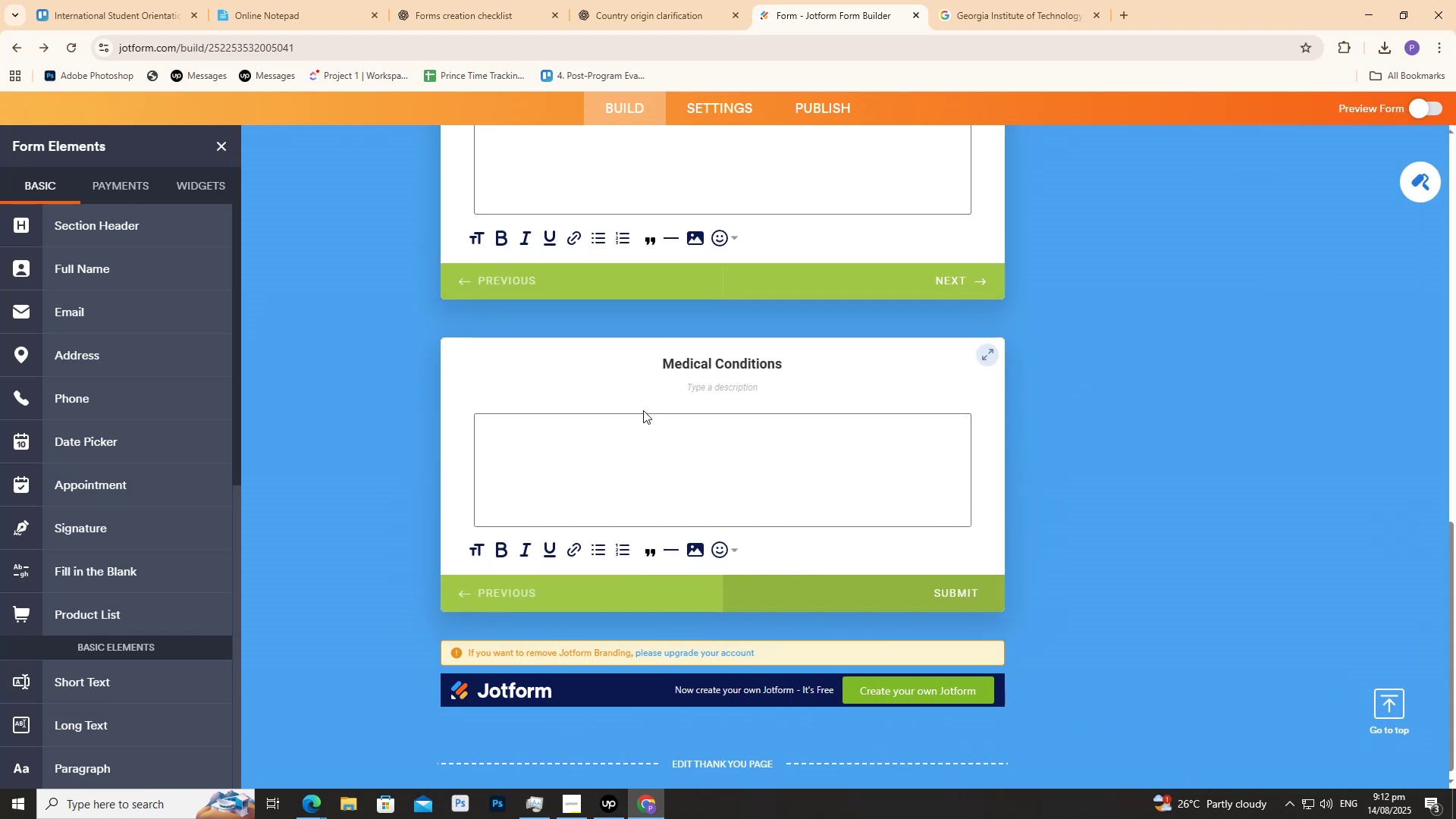 
scroll: coordinate [167, 583], scroll_direction: down, amount: 2.0
 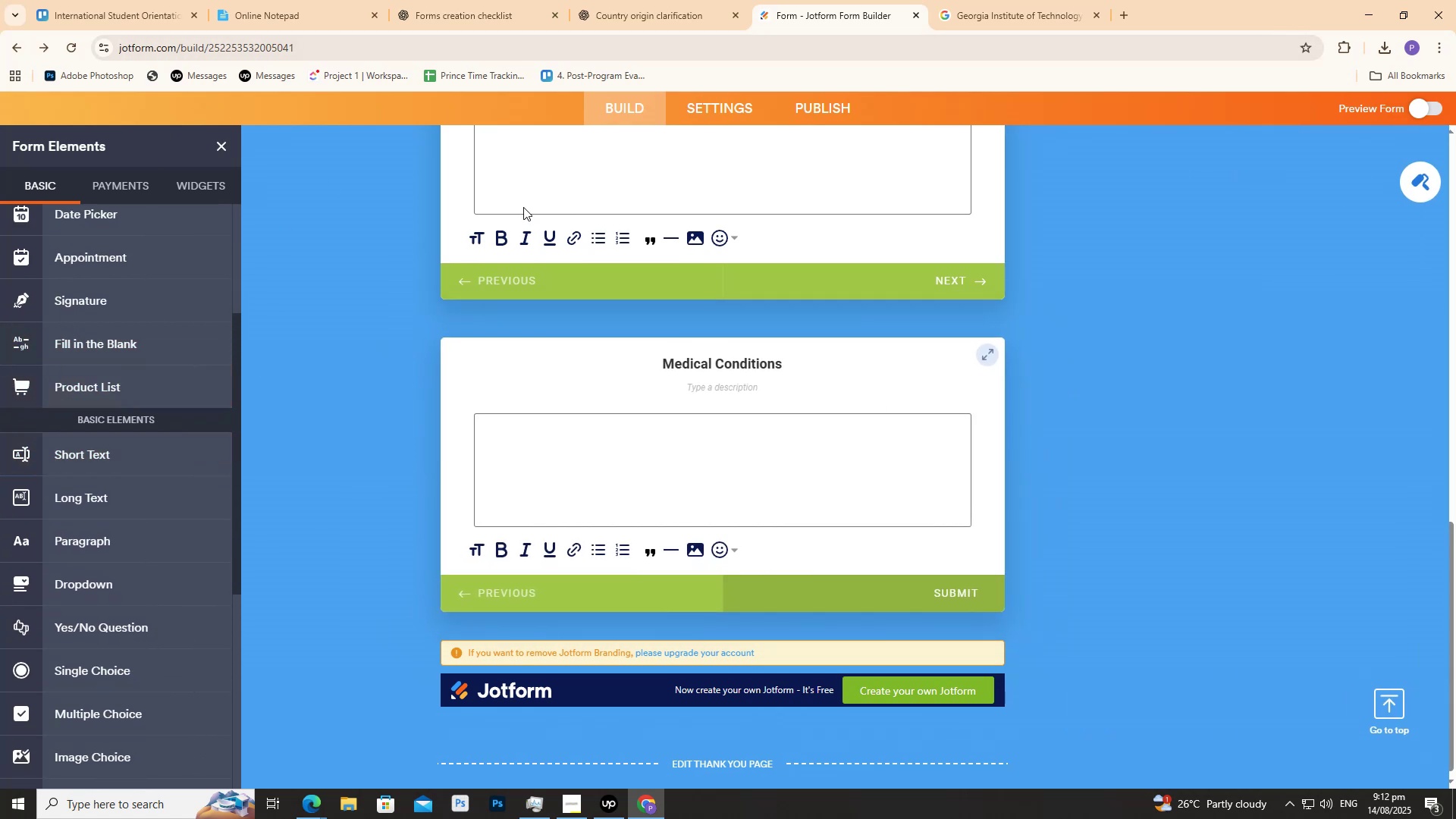 
left_click([610, 0])
 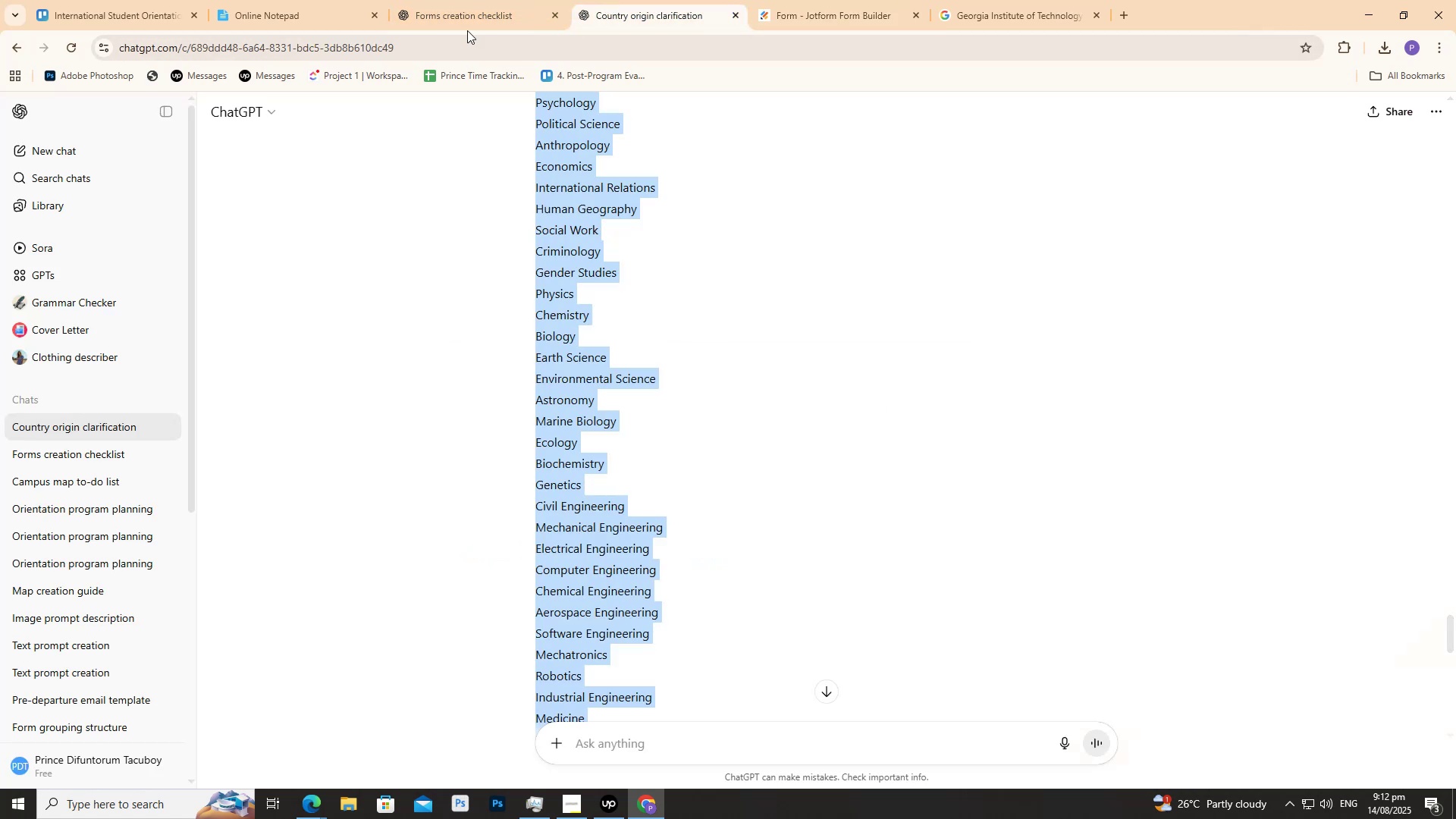 
left_click([496, 0])
 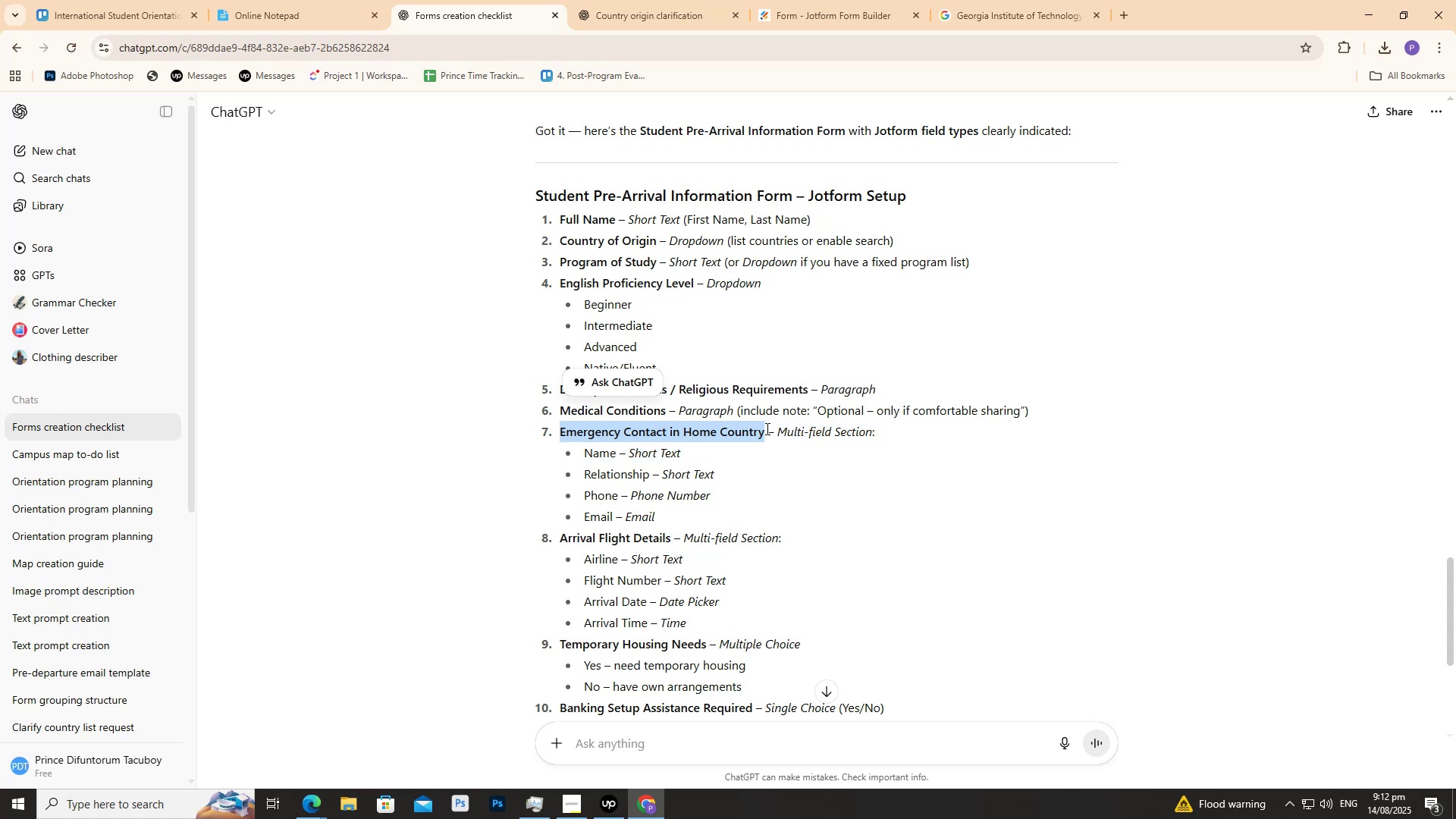 
key(Control+C)
 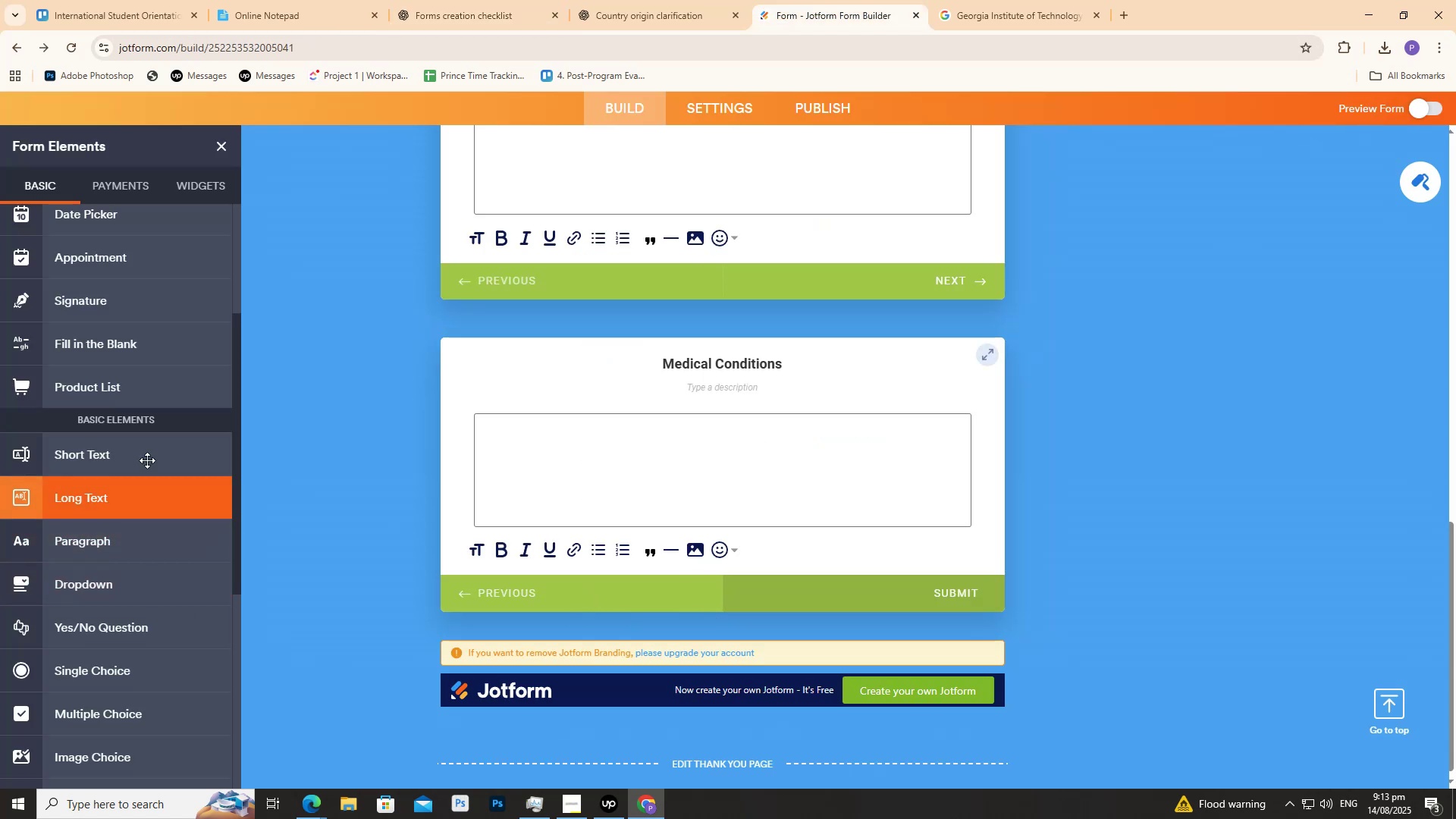 
left_click([520, 0])
 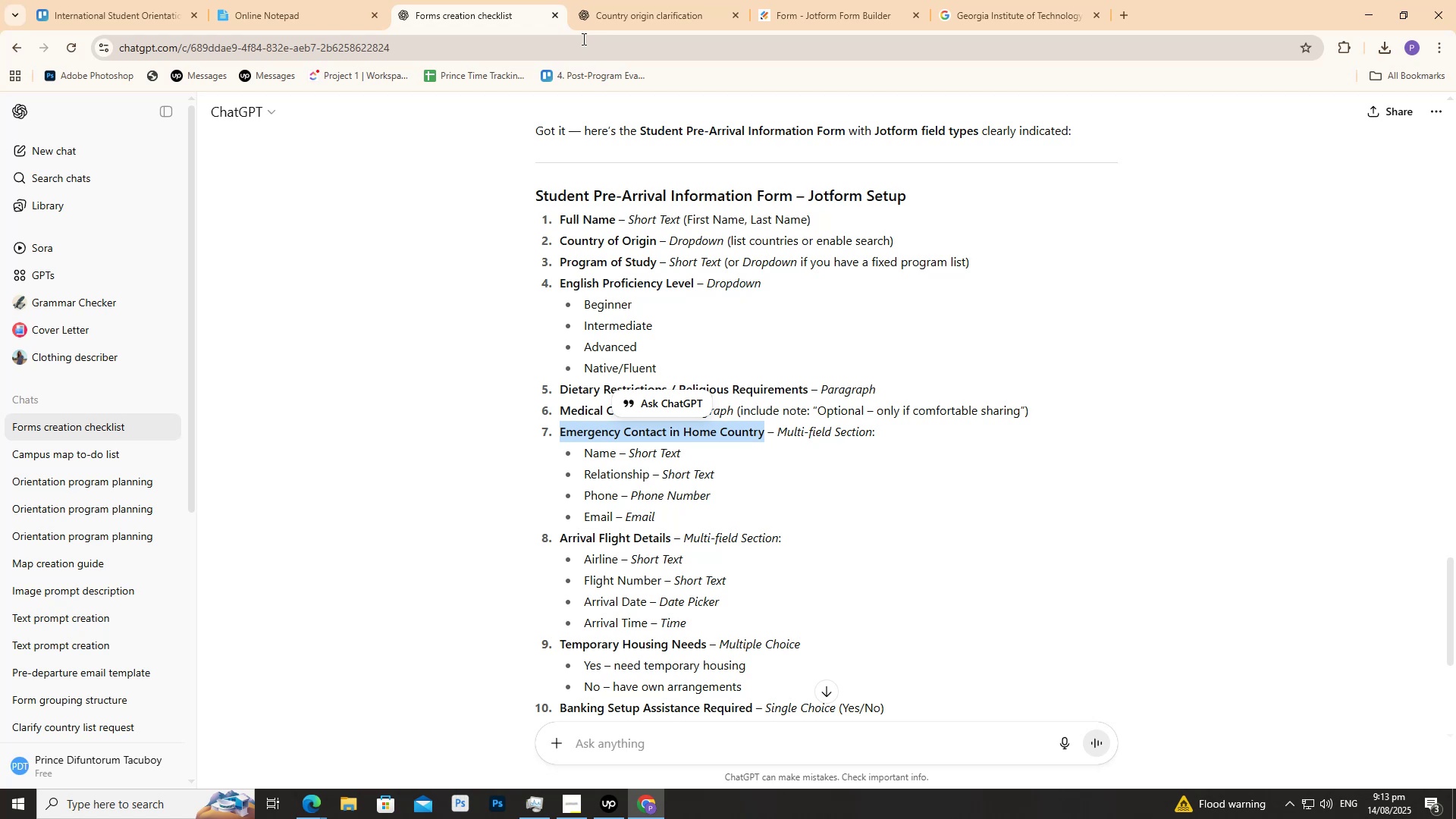 
wait(6.87)
 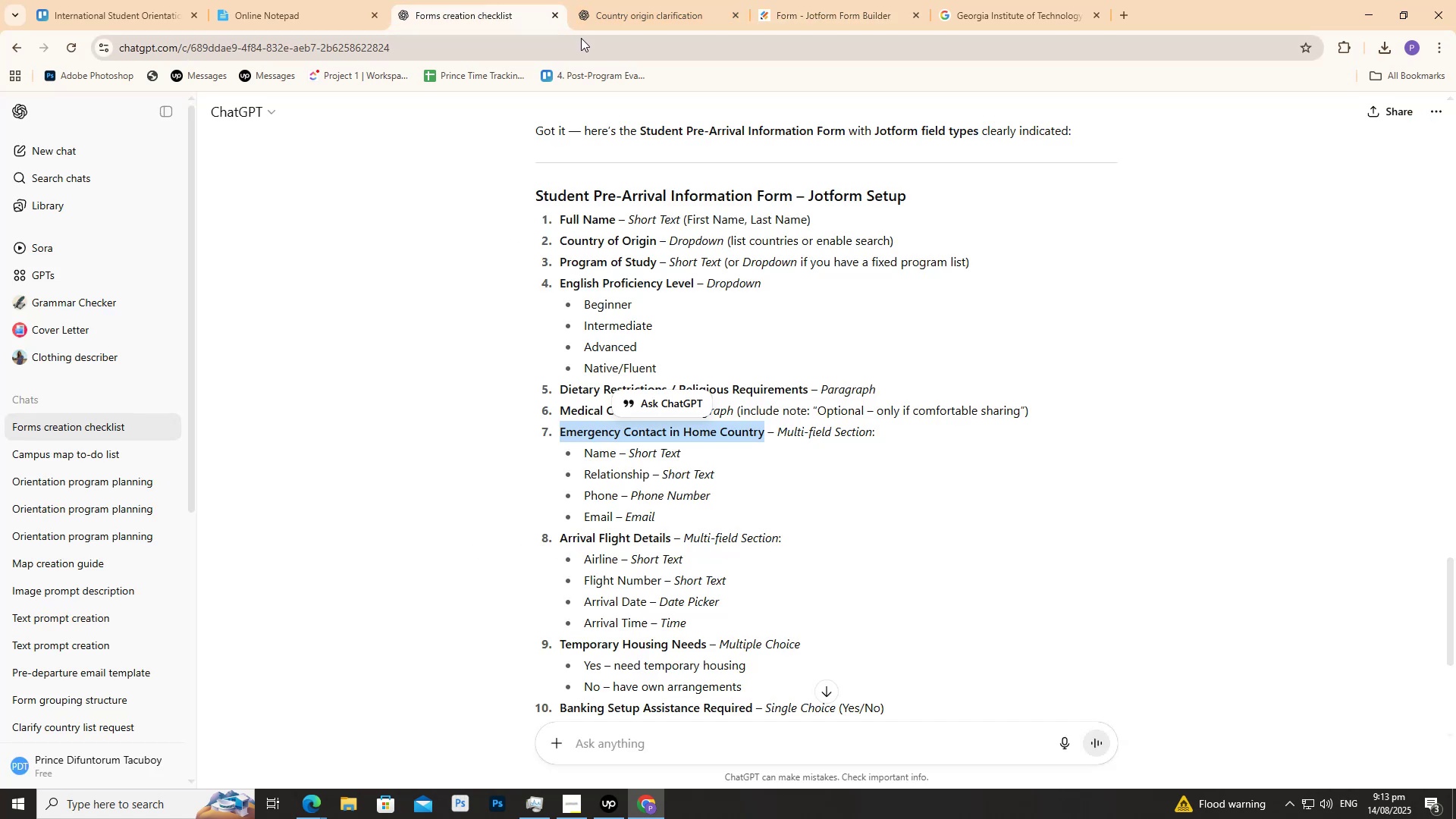 
mouse_move([850, 7])
 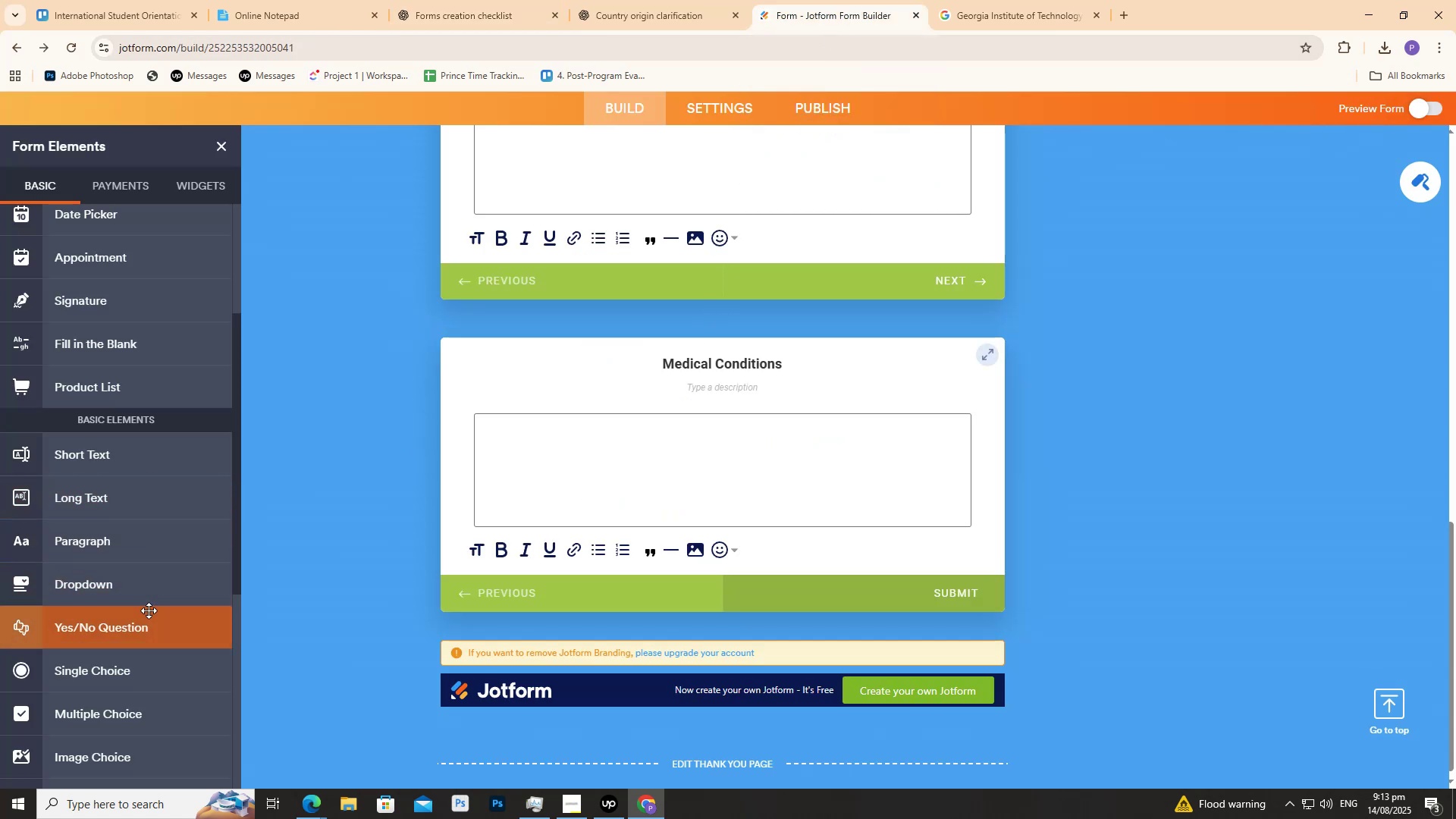 
wait(5.02)
 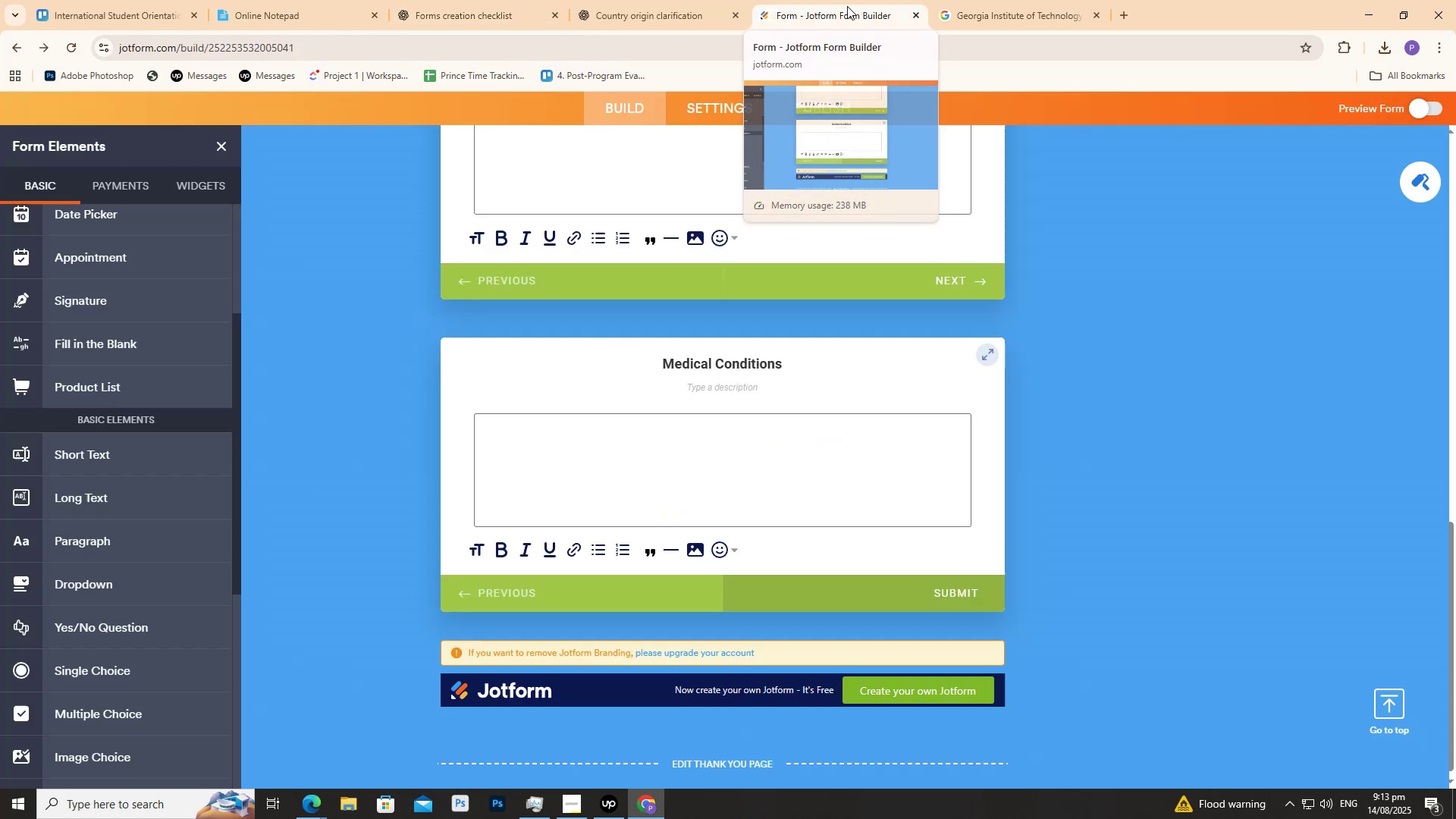 
scroll: coordinate [134, 584], scroll_direction: down, amount: 1.0
 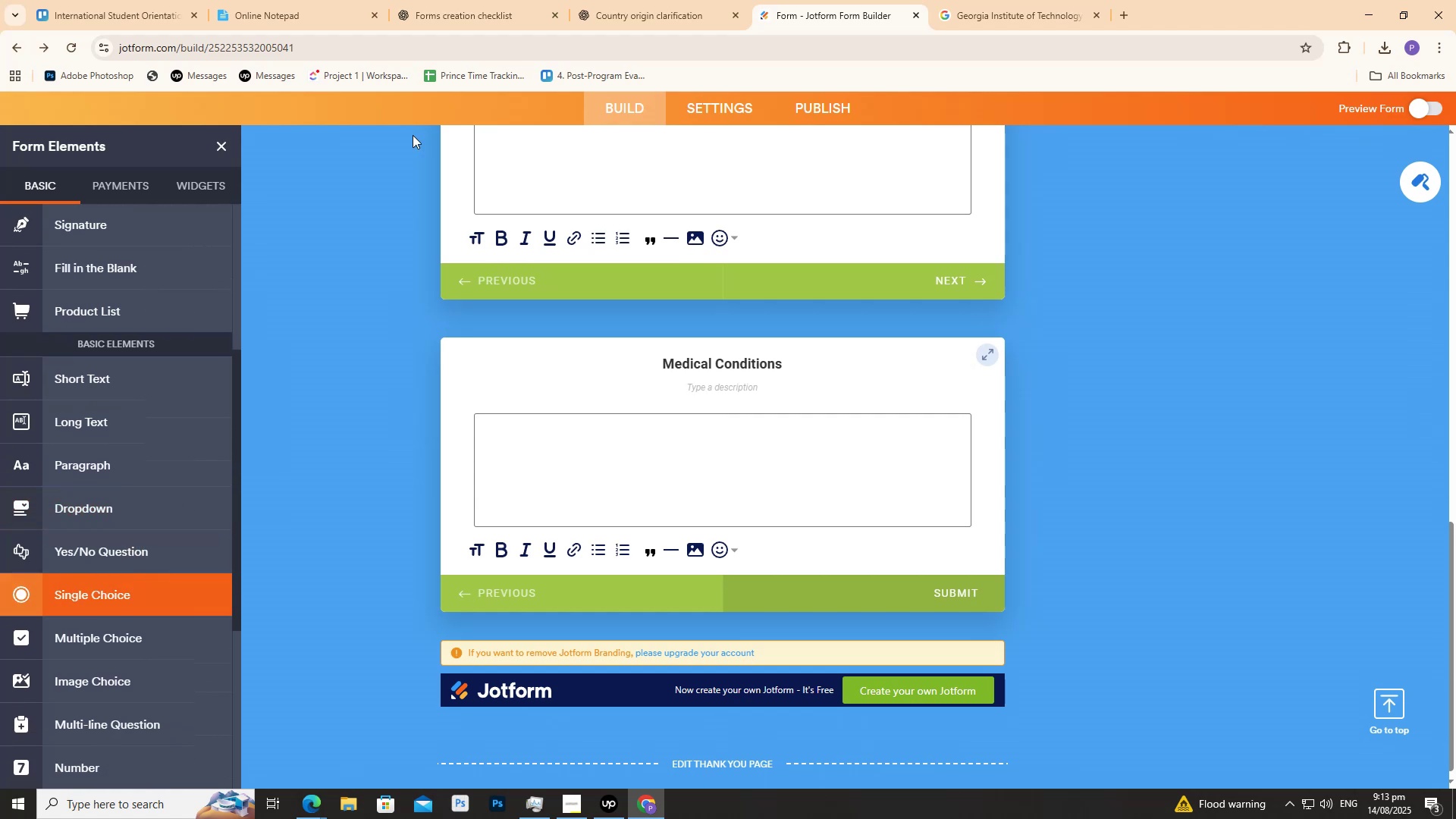 
left_click([549, 0])
 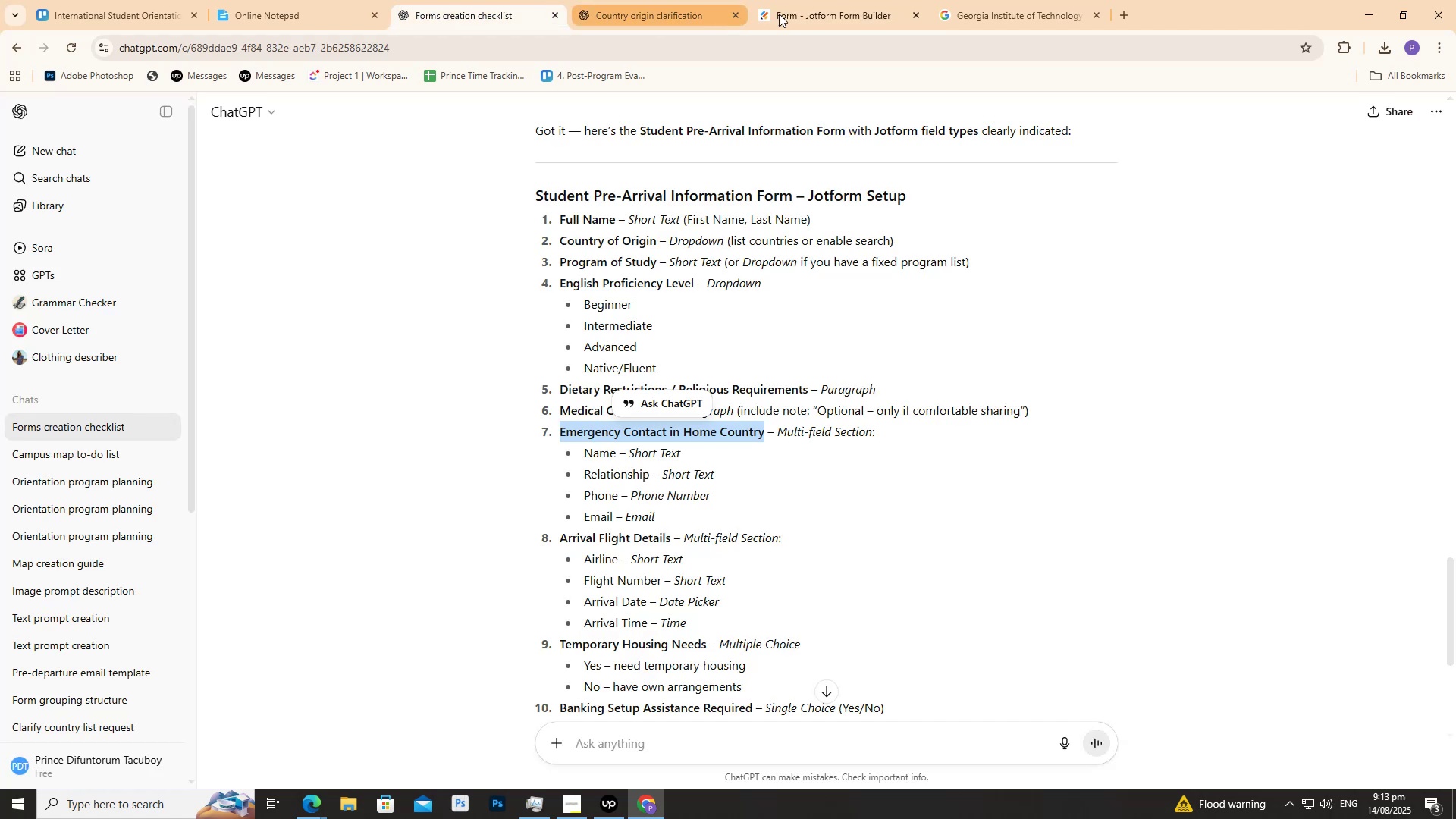 
left_click([797, 9])
 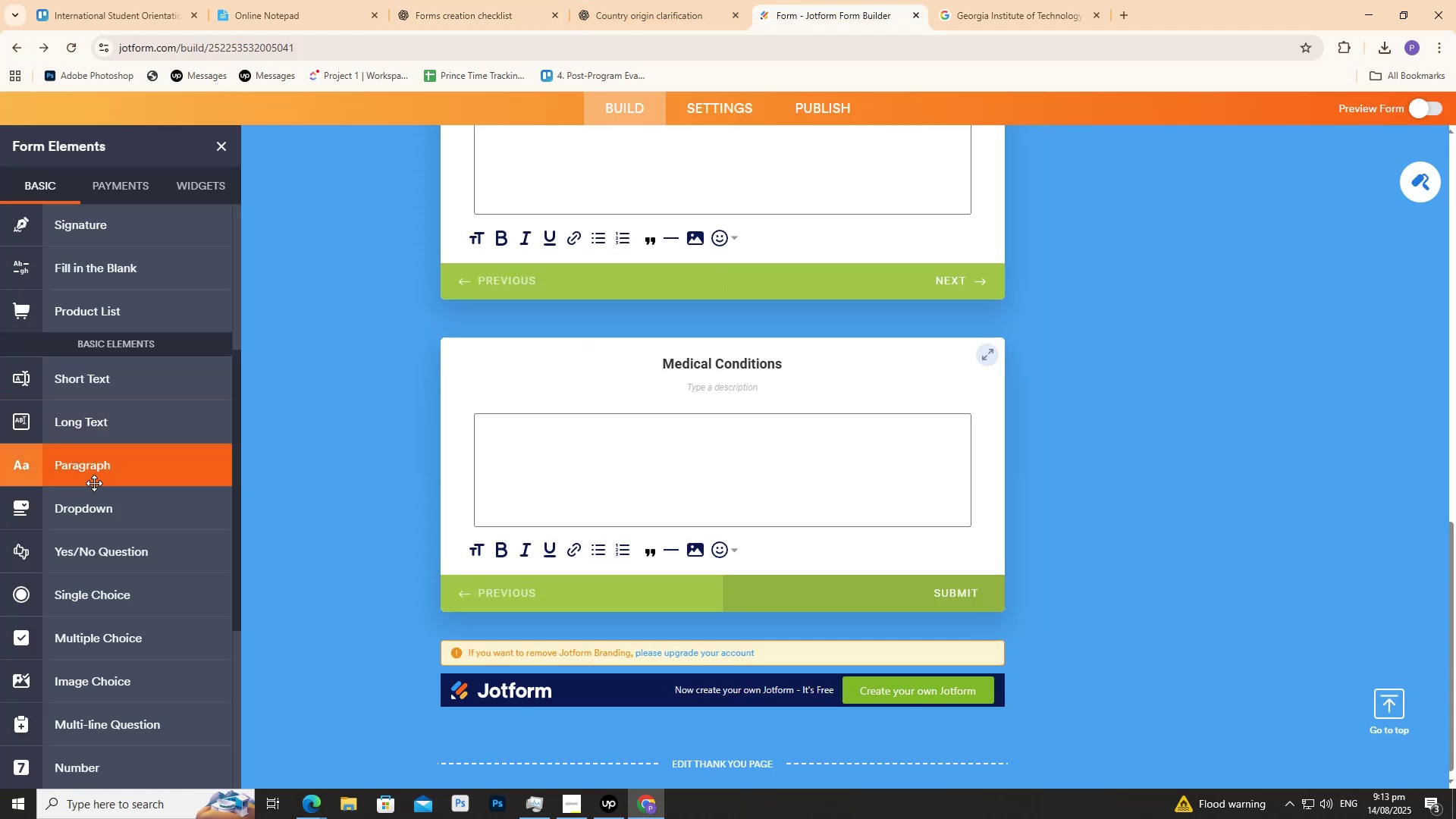 
scroll: coordinate [124, 514], scroll_direction: down, amount: 3.0
 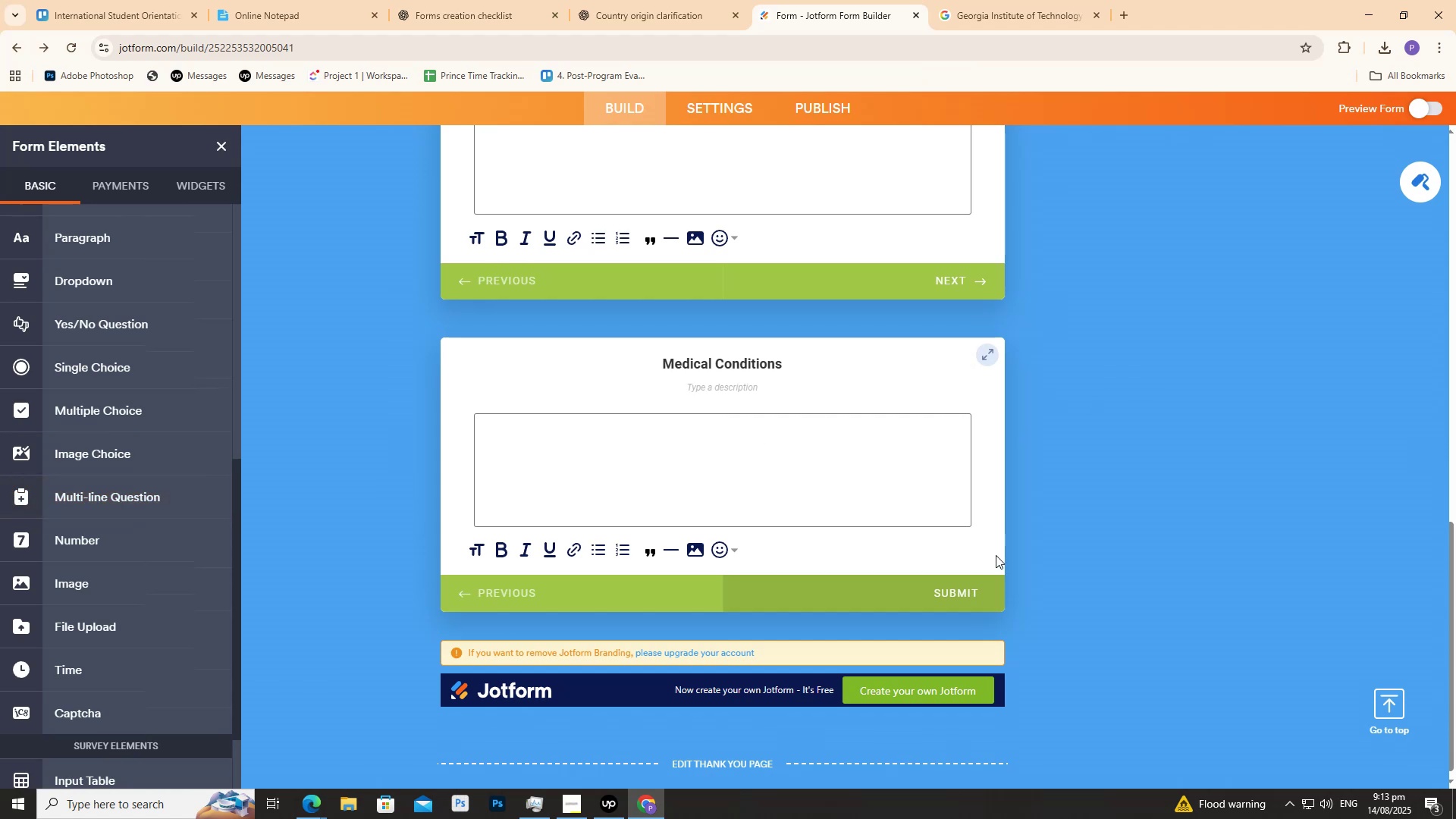 
left_click([576, 369])
 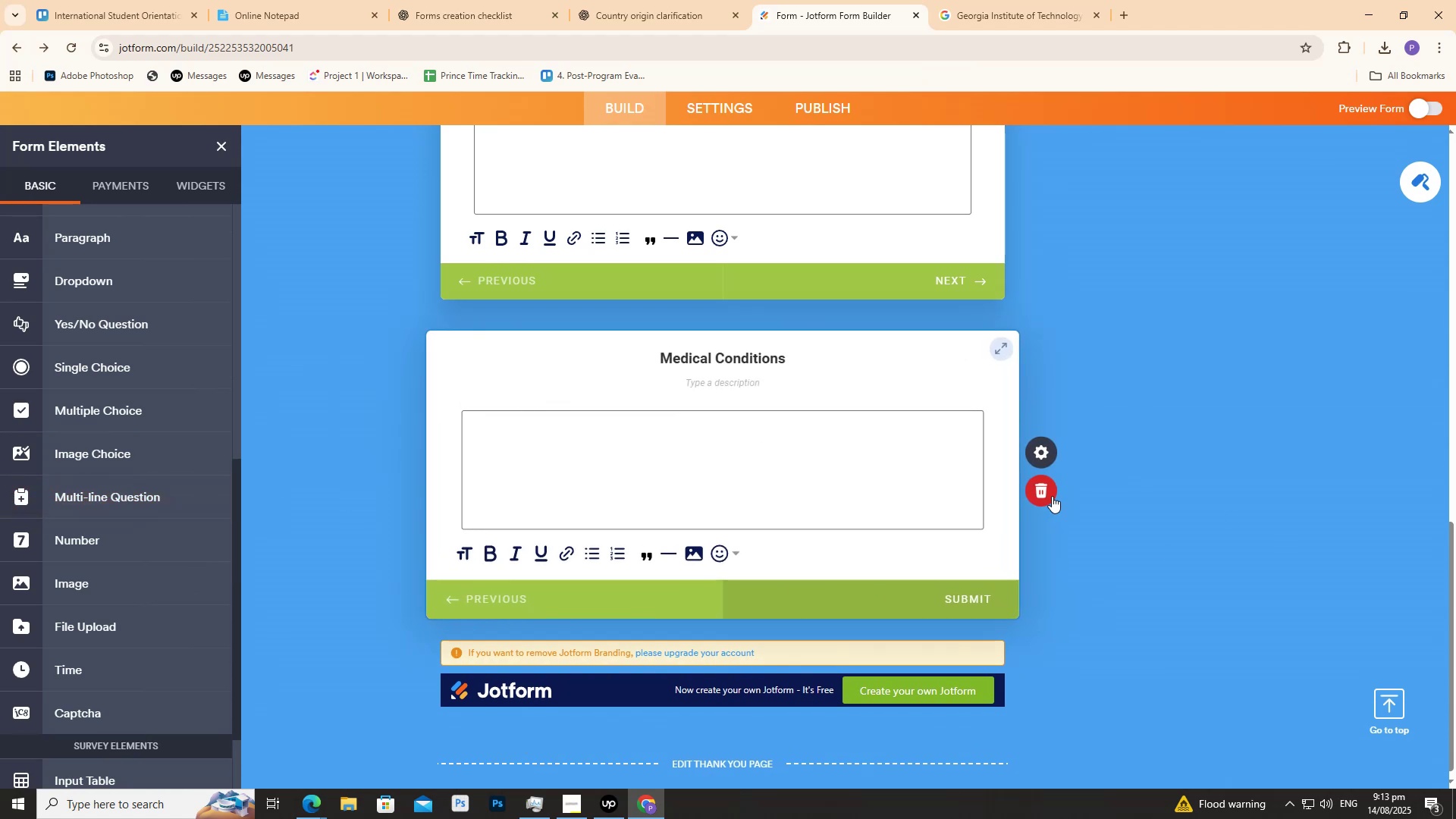 
left_click([1038, 497])
 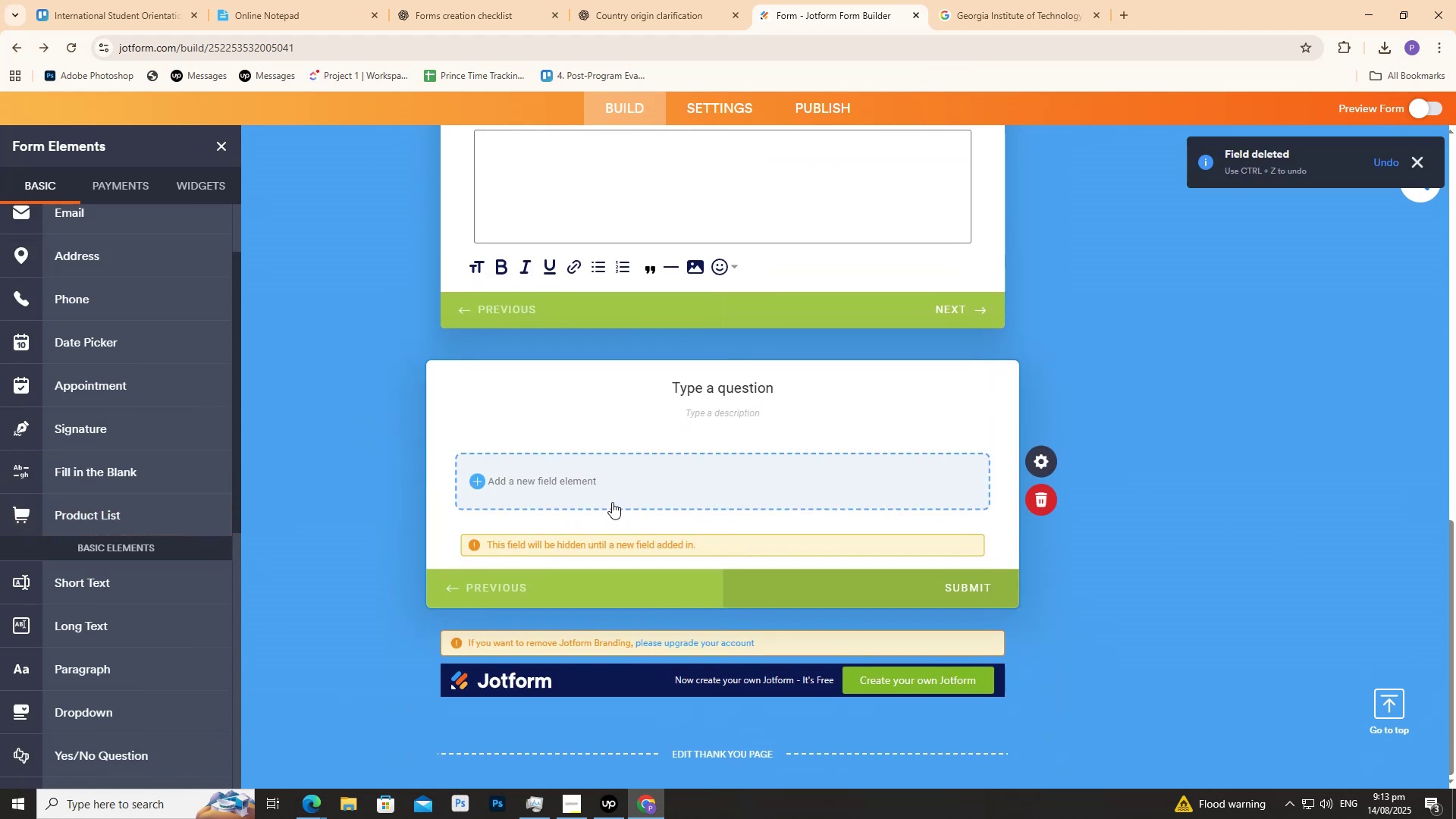 
left_click([711, 394])
 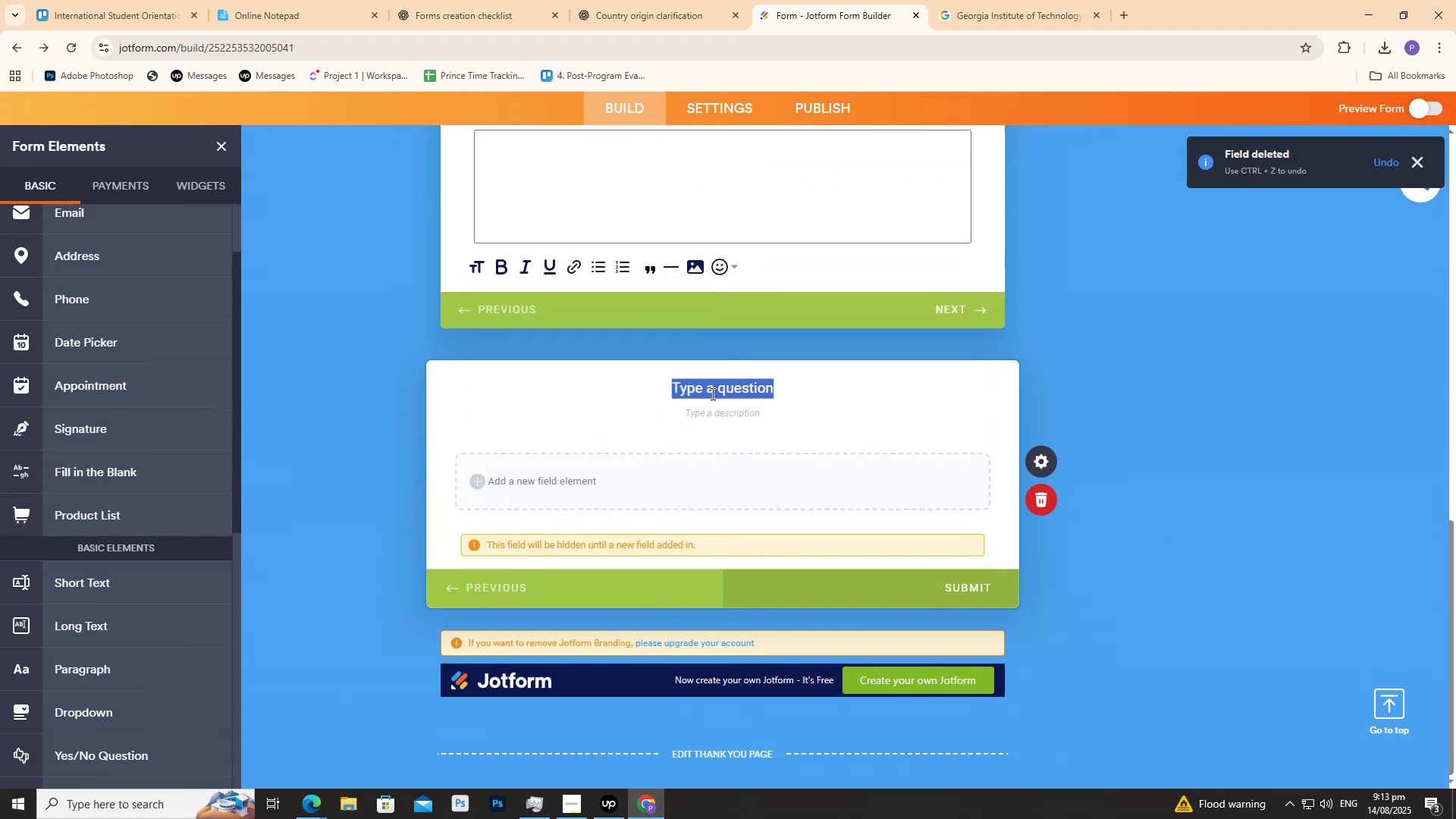 
key(Control+V)
 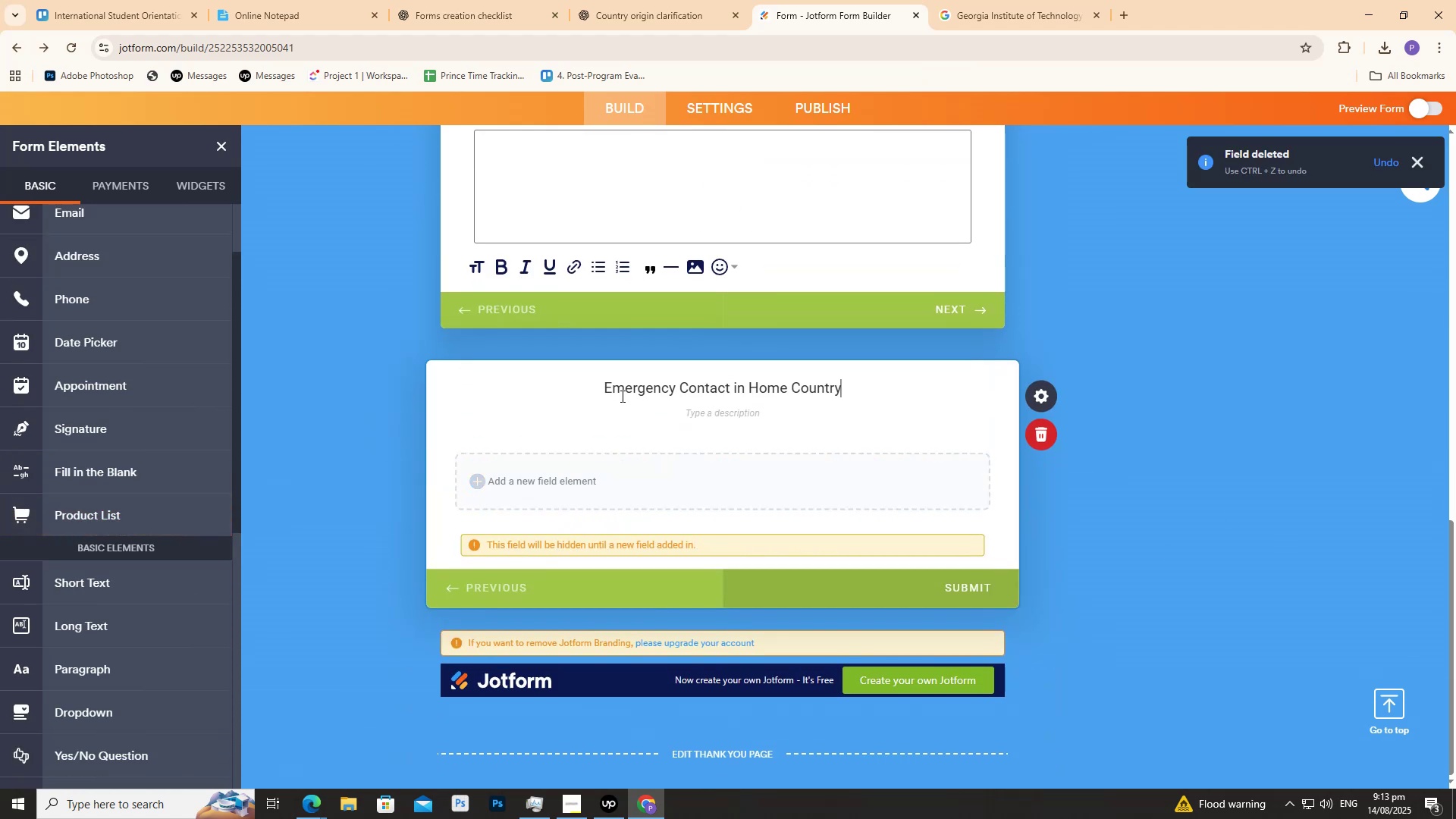 
double_click([626, 391])
 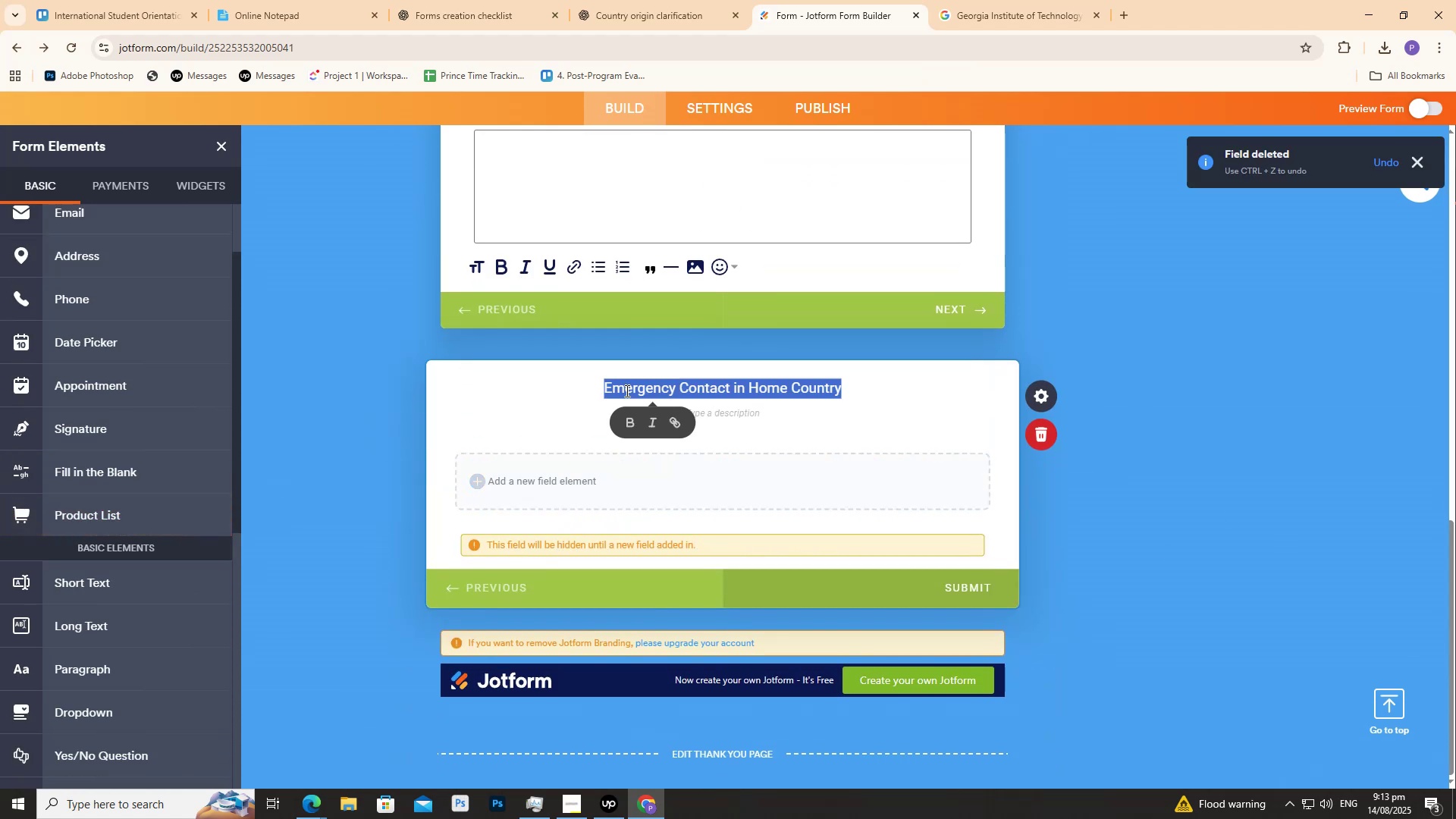 
triple_click([626, 391])
 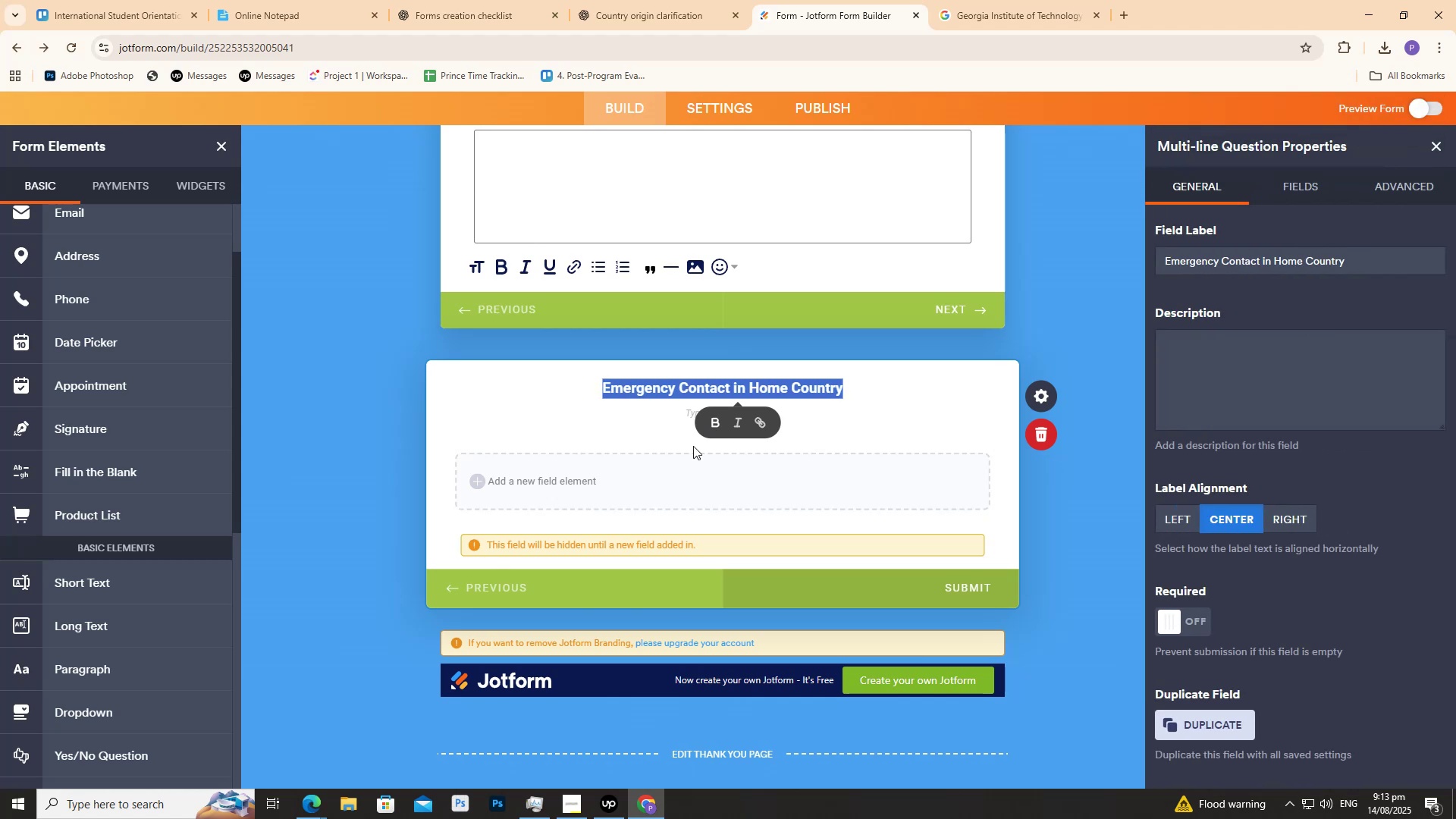 
double_click([608, 482])
 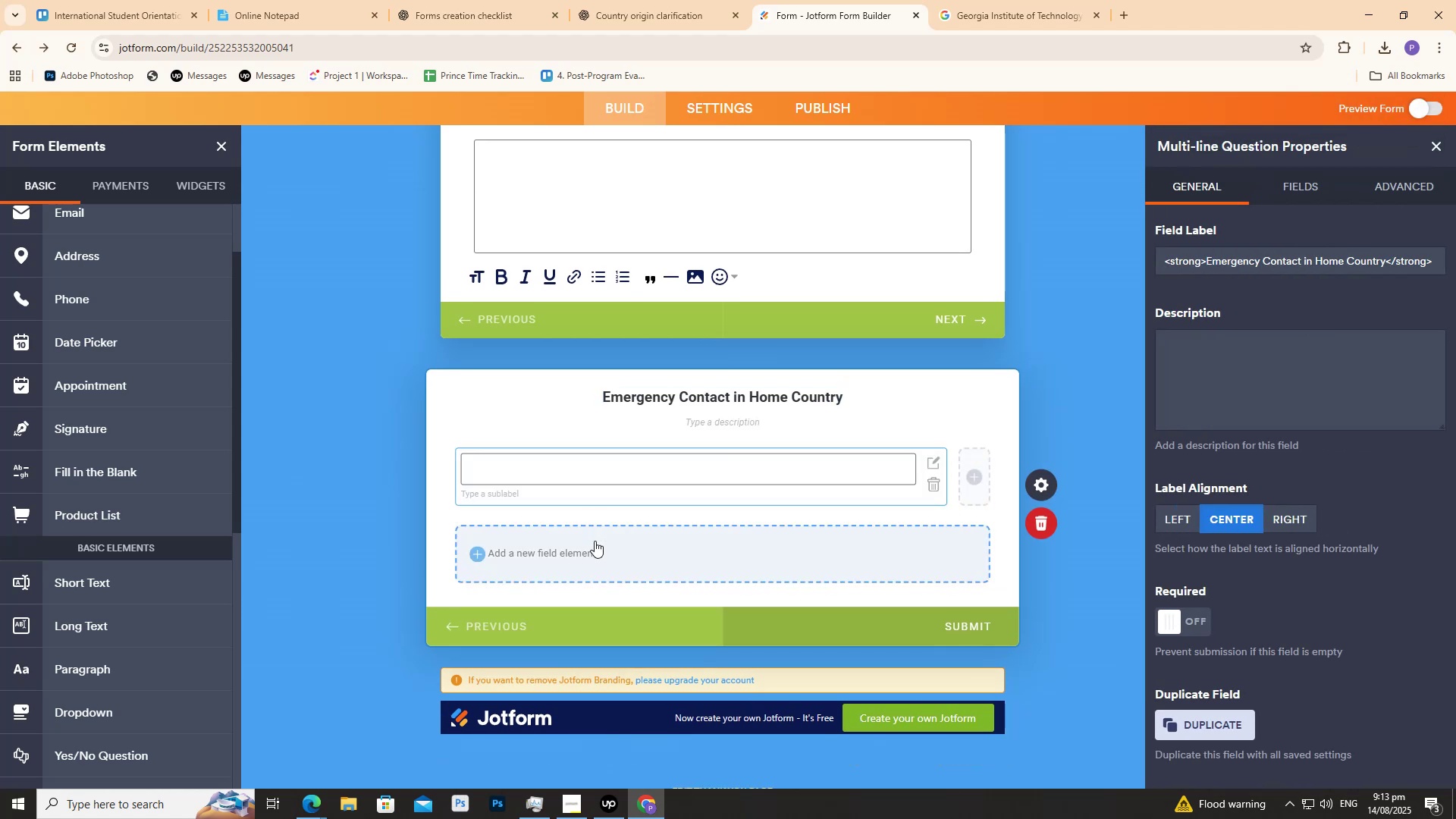 
wait(5.78)
 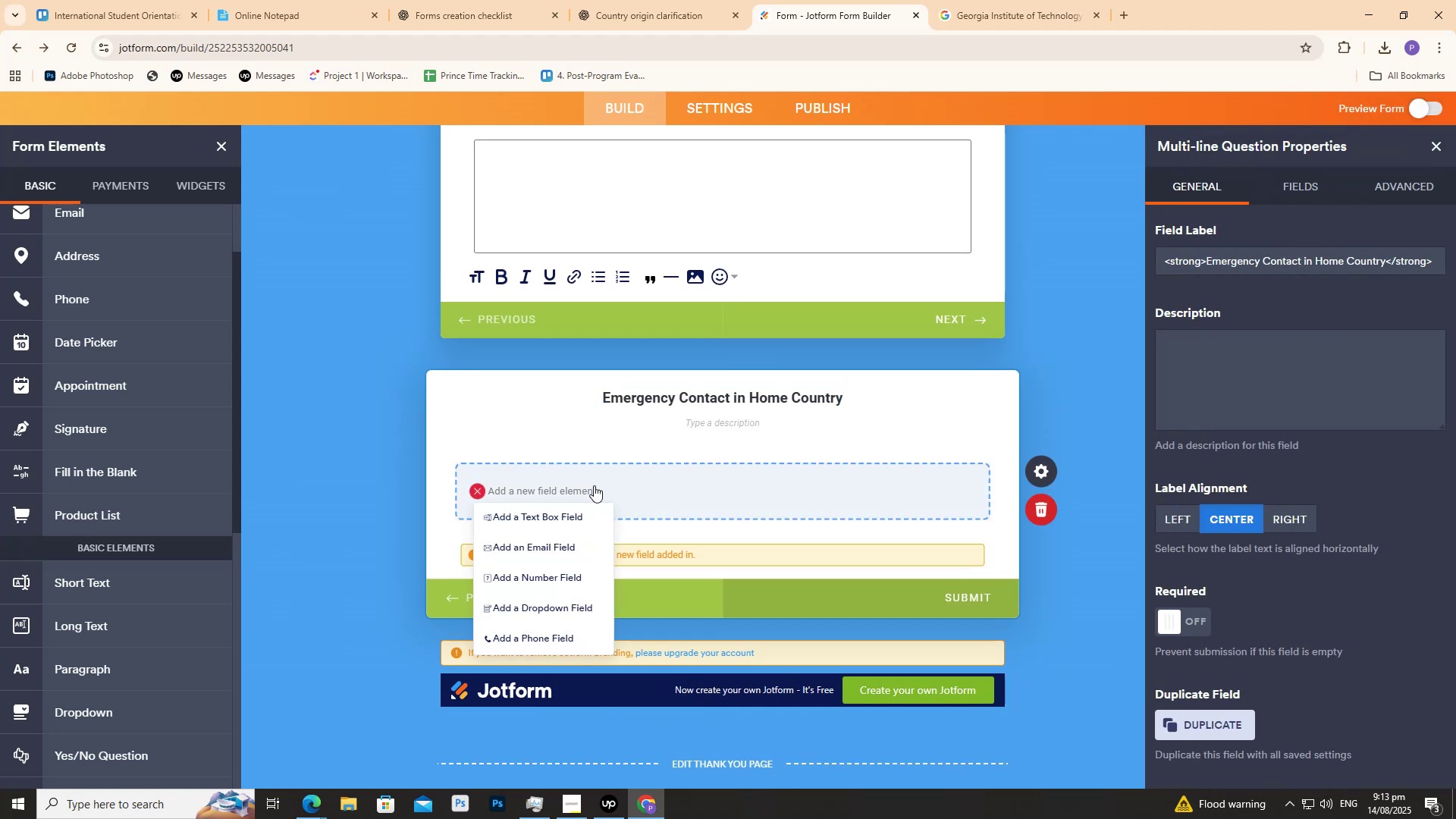 
left_click([553, 467])
 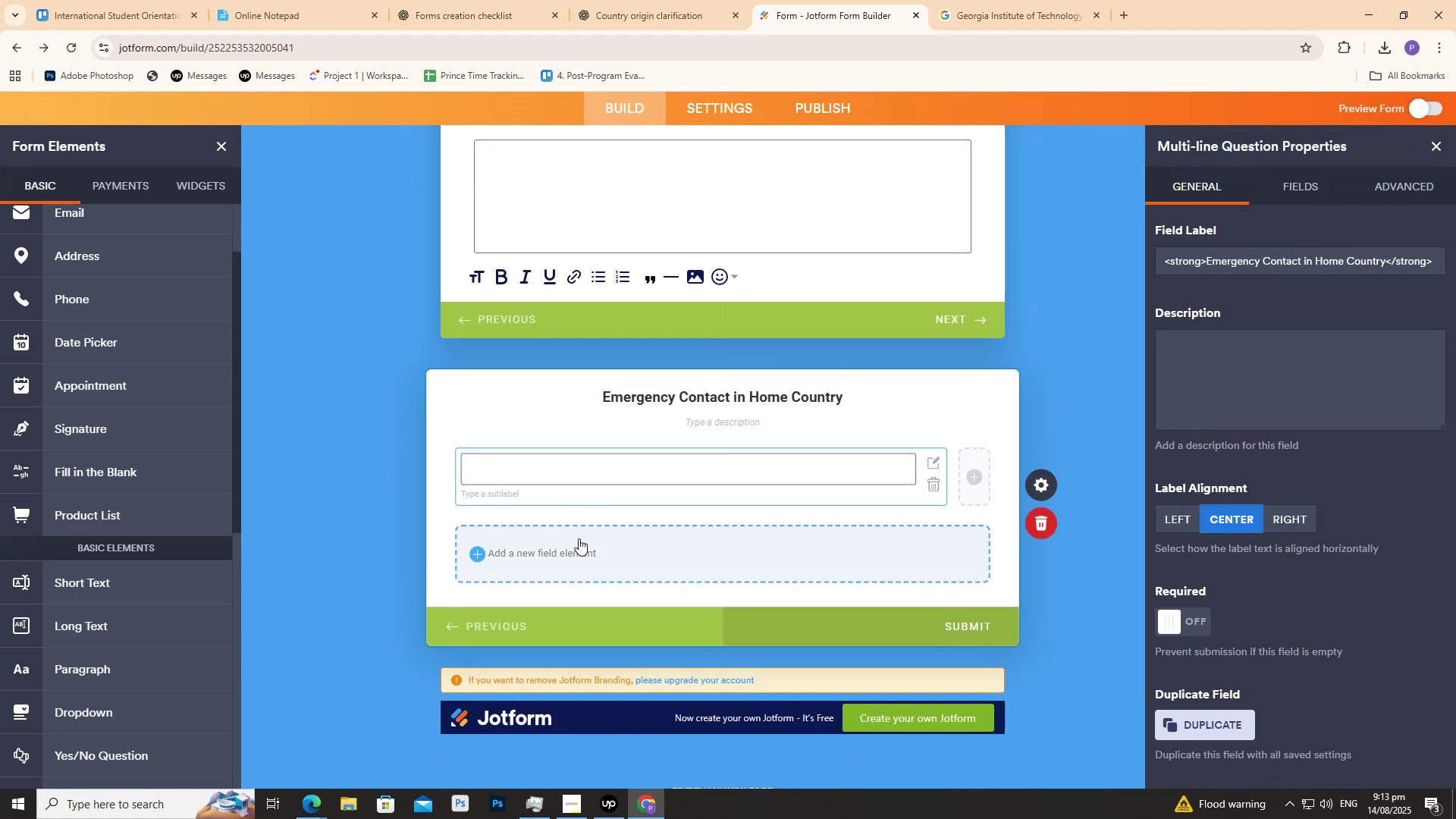 
left_click([579, 538])
 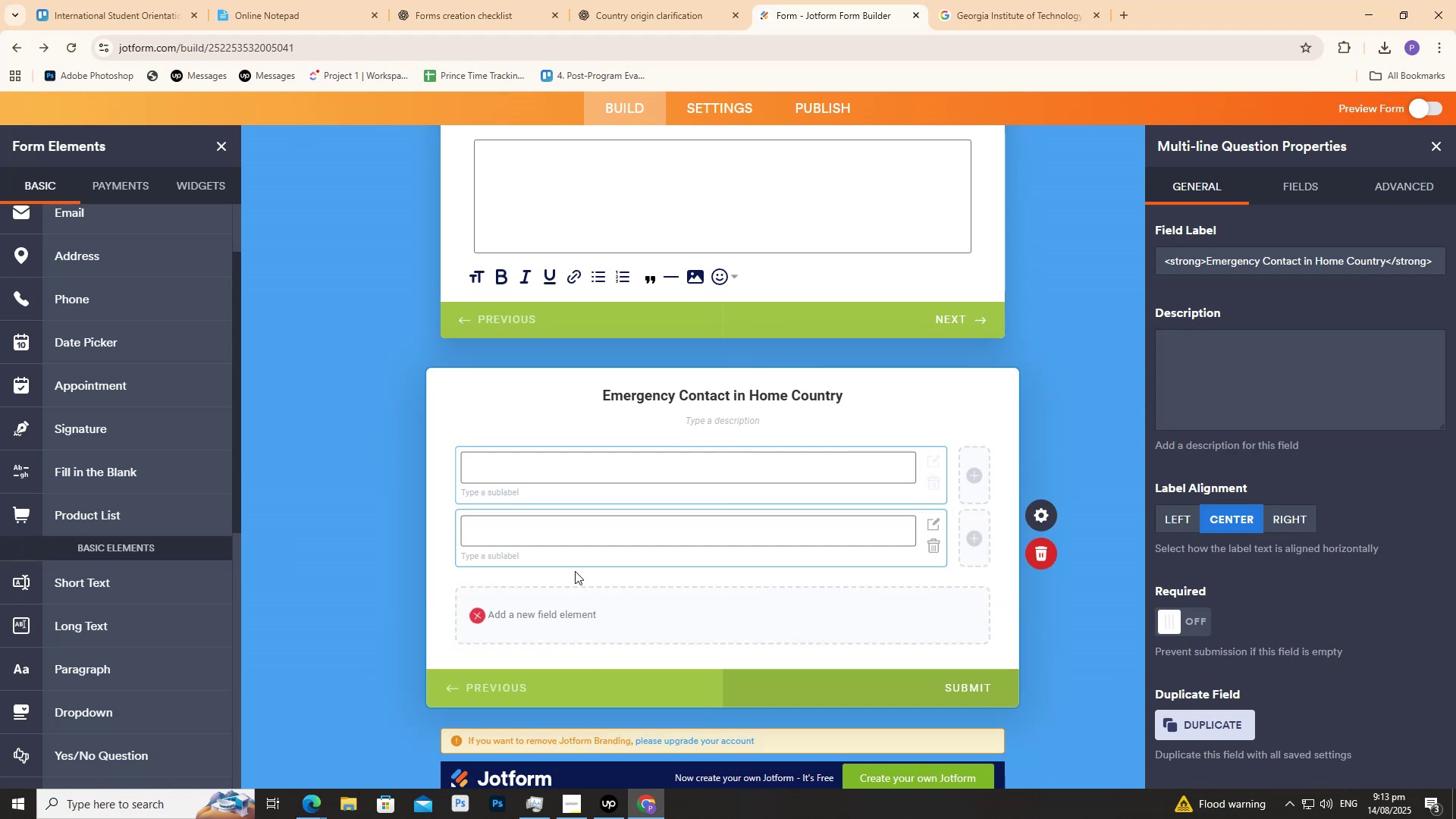 
left_click([576, 607])
 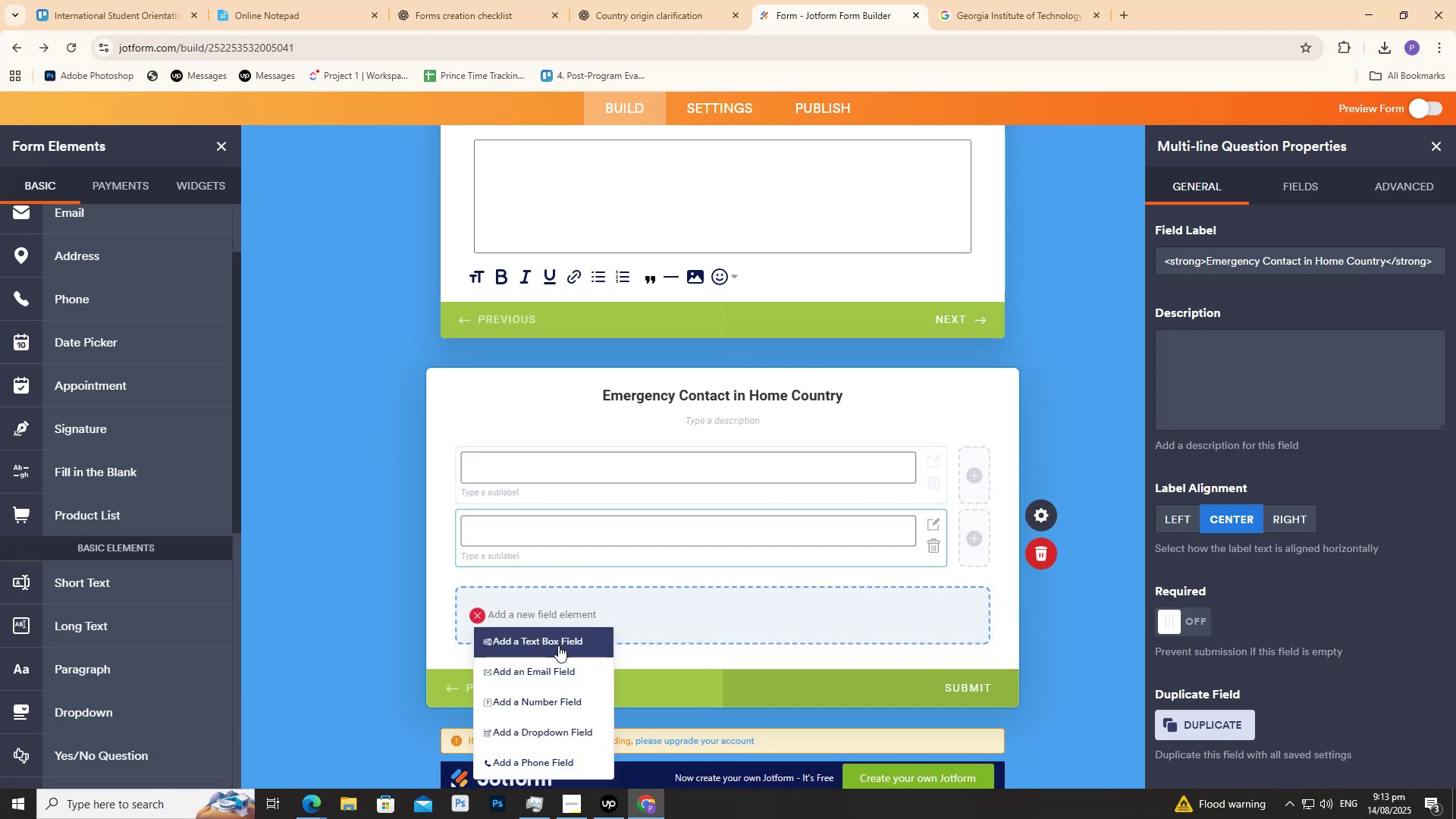 
left_click([558, 645])
 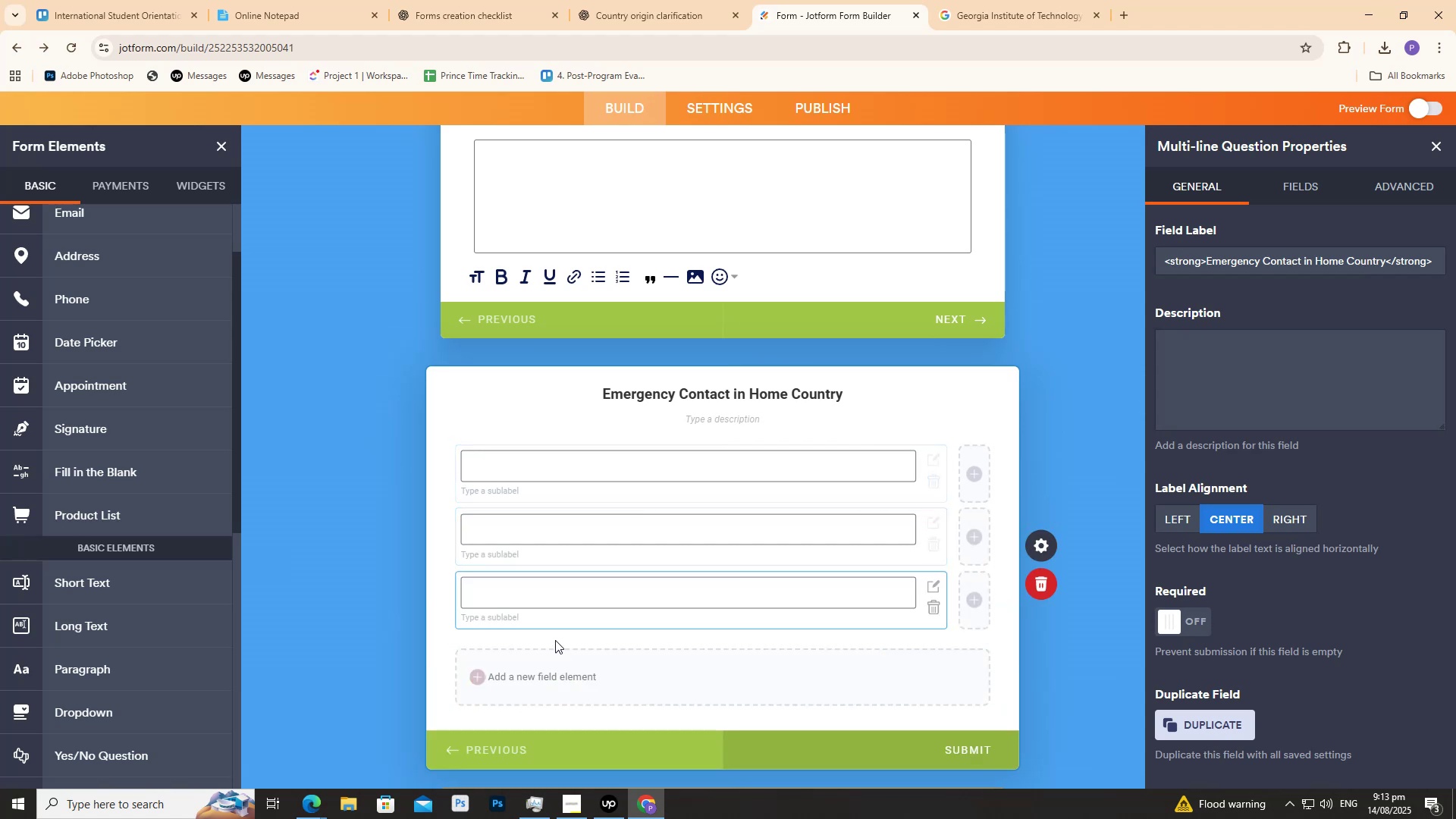 
scroll: coordinate [555, 638], scroll_direction: down, amount: 3.0
 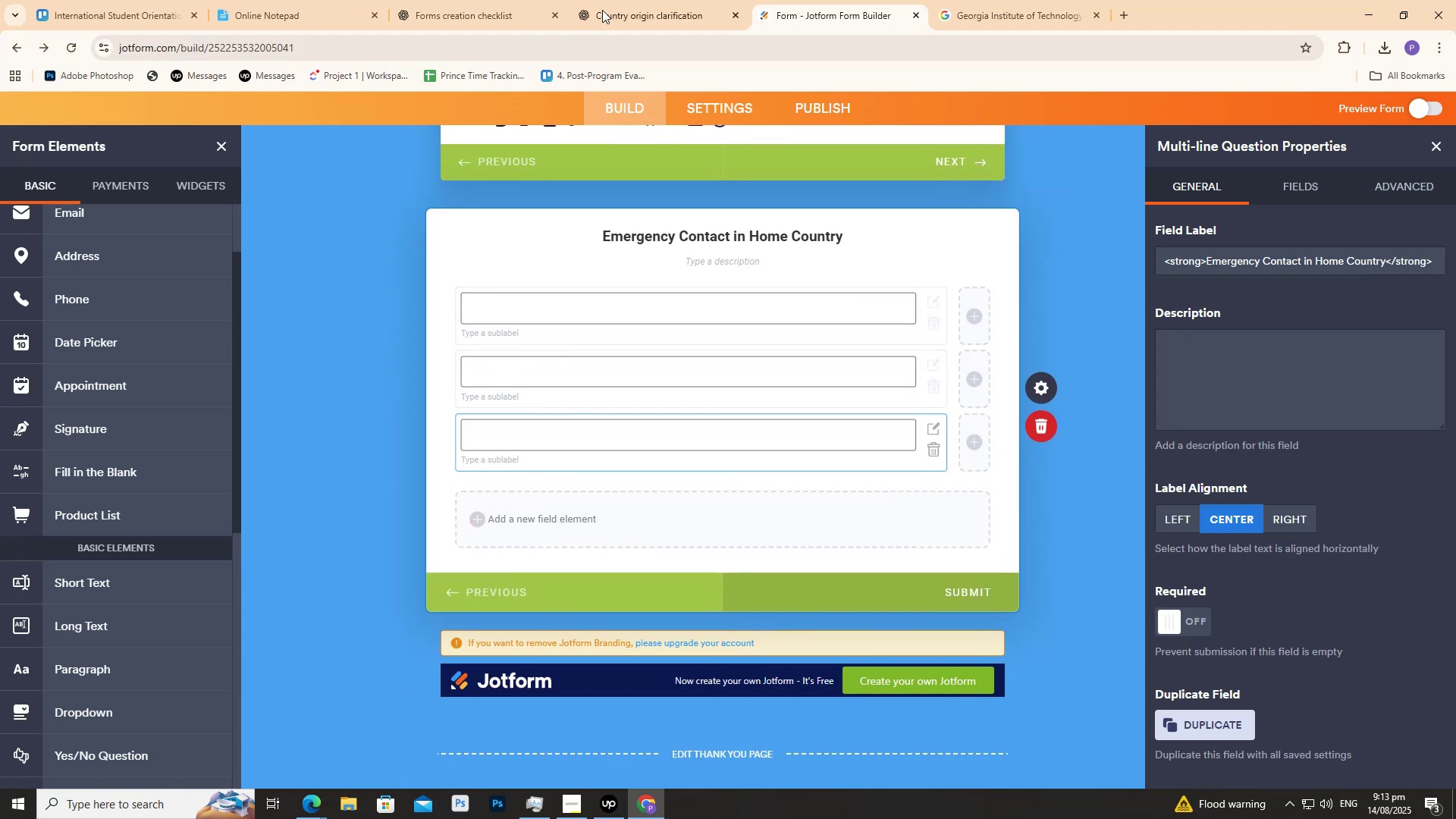 
left_click([623, 0])
 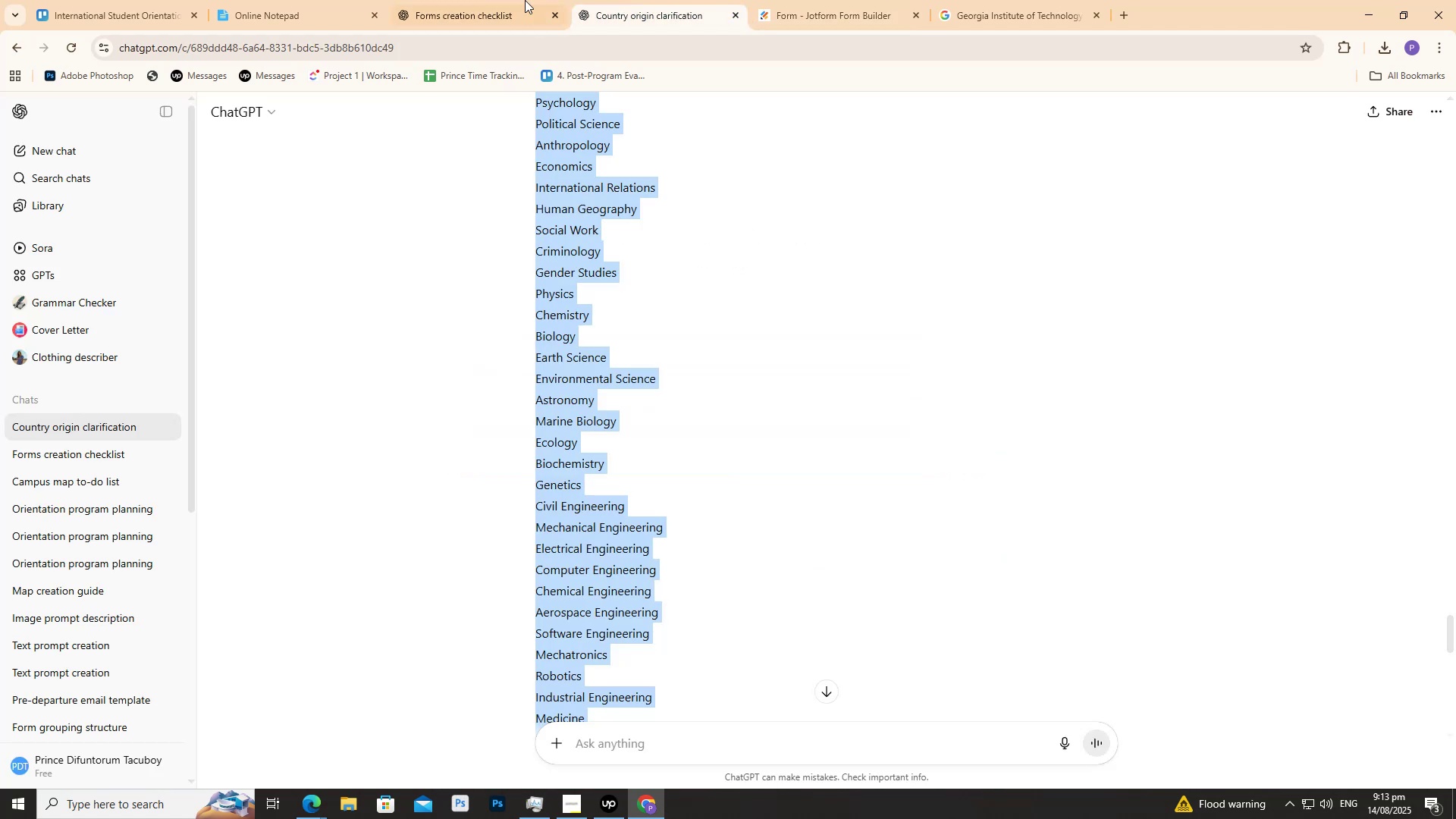 
left_click([490, 0])
 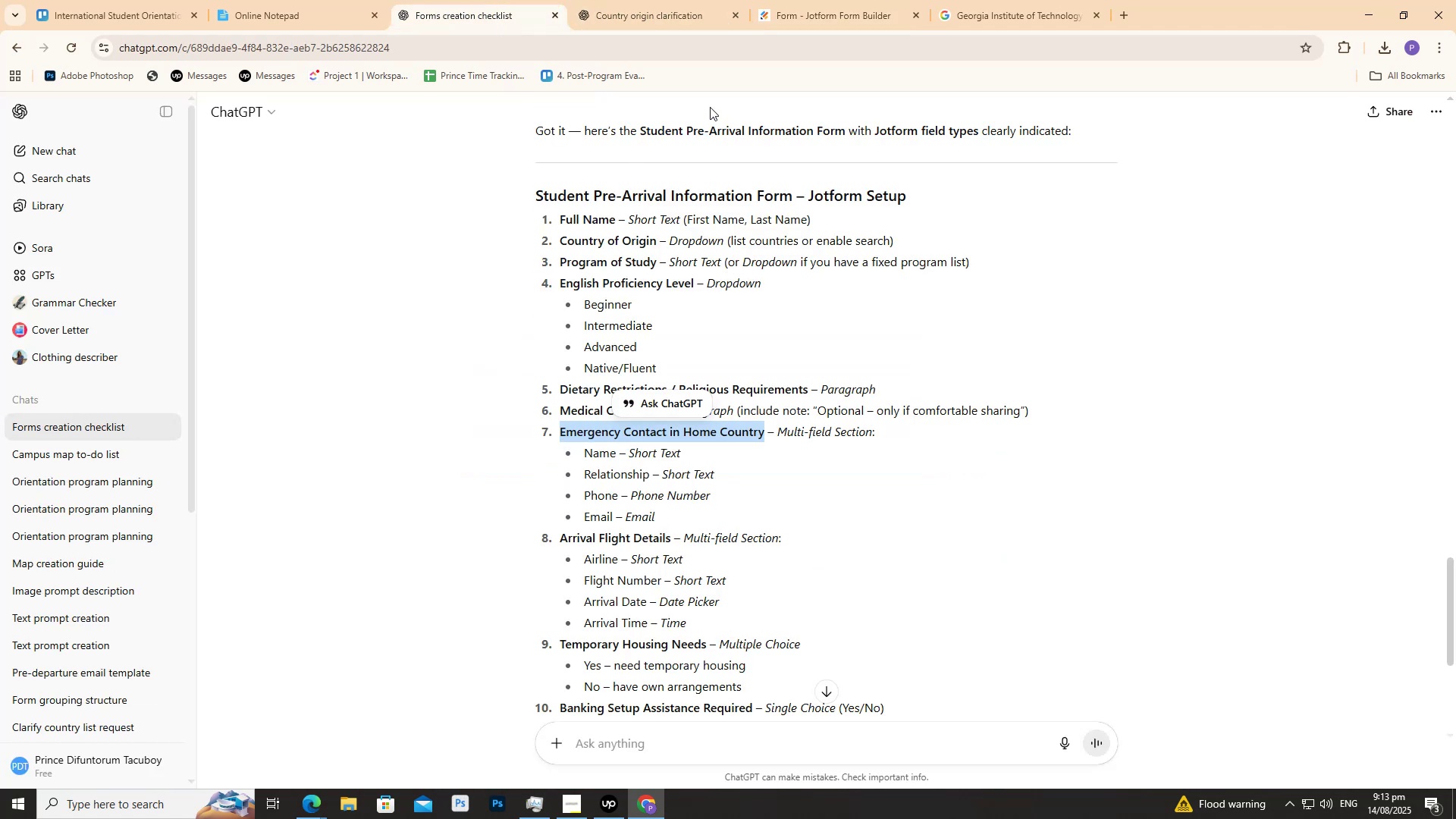 
left_click([818, 0])
 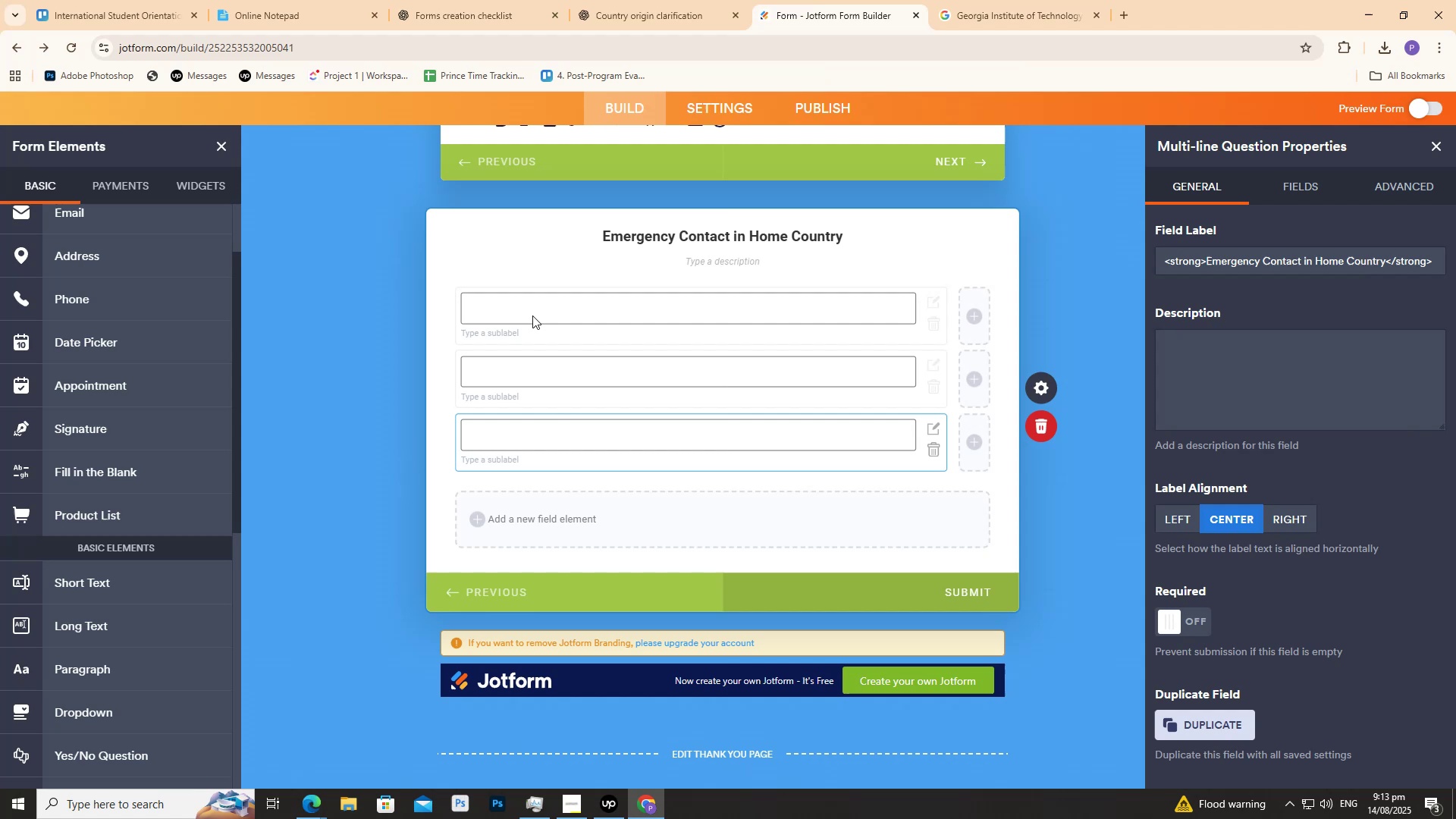 
left_click([519, 303])
 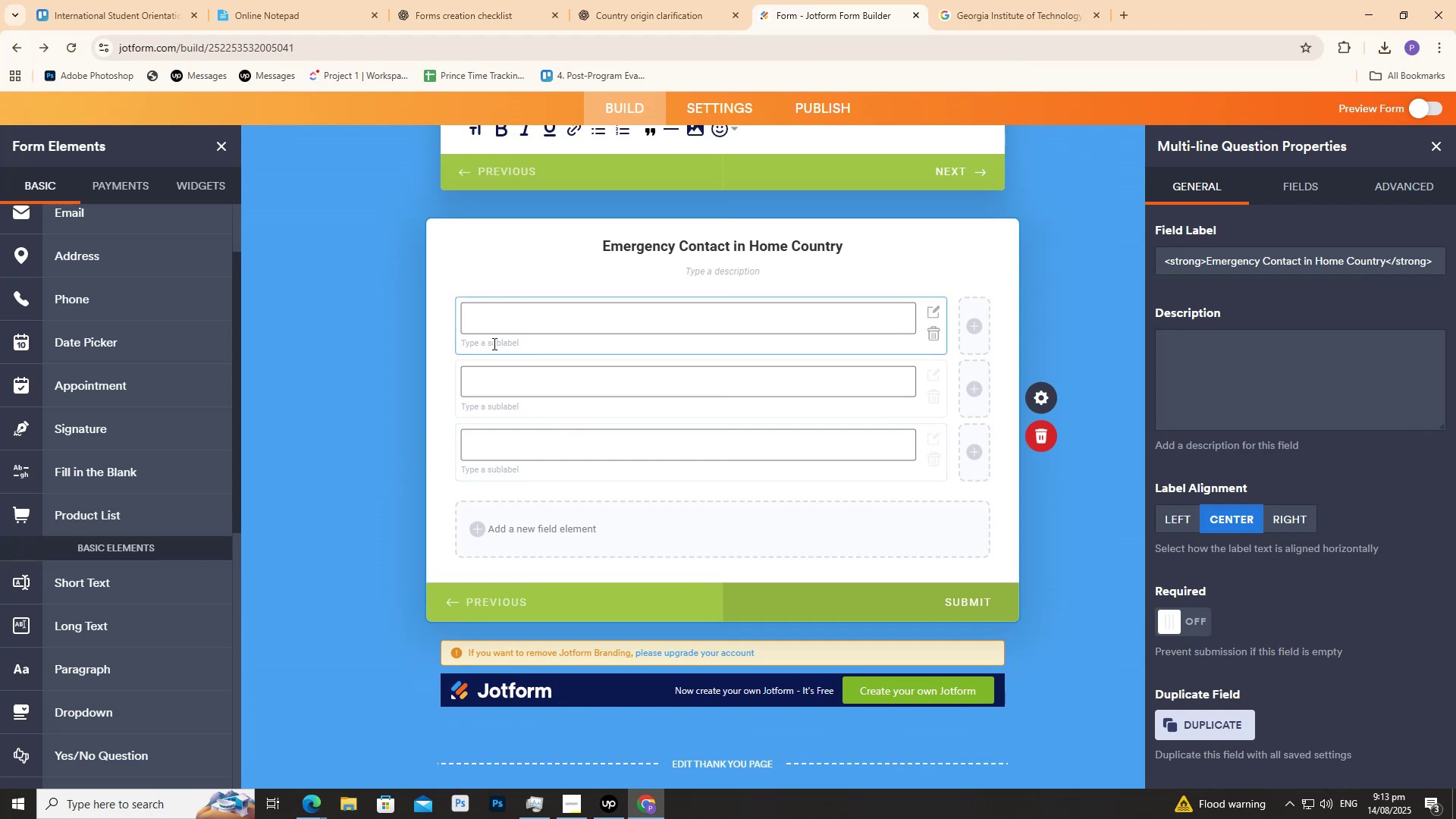 
double_click([492, 344])
 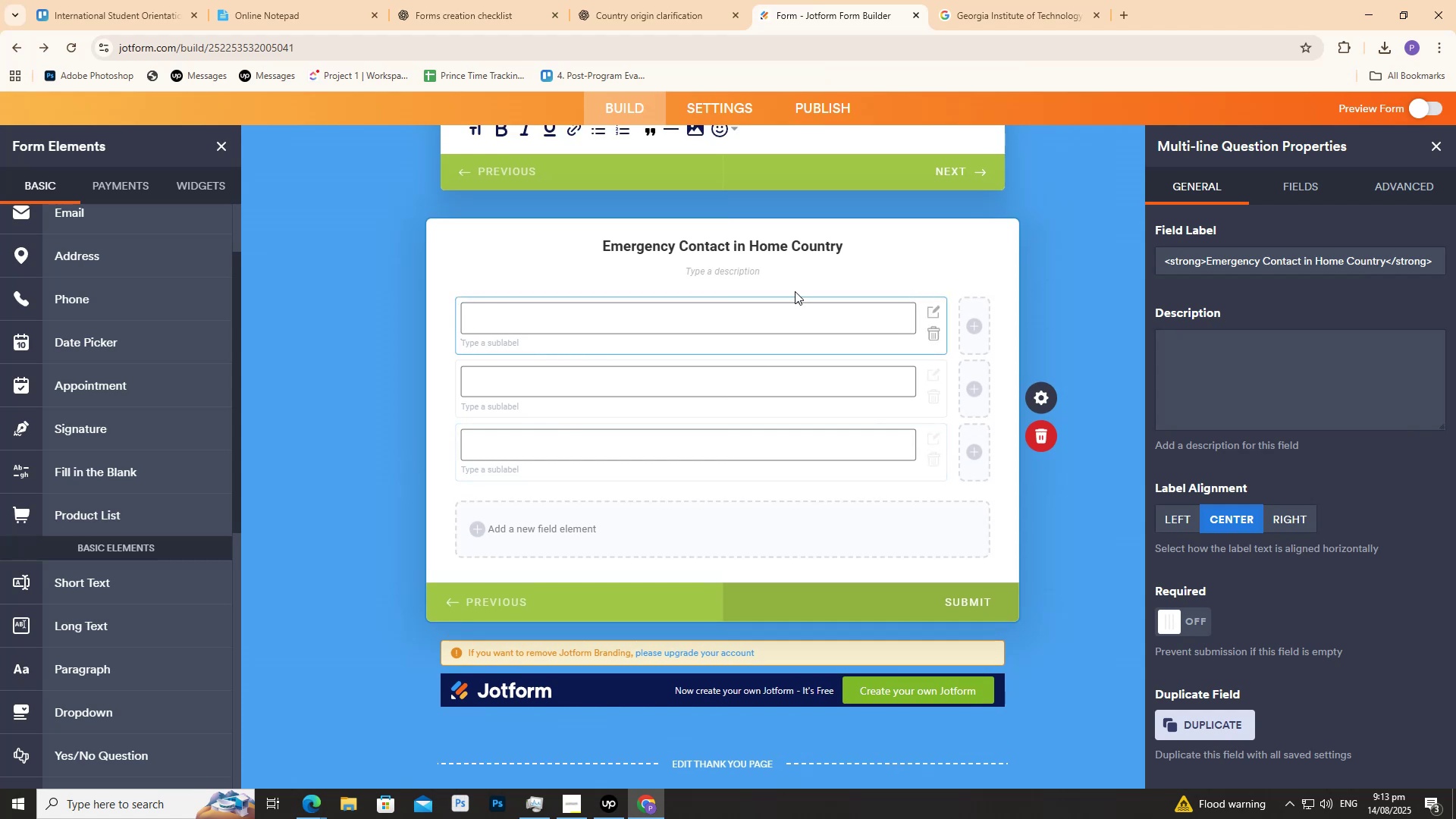 
type(NAm)
key(Backspace)
key(Backspace)
type(a,m)
key(Backspace)
key(Backspace)
type(men)
 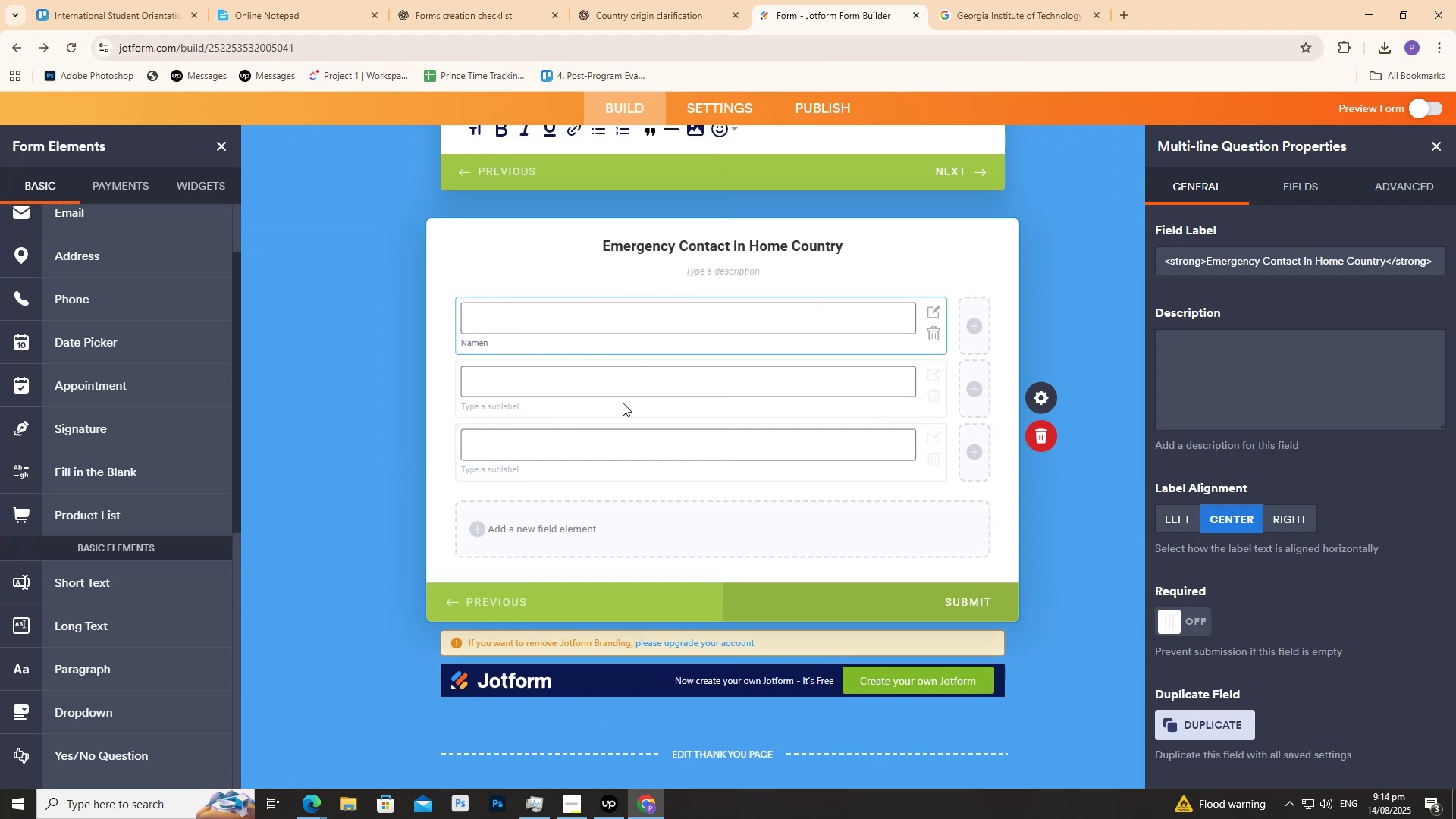 
double_click([626, 406])
 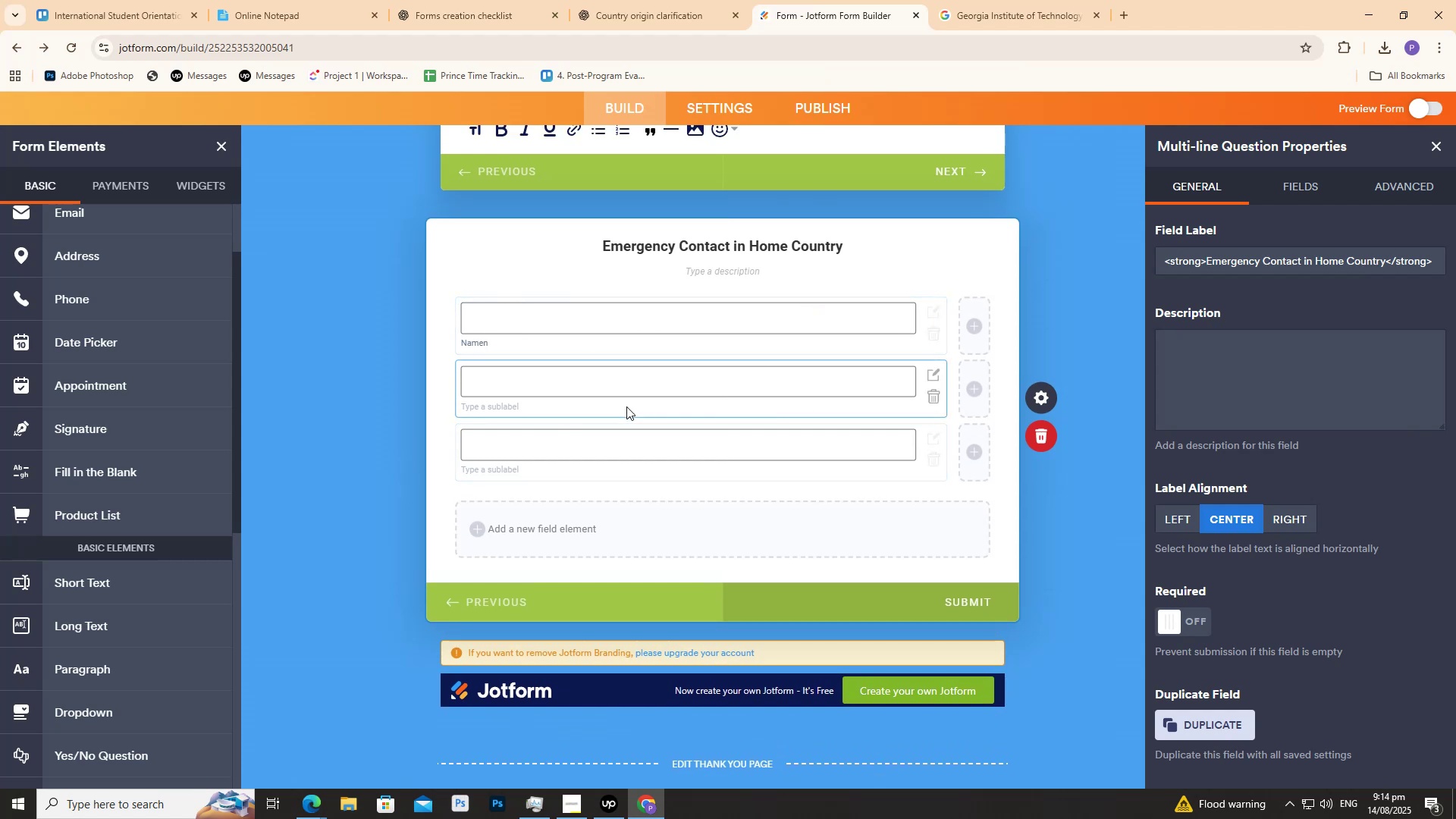 
triple_click([626, 406])
 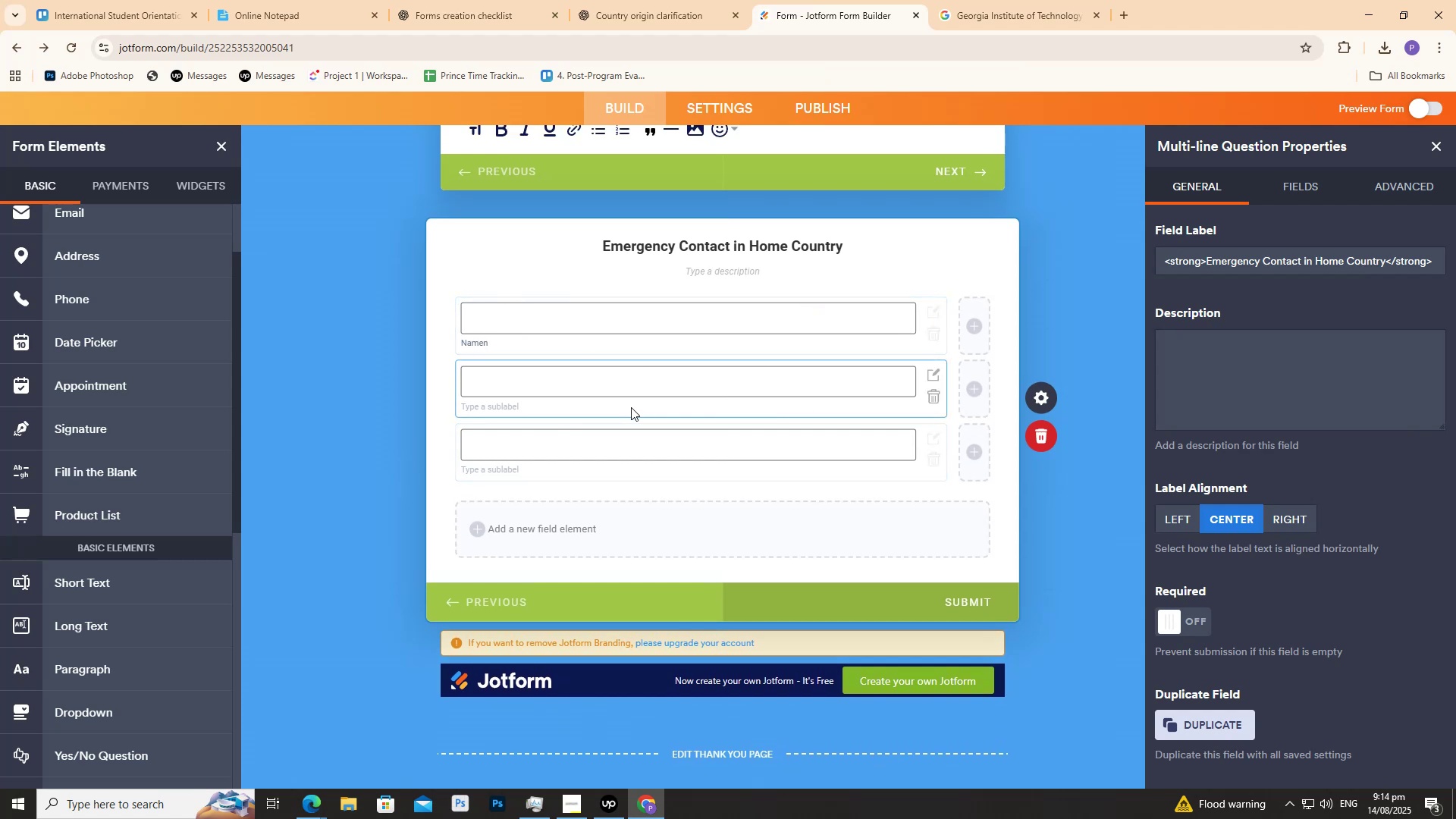 
triple_click([631, 407])
 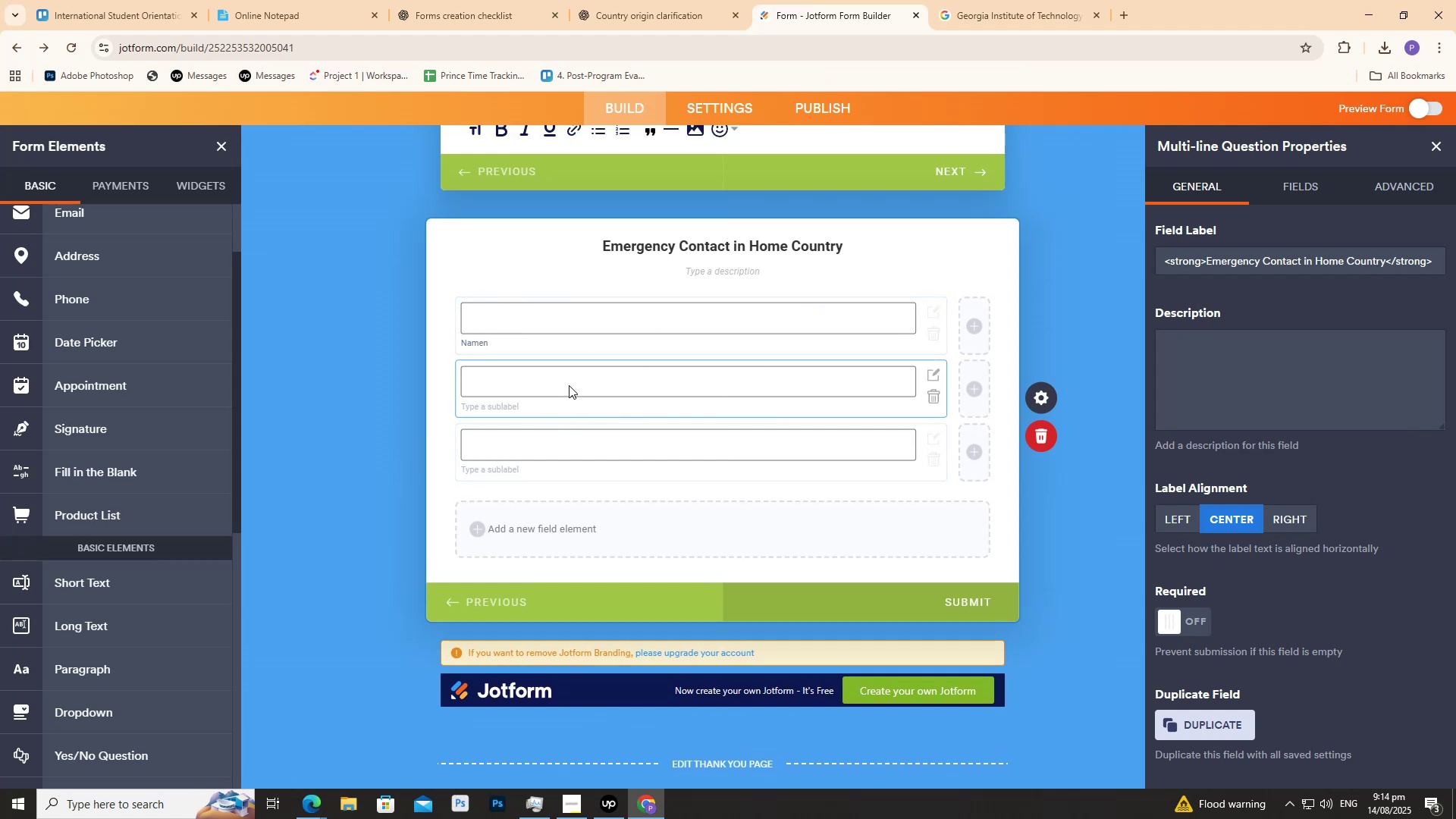 
key(Shift+ShiftRight)
 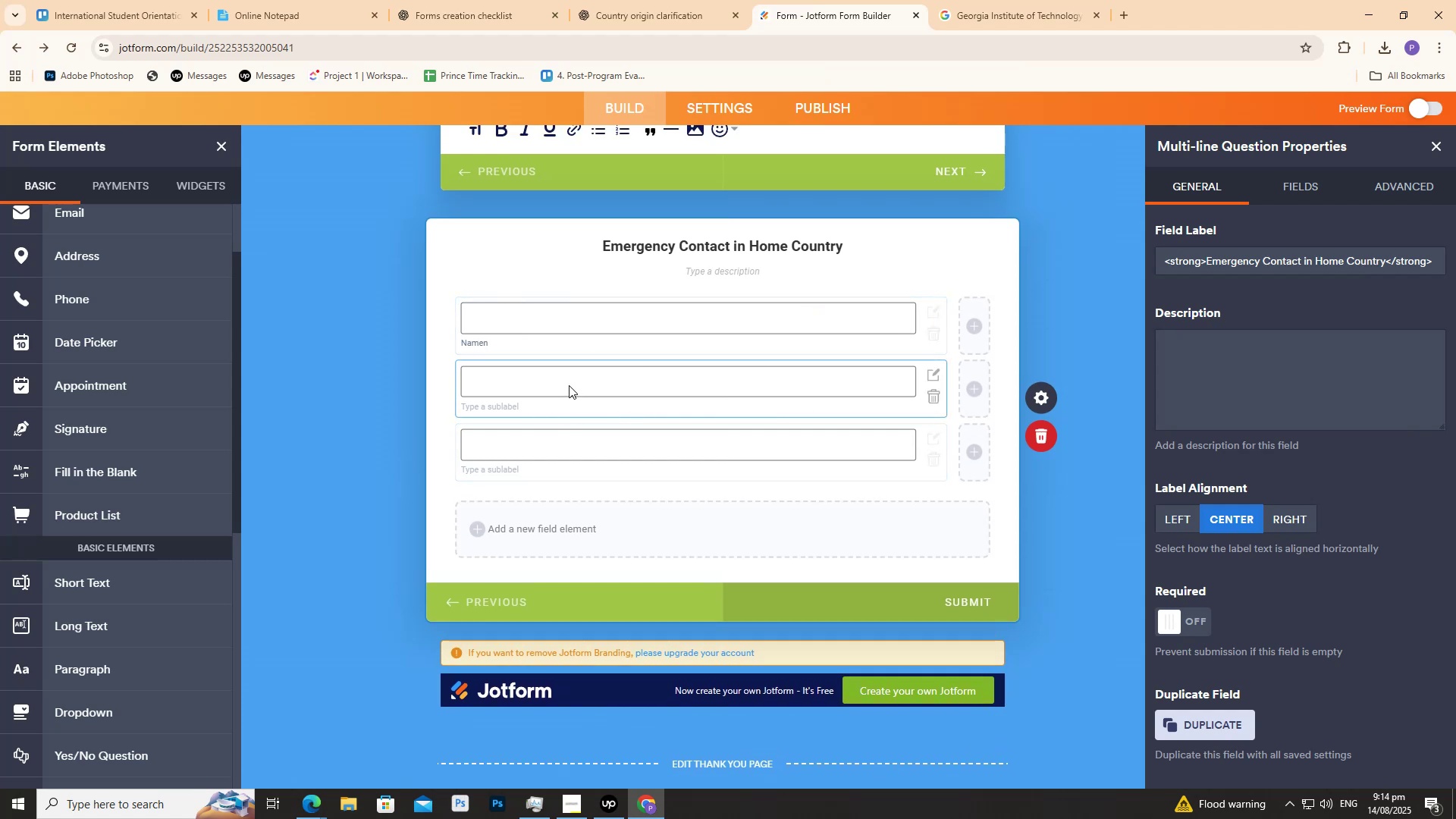 
key(Shift+C)
 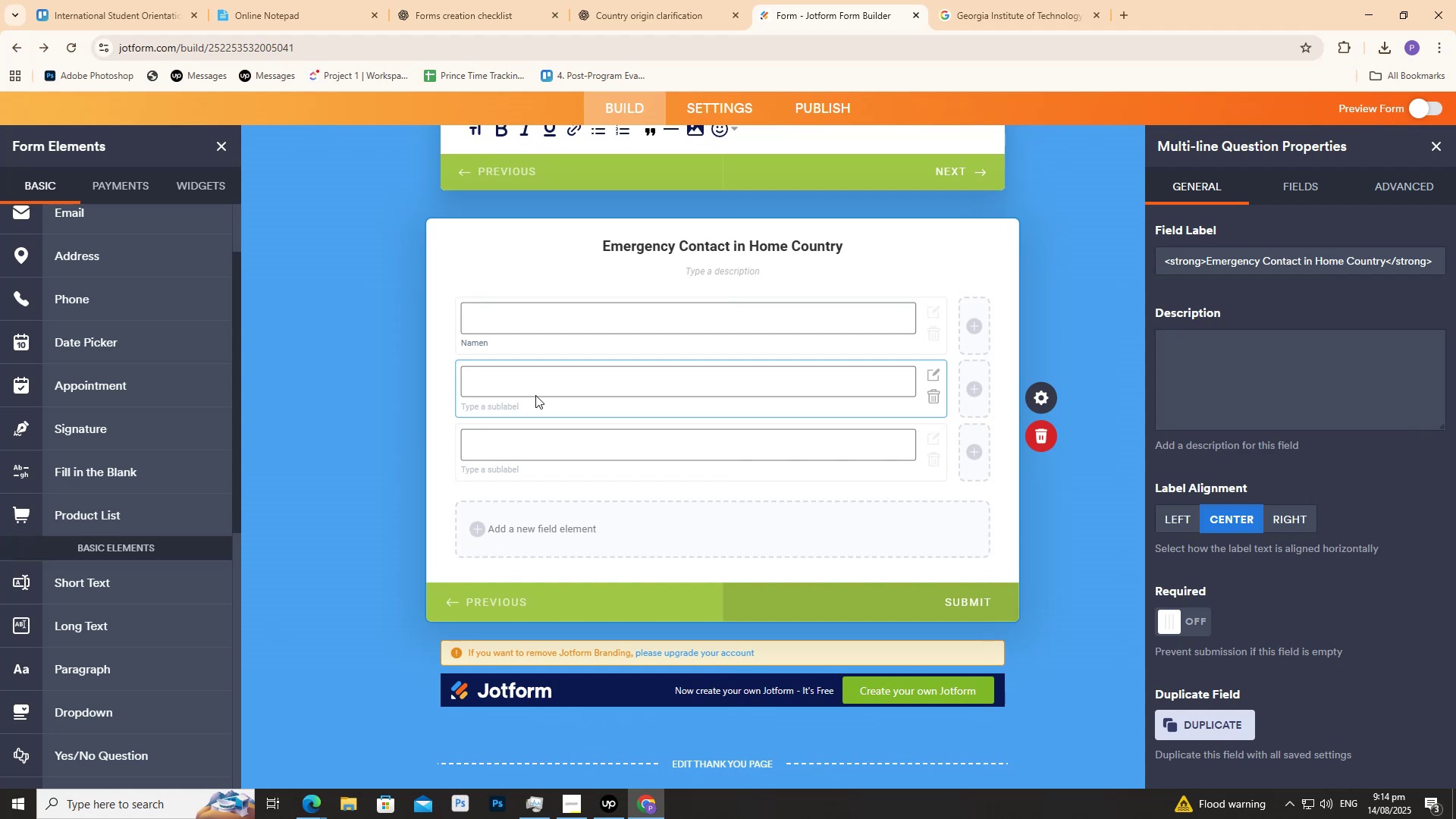 
left_click([504, 412])
 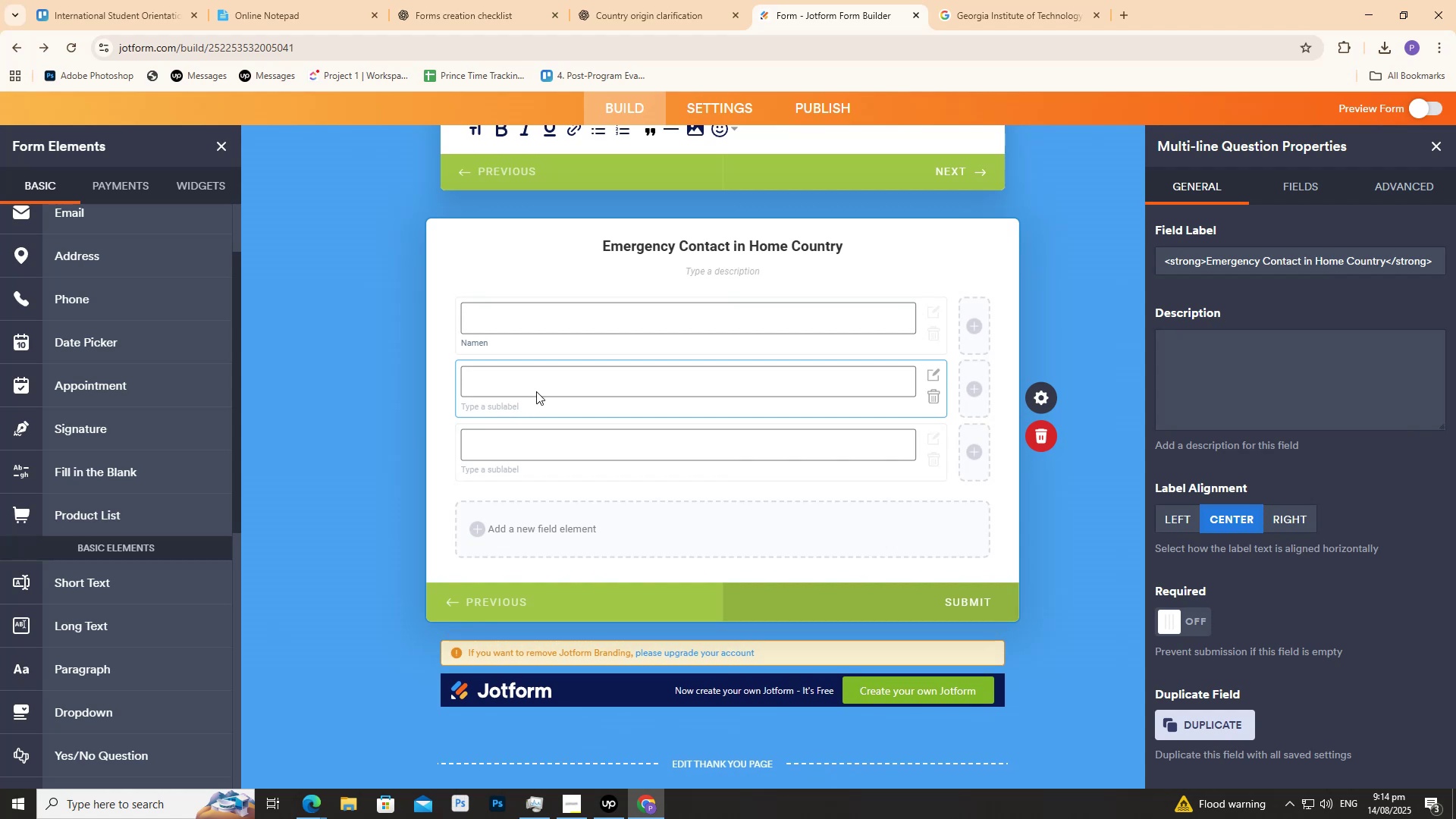 
key(Shift+ShiftRight)
 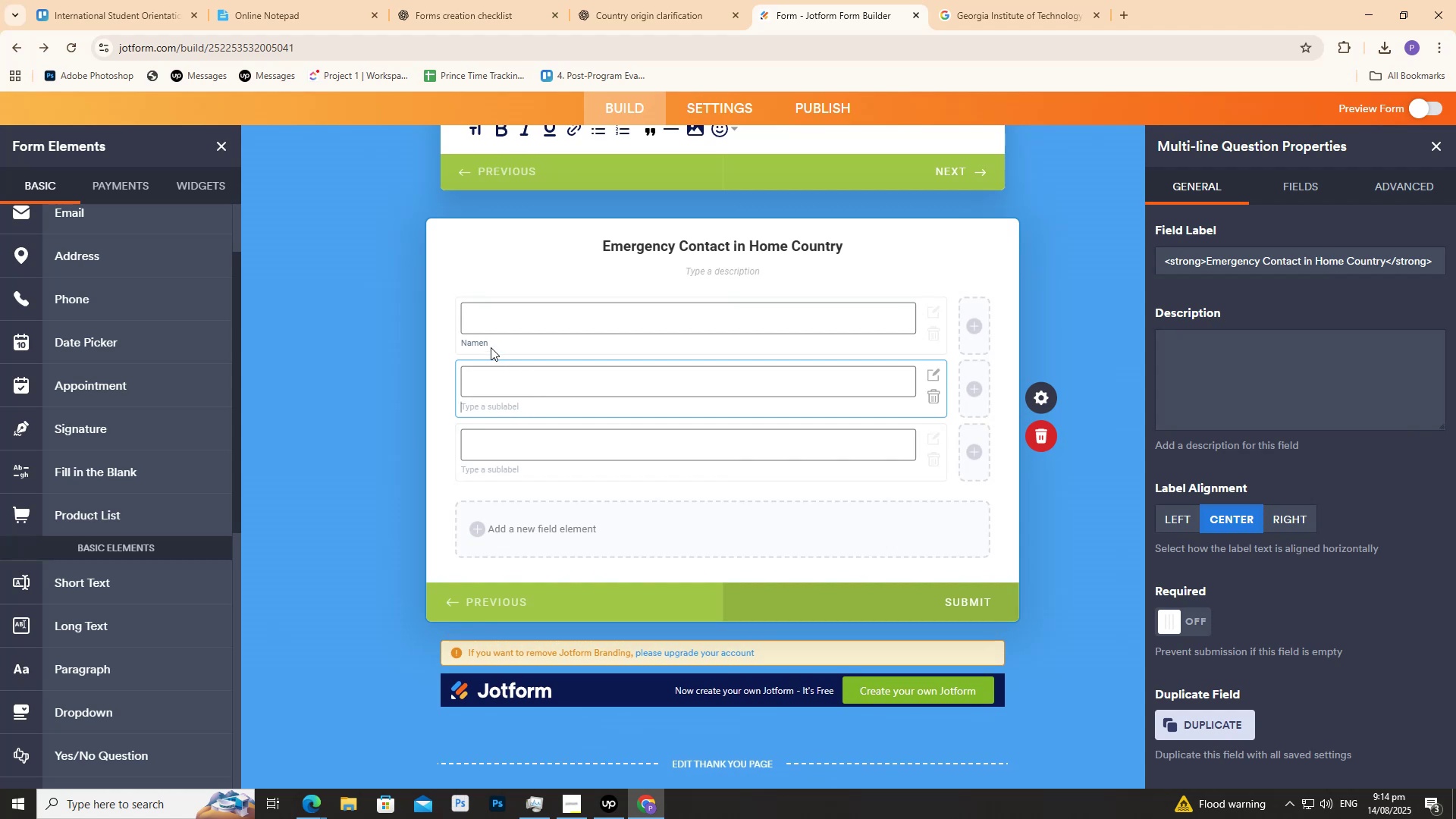 
double_click([495, 344])
 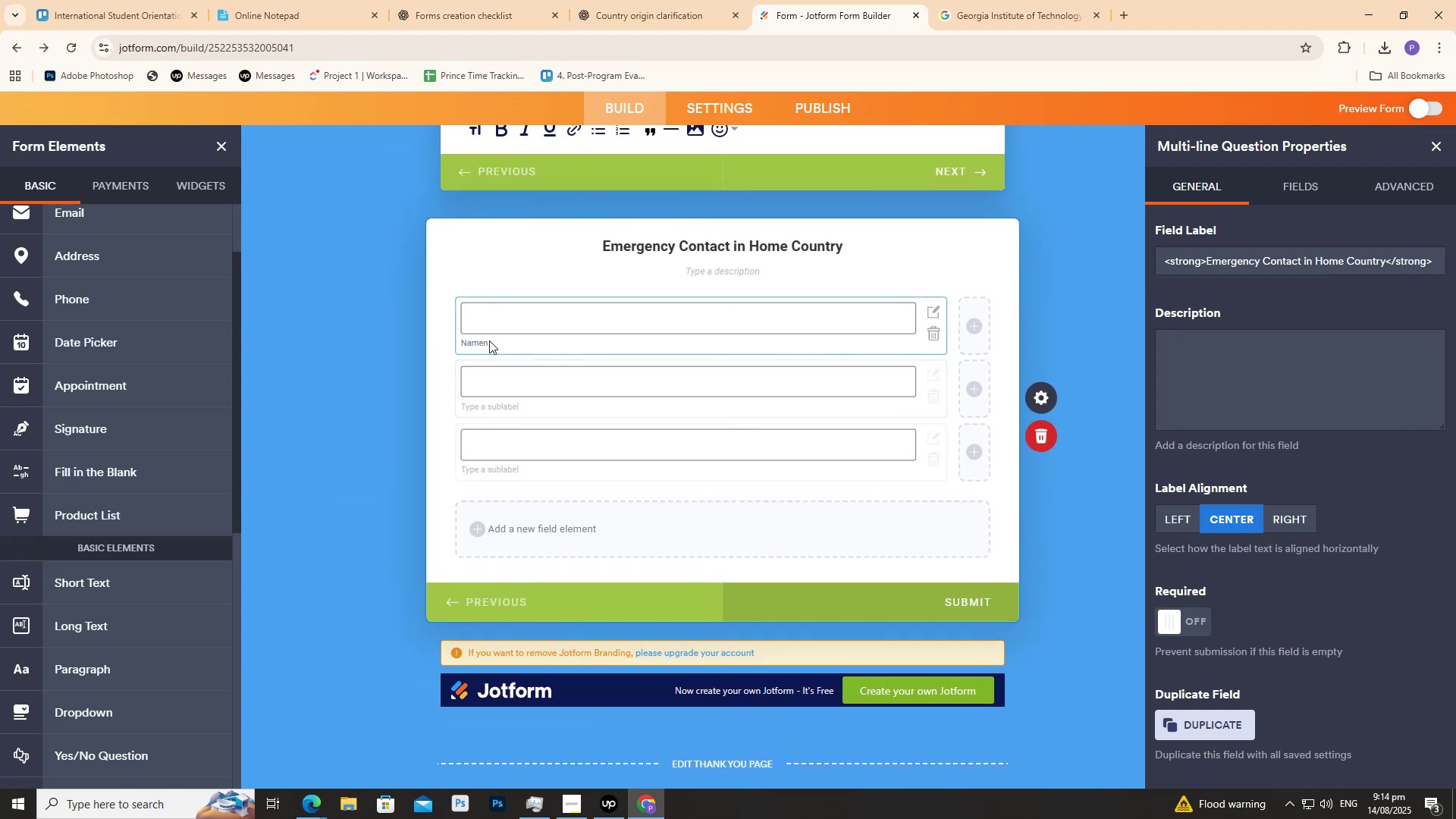 
triple_click([489, 342])
 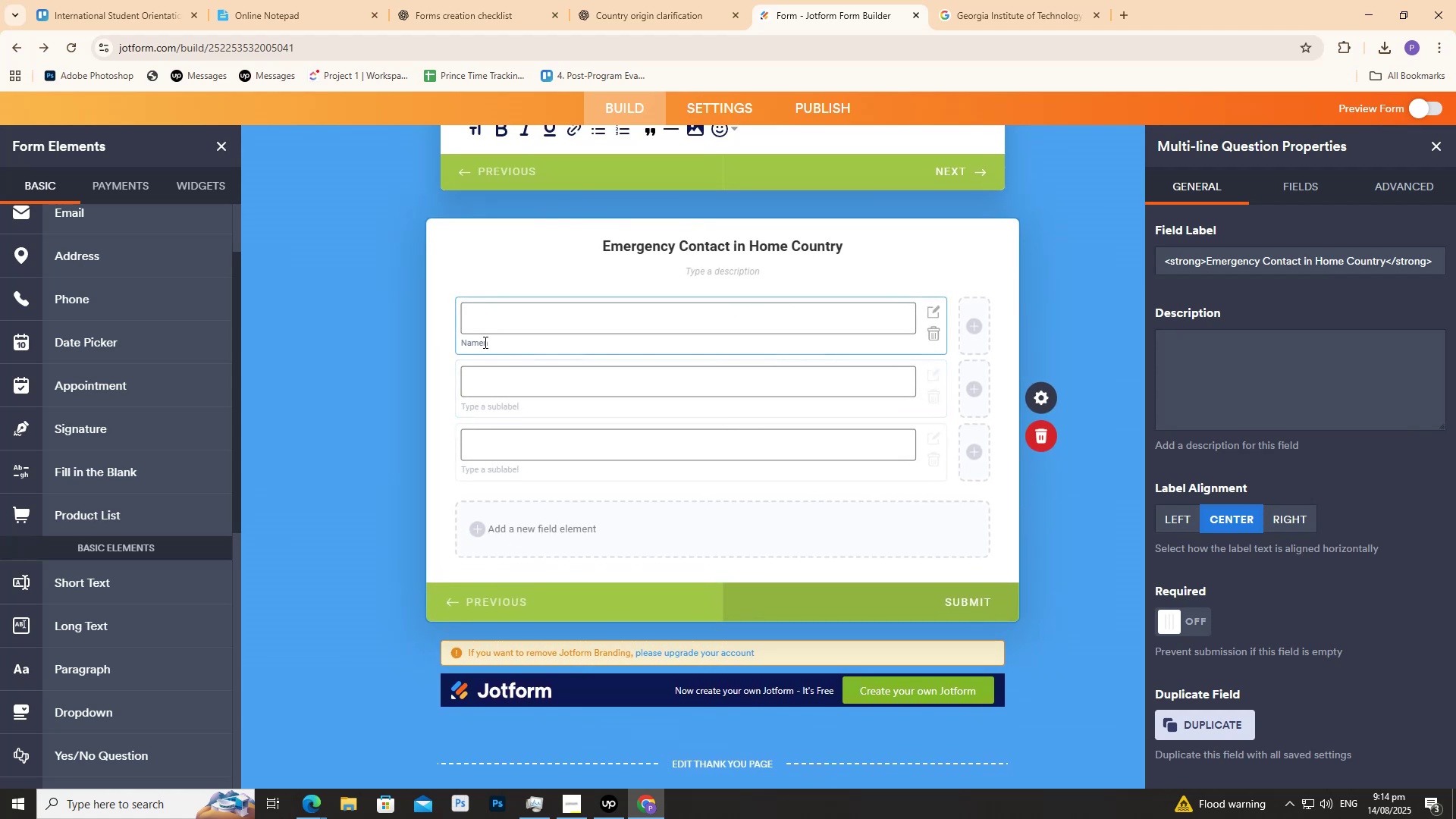 
triple_click([484, 342])
 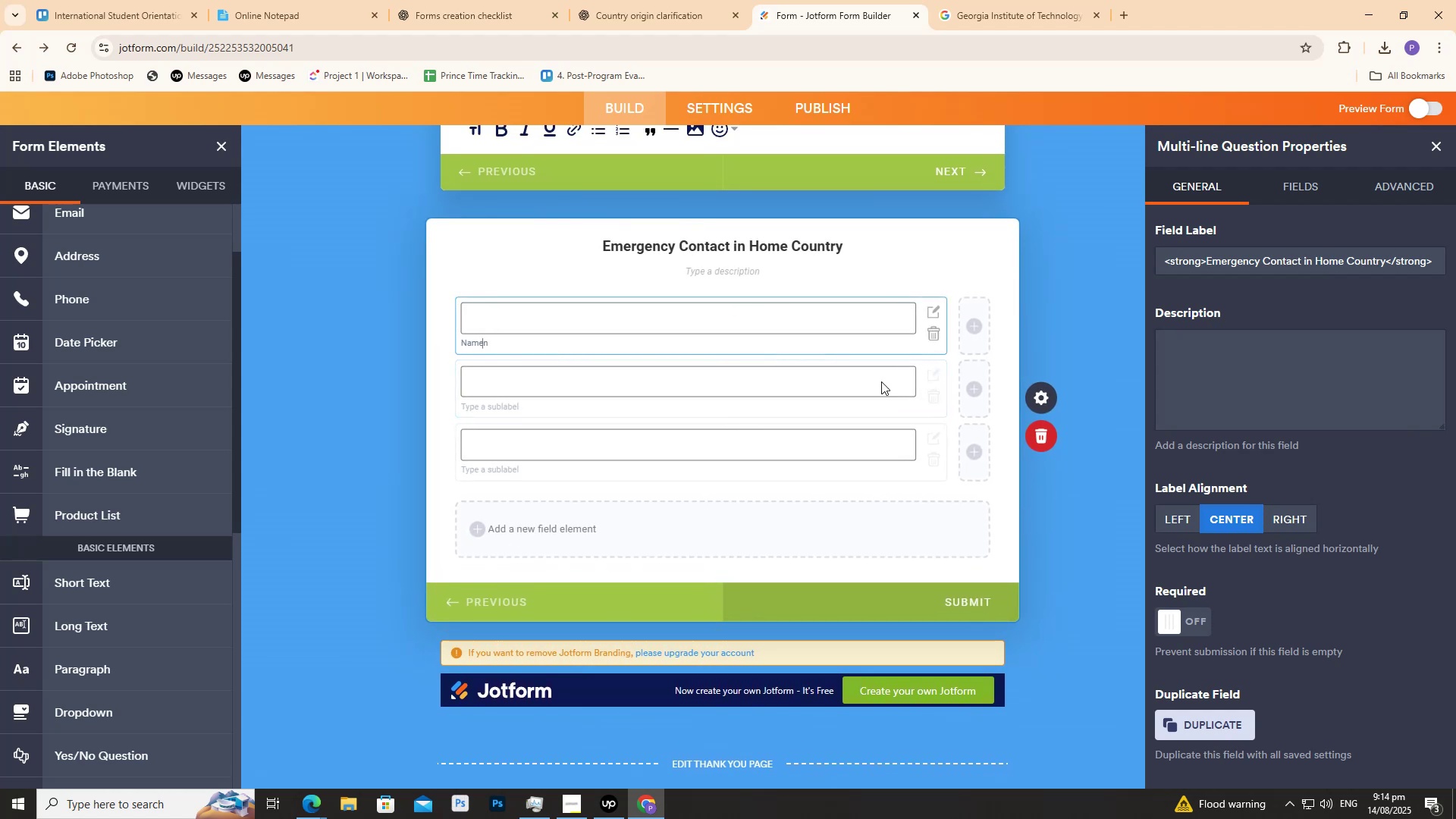 
key(ArrowRight)
 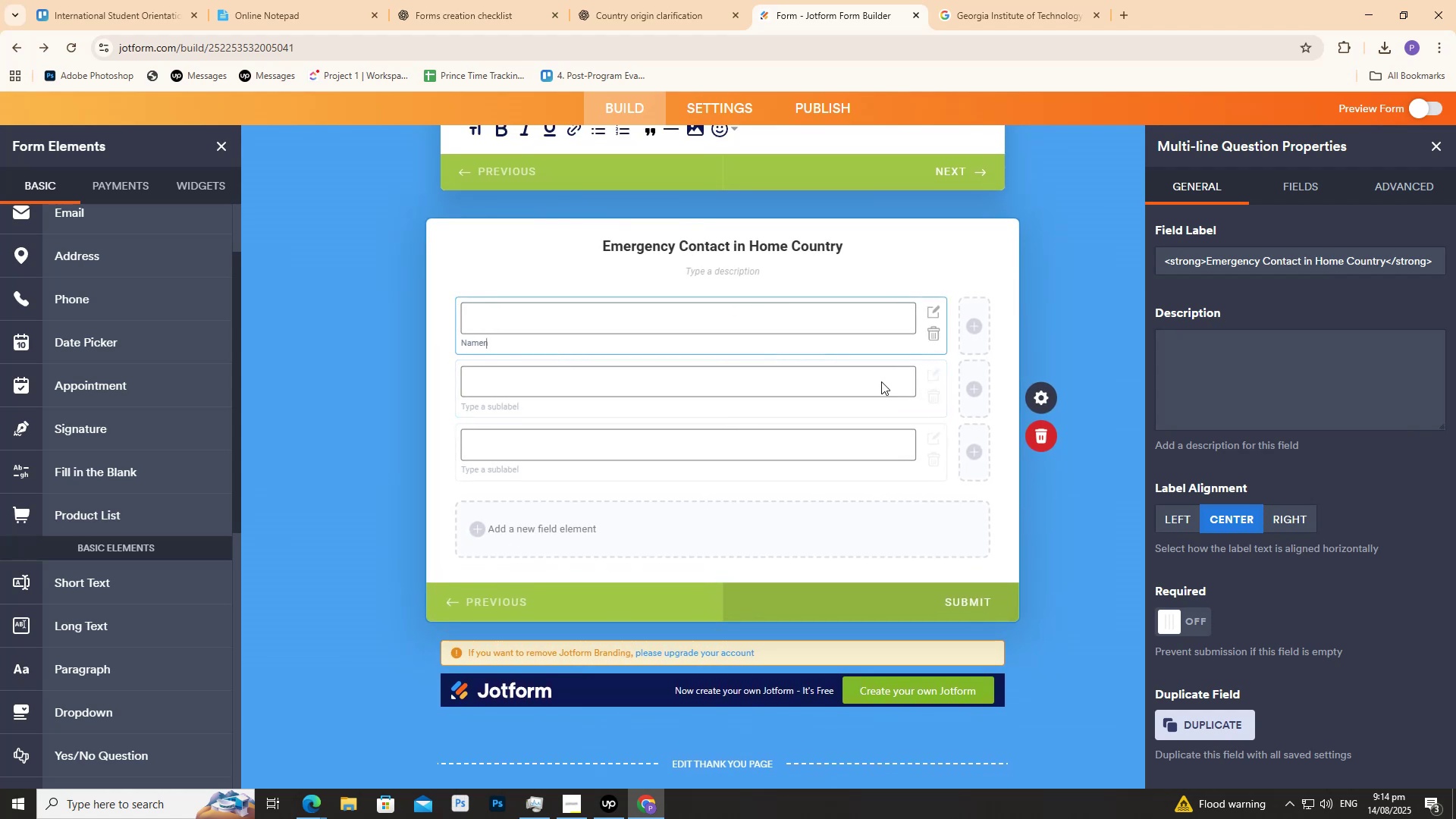 
key(Backspace)
type(Contact )
key(Backspace)
 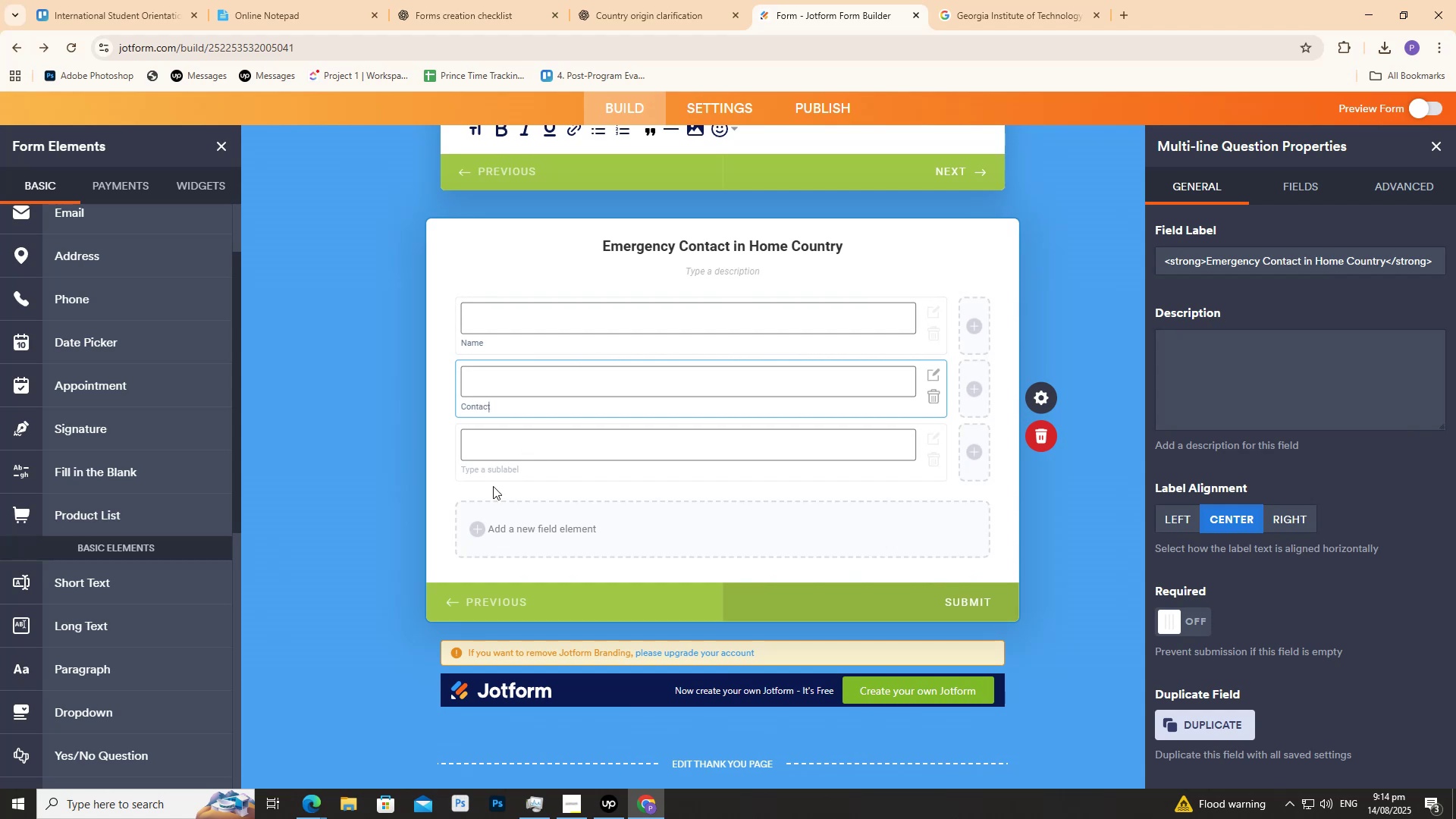 
left_click([471, 467])
 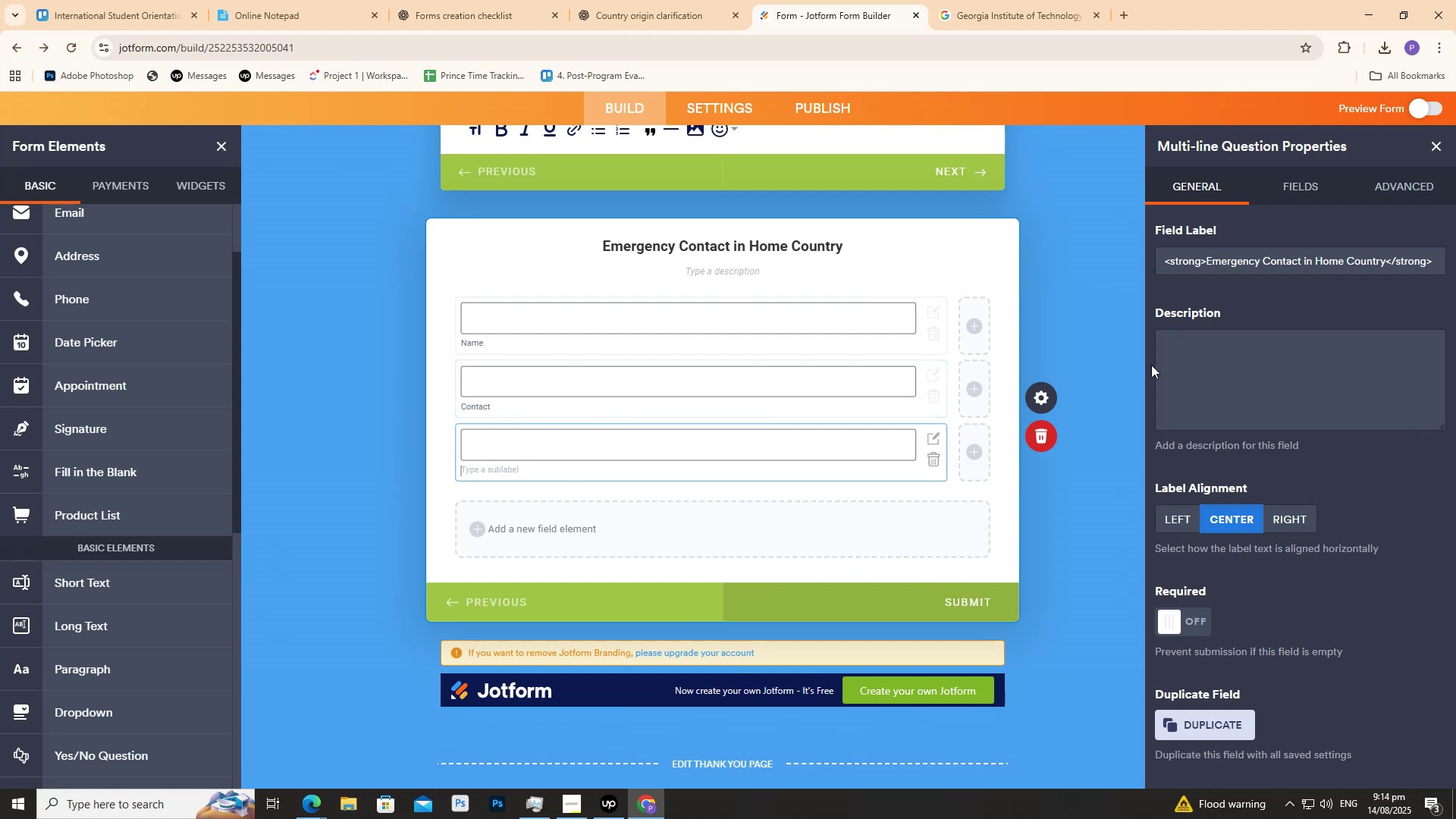 
type(Relation)
 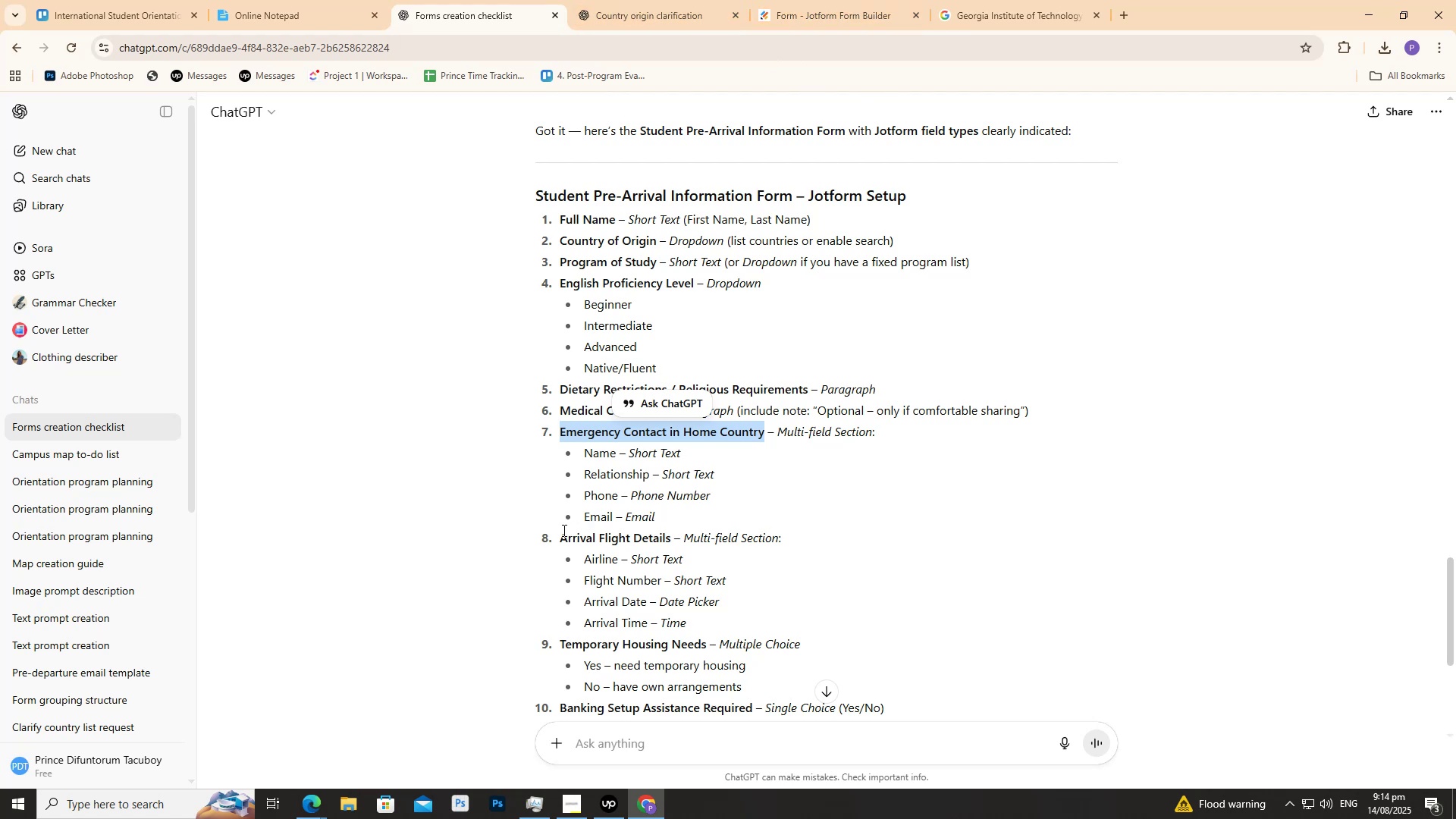 
wait(7.8)
 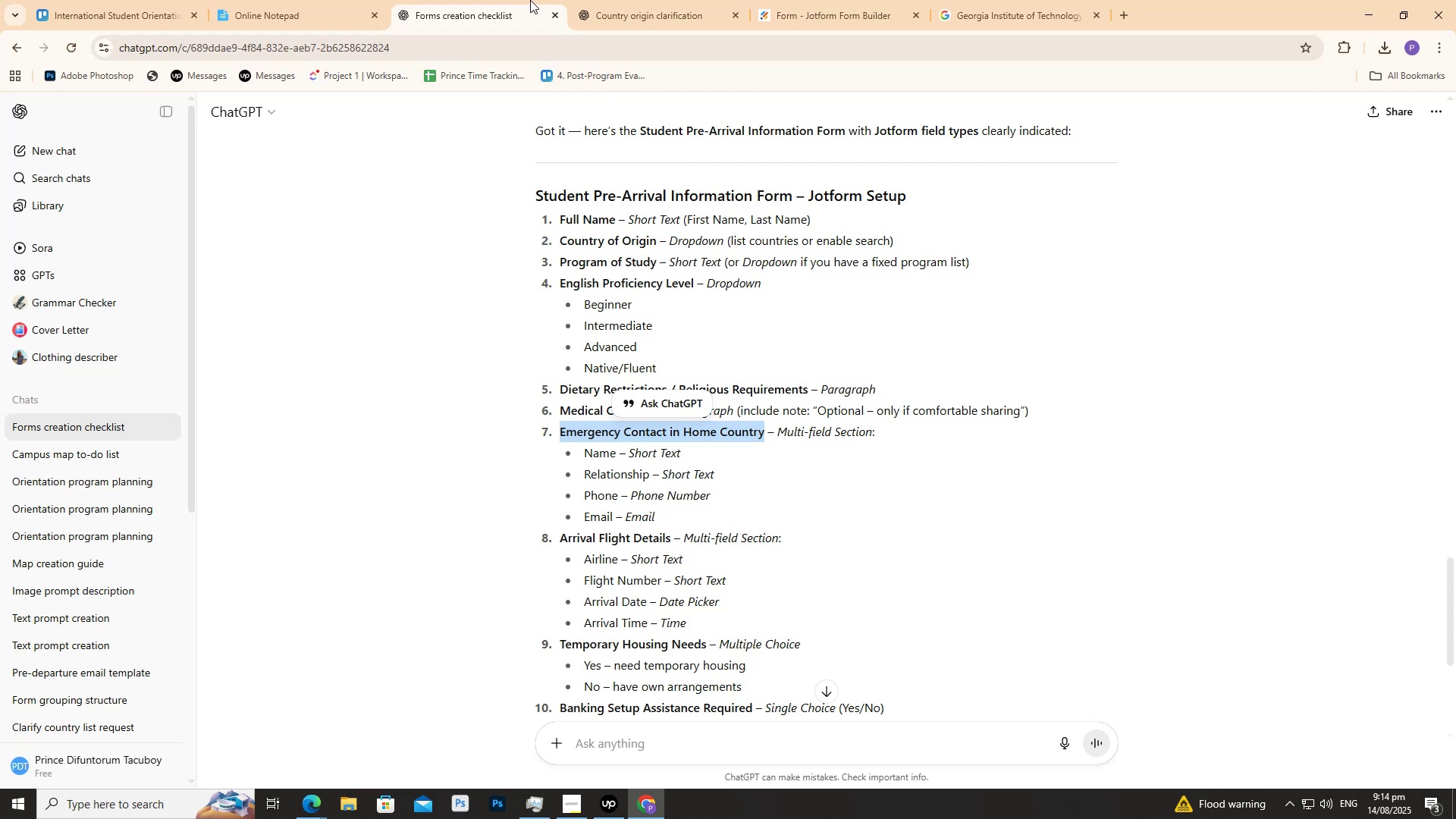 
hold_key(key=ControlLeft, duration=0.71)
 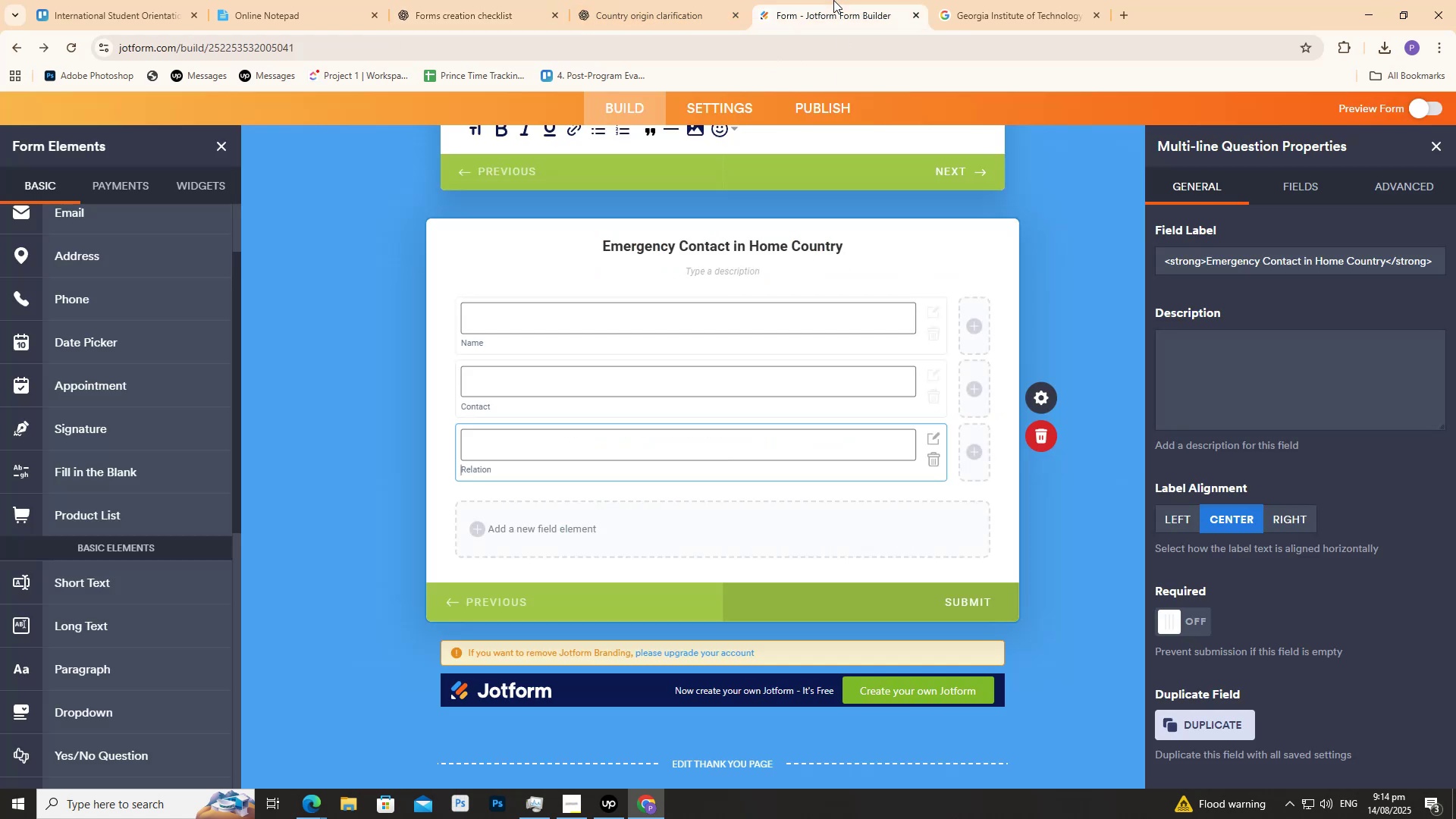 
type(cc)
 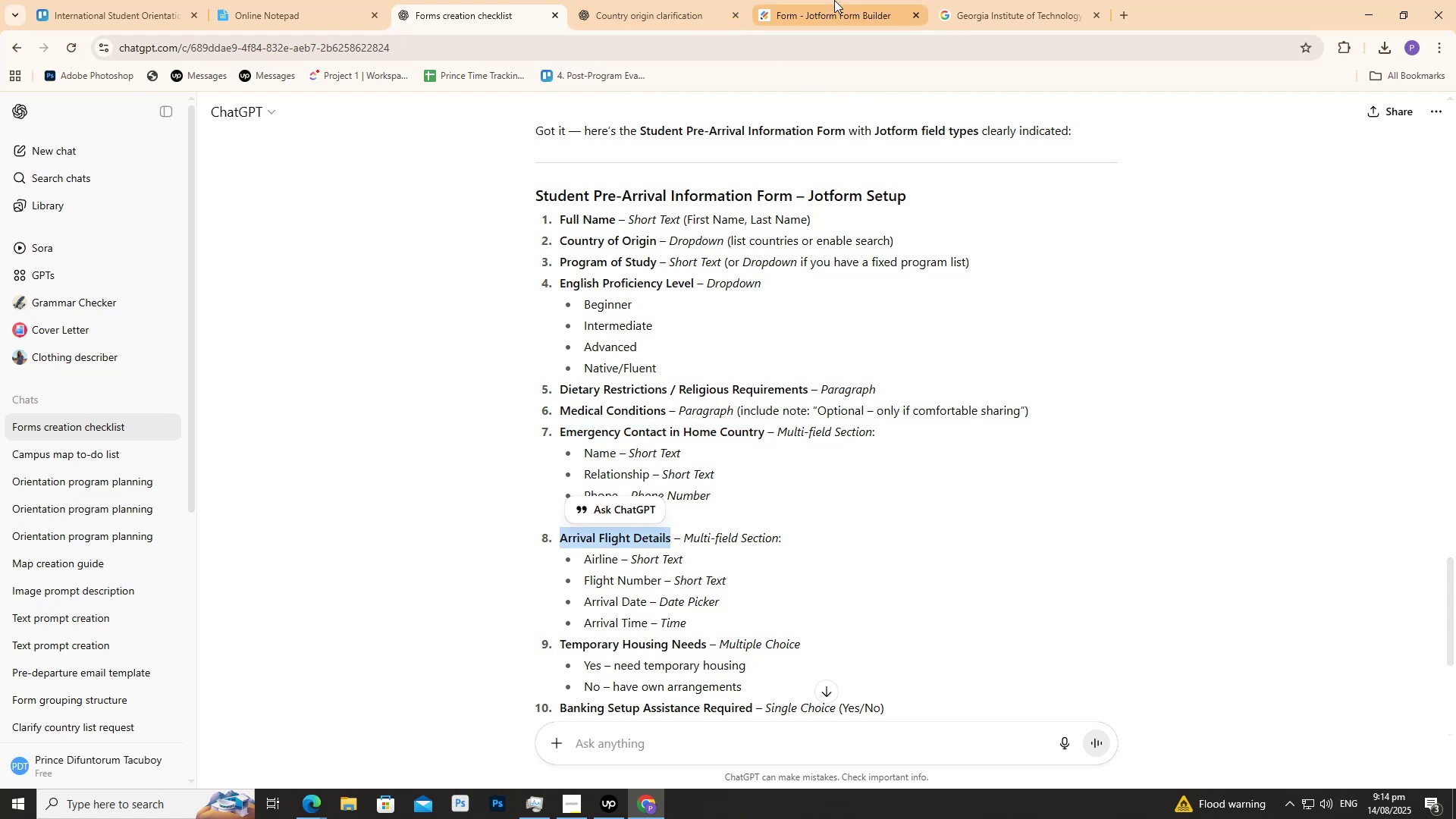 
left_click([833, 0])
 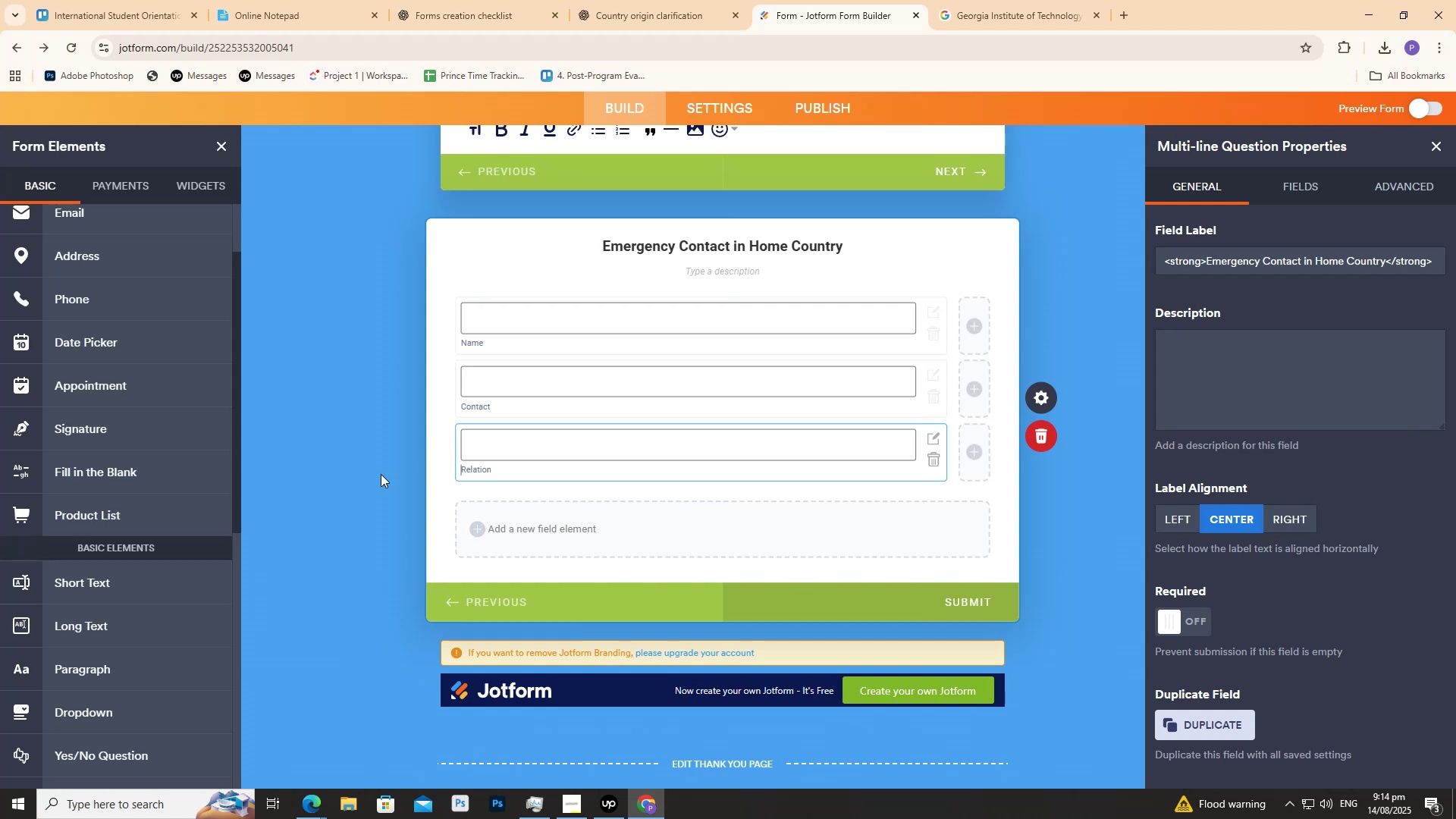 
left_click([613, 0])
 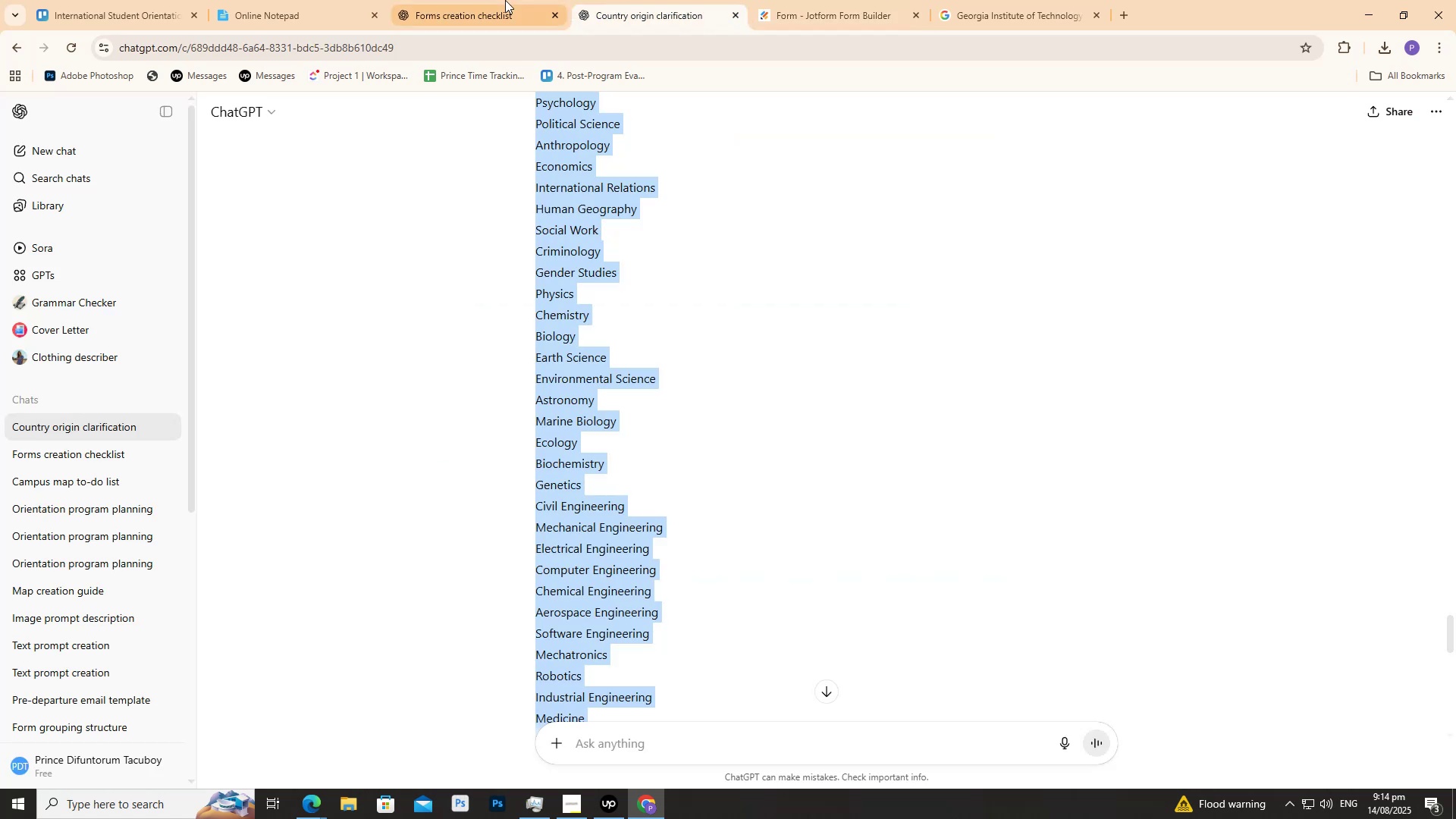 
double_click([505, 0])
 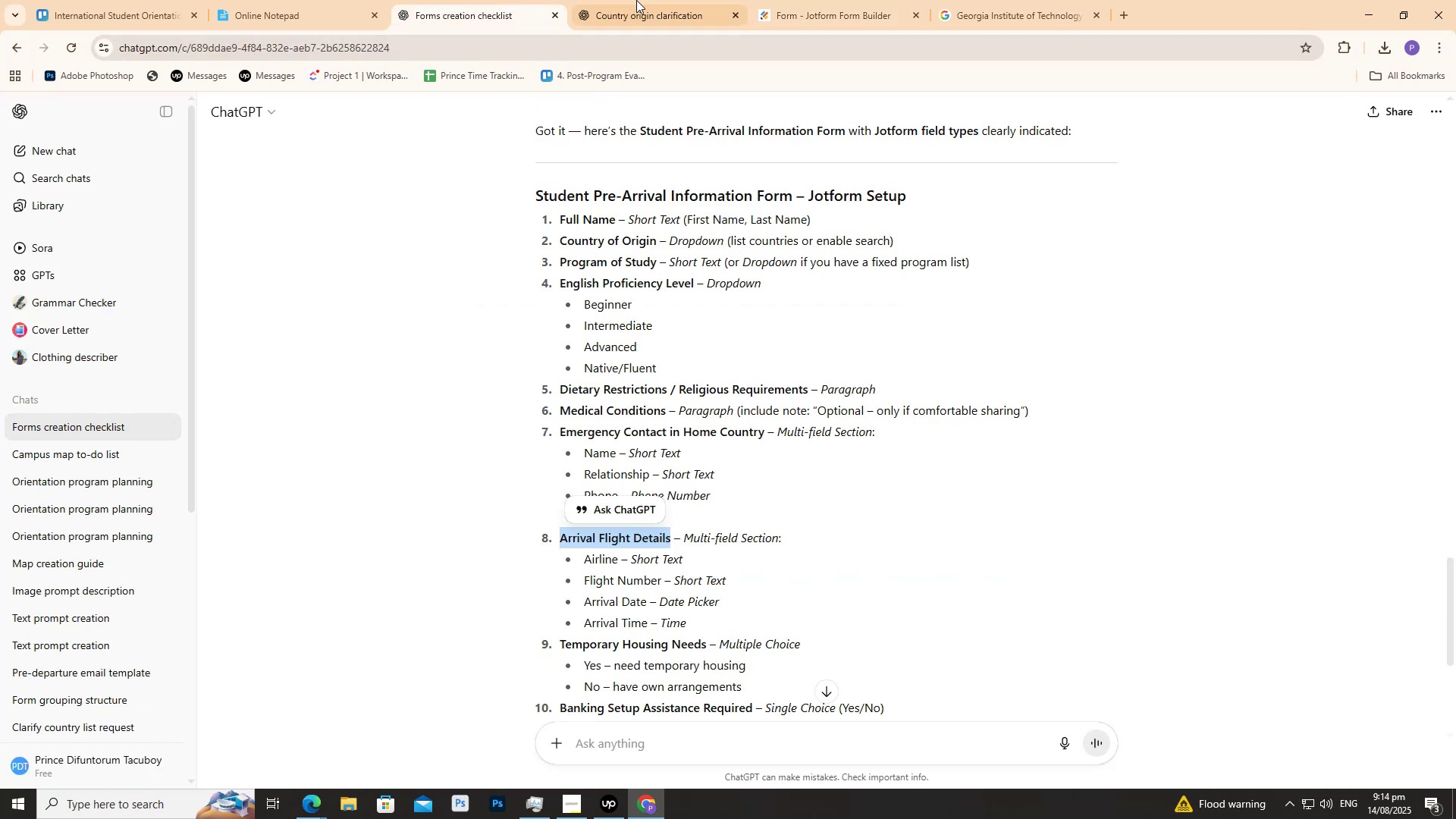 
left_click([862, 0])
 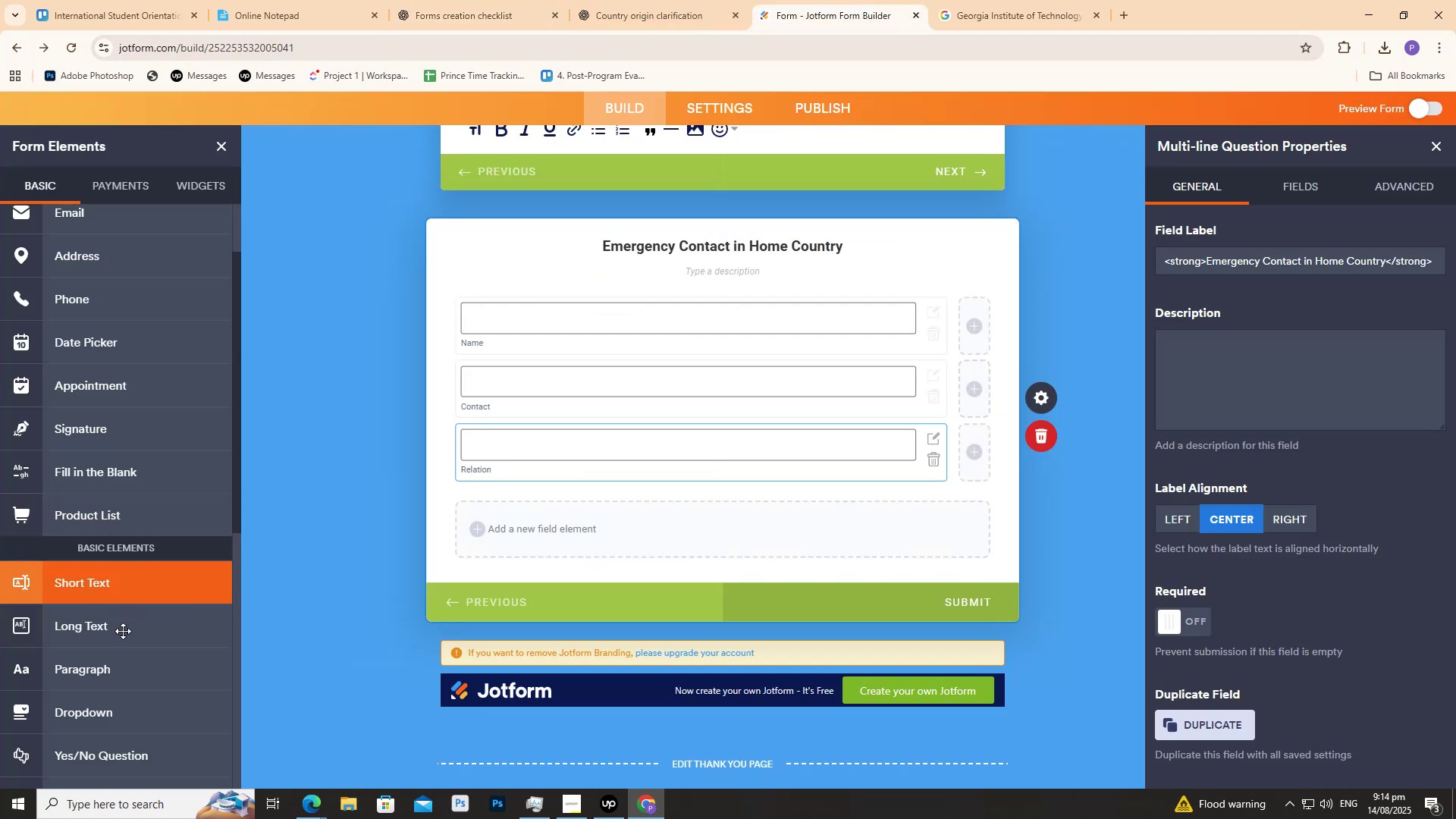 
scroll: coordinate [175, 597], scroll_direction: down, amount: 5.0
 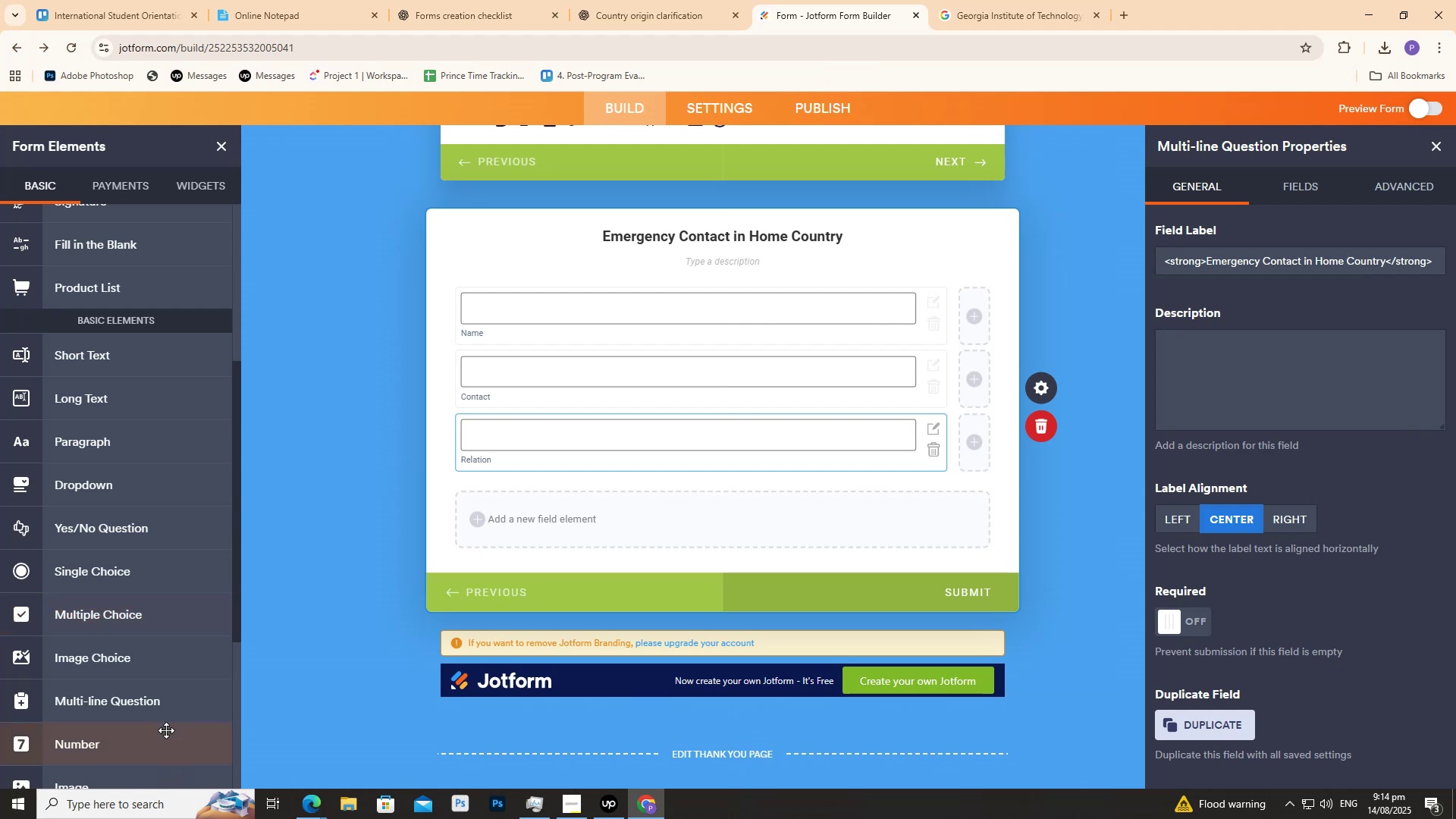 
left_click([171, 711])
 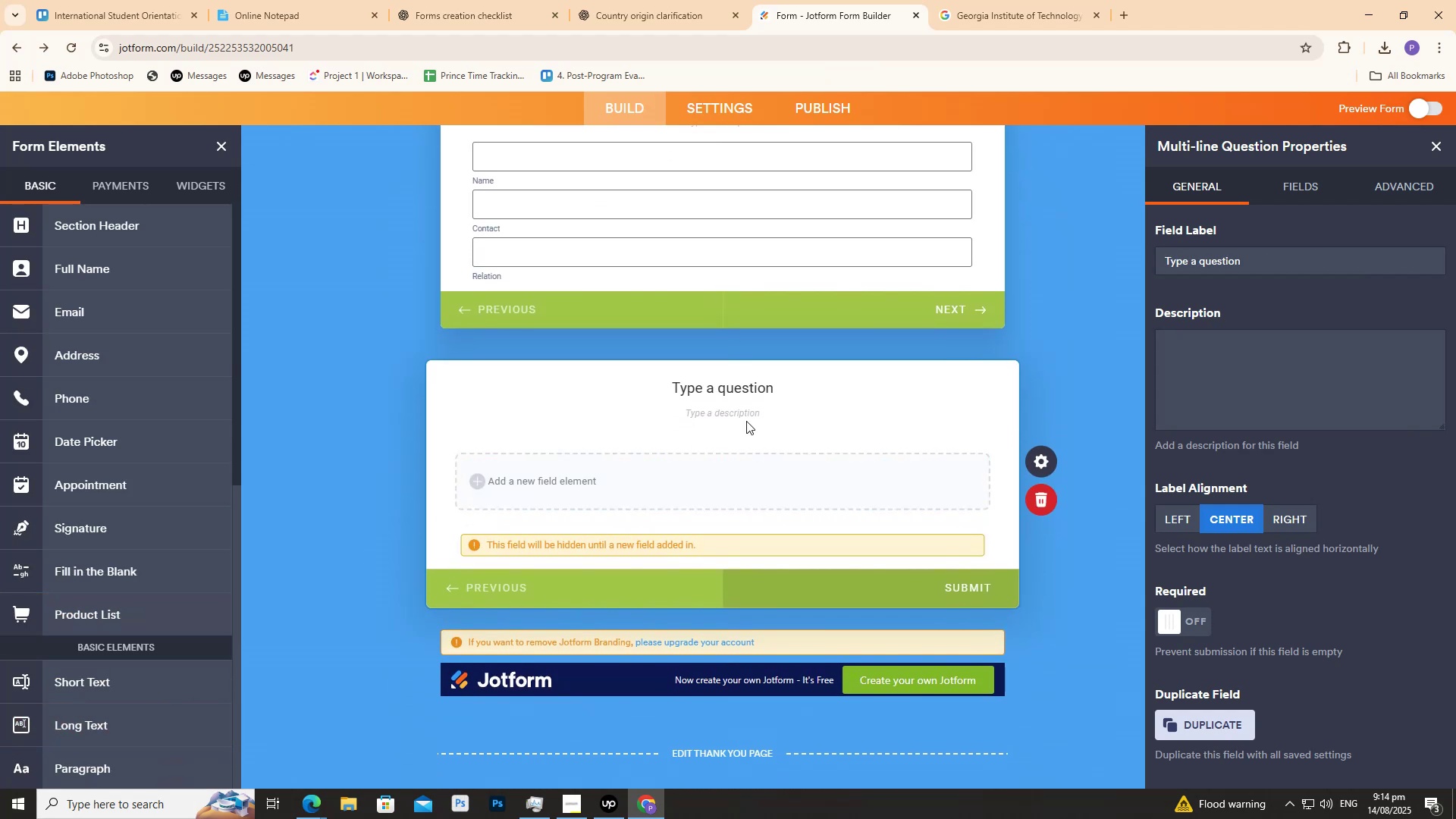 
left_click([713, 385])
 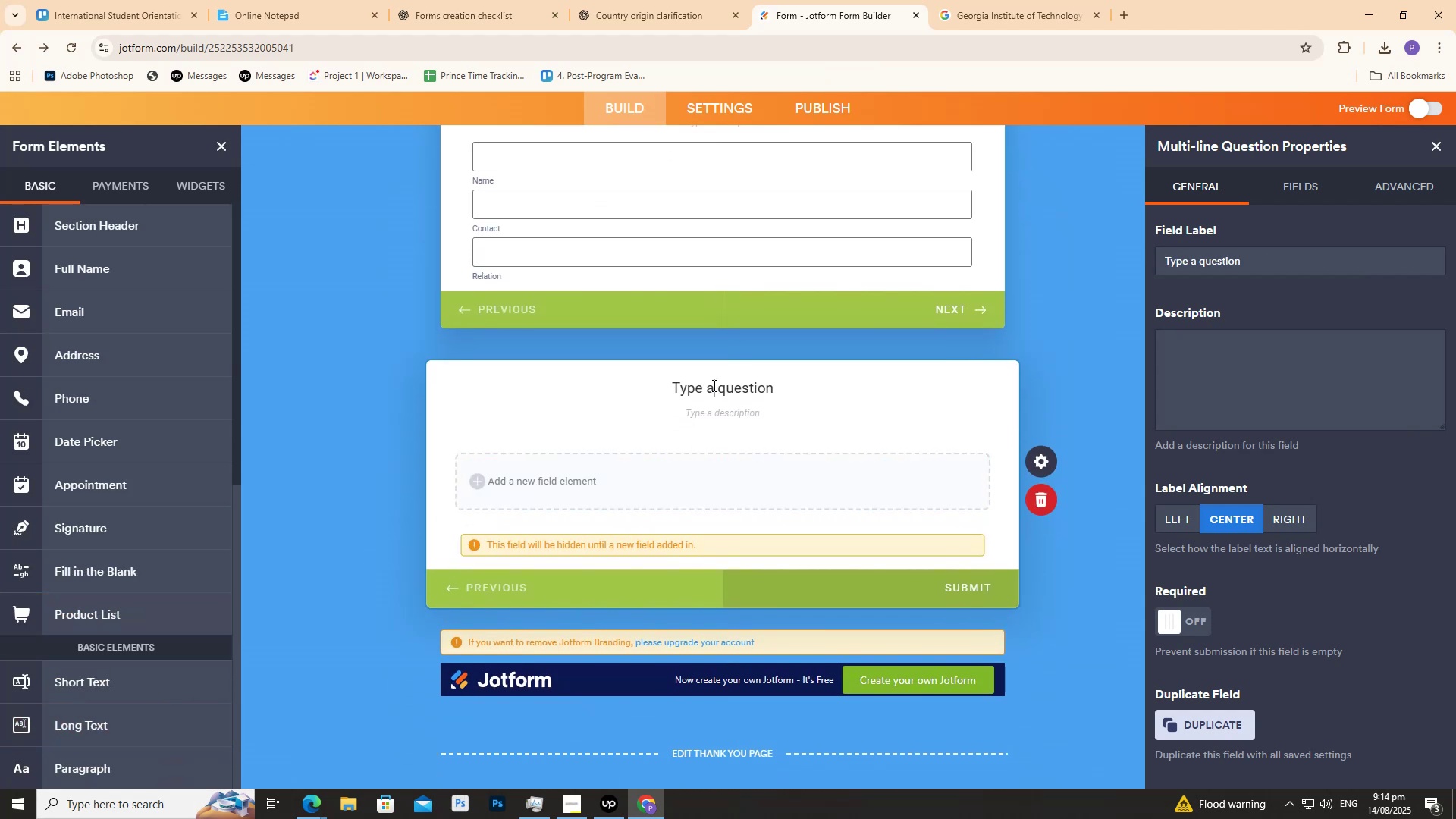 
key(Control+V)
 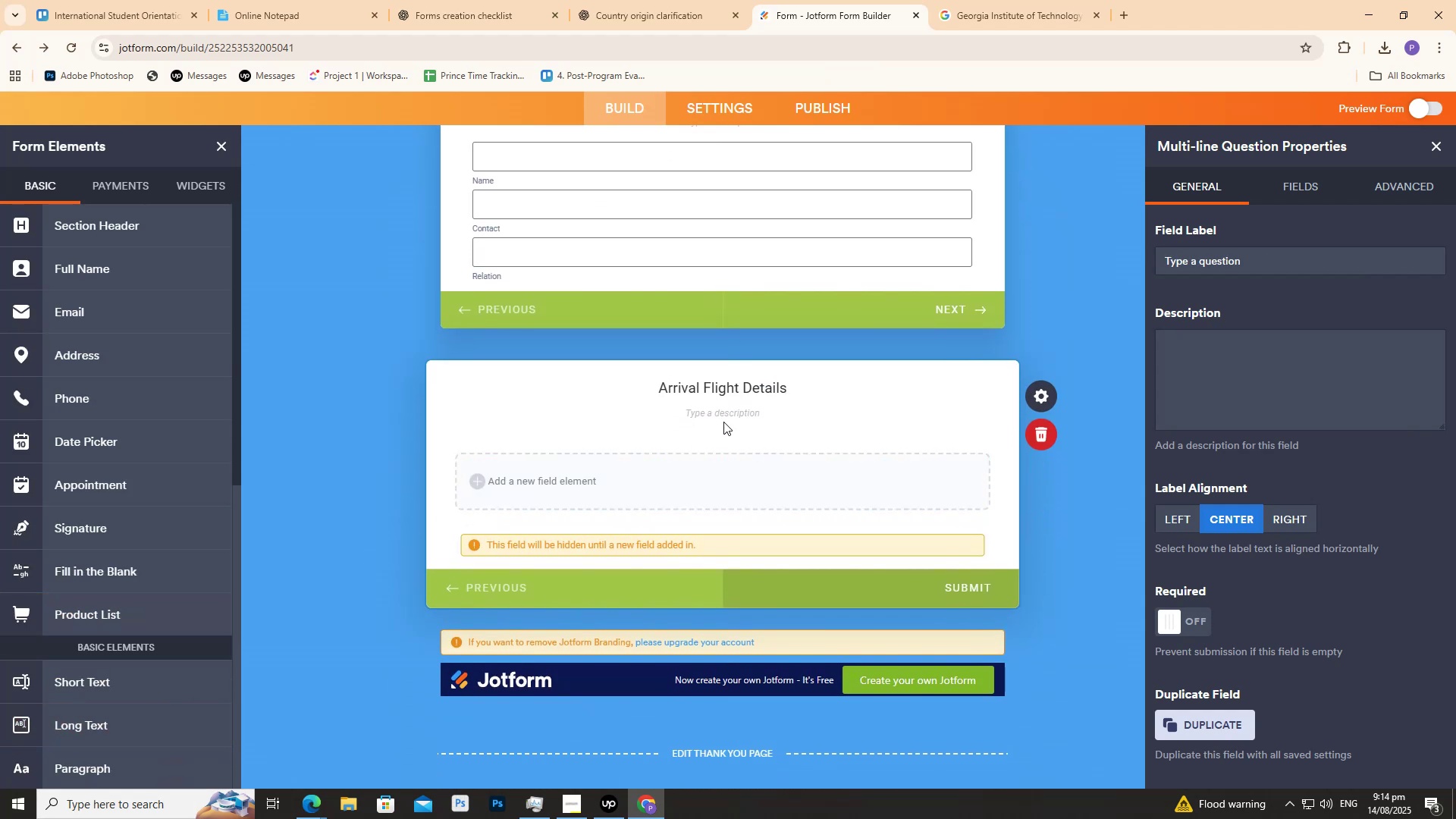 
key(Control+ControlLeft)
 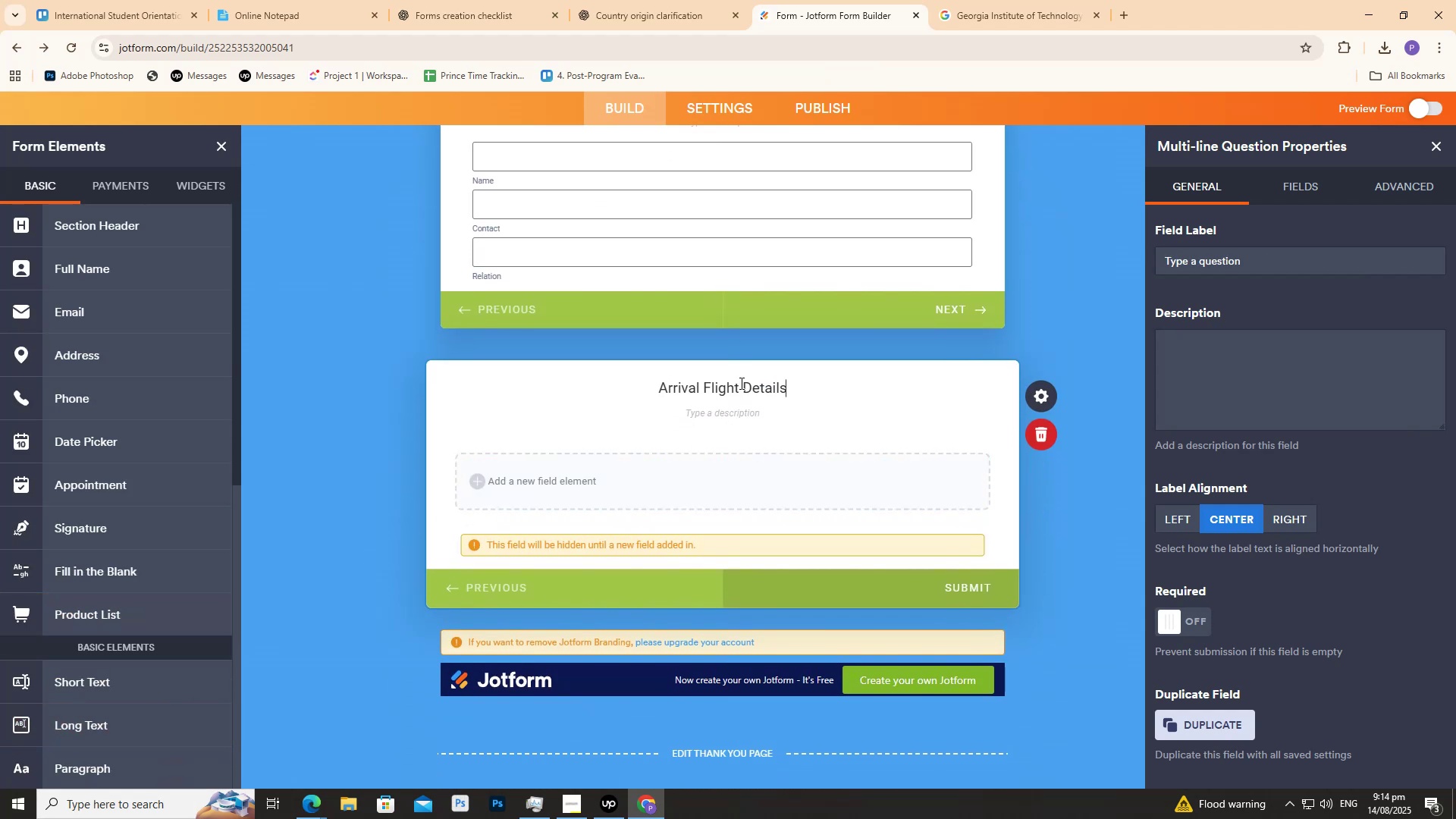 
key(A)
 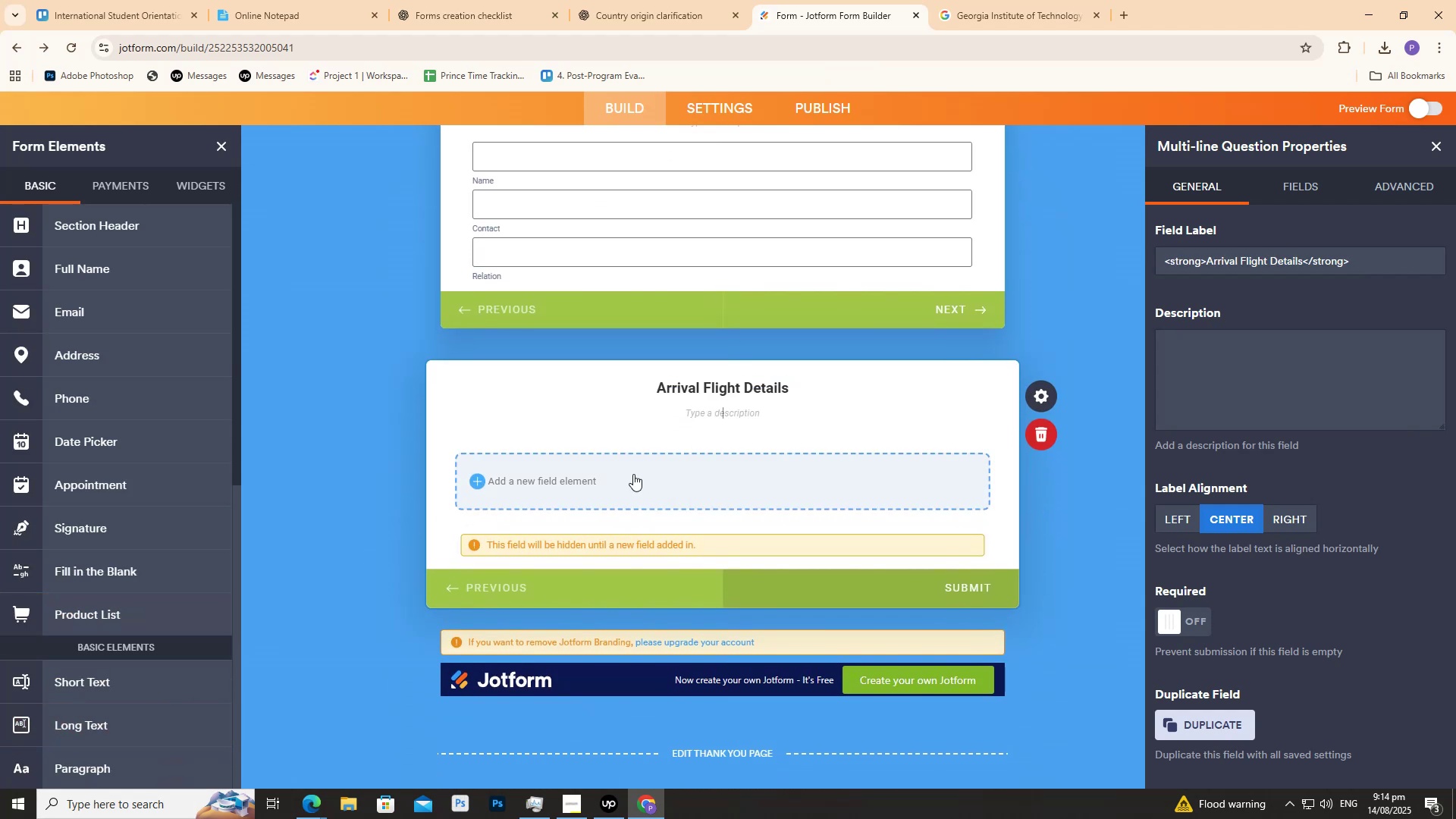 
wait(5.88)
 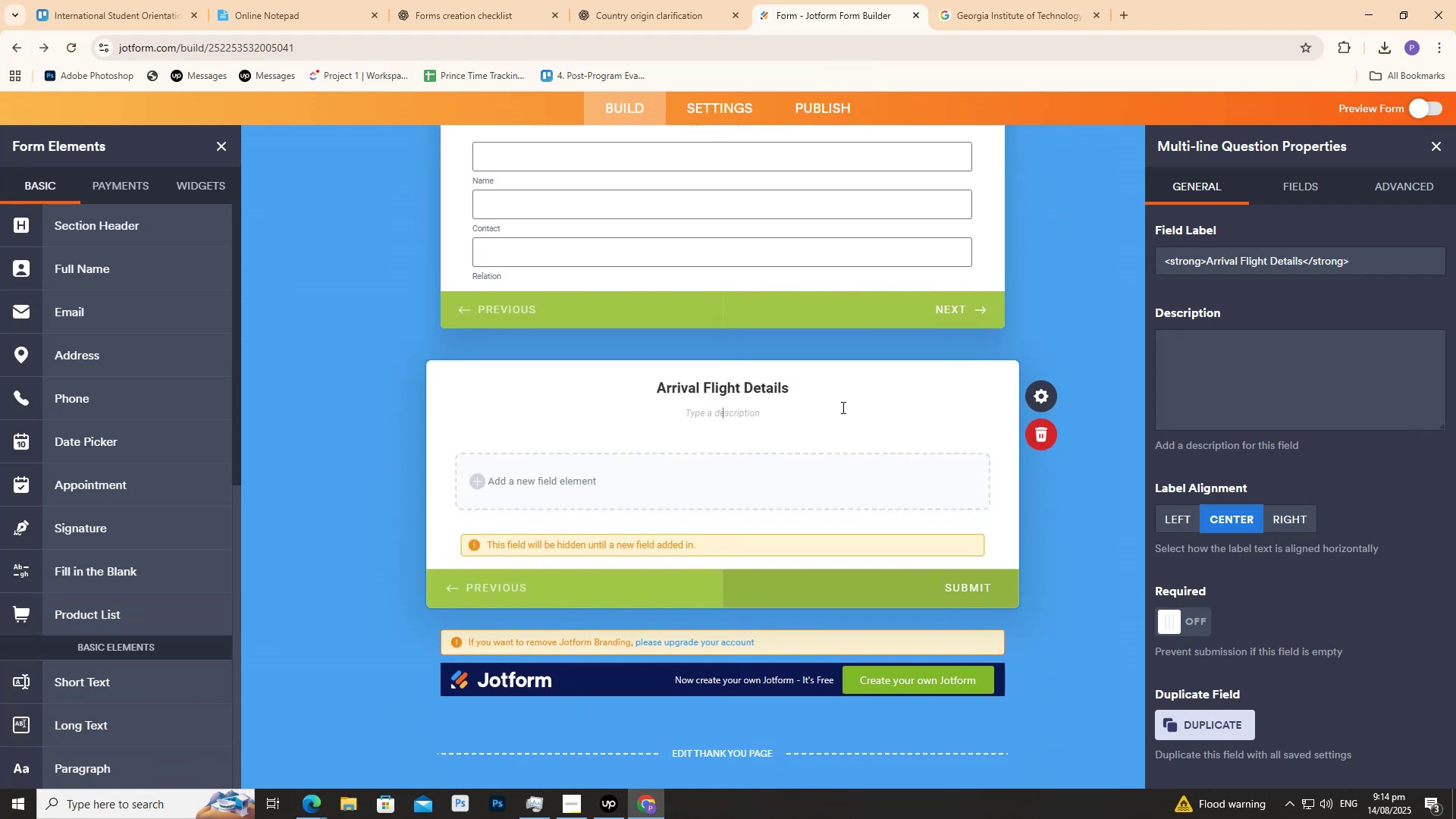 
left_click([633, 474])
 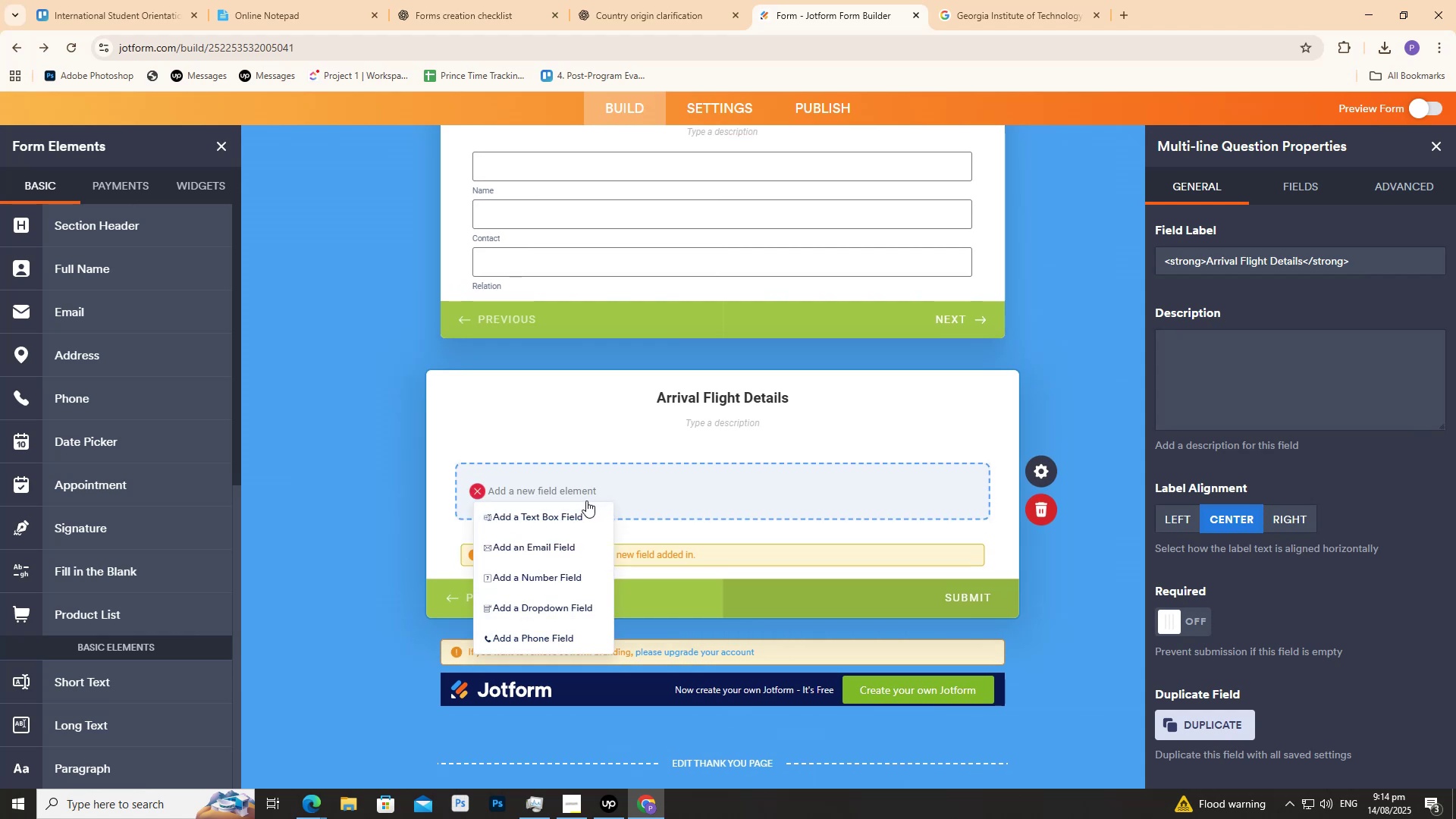 
scroll: coordinate [500, 418], scroll_direction: up, amount: 2.0
 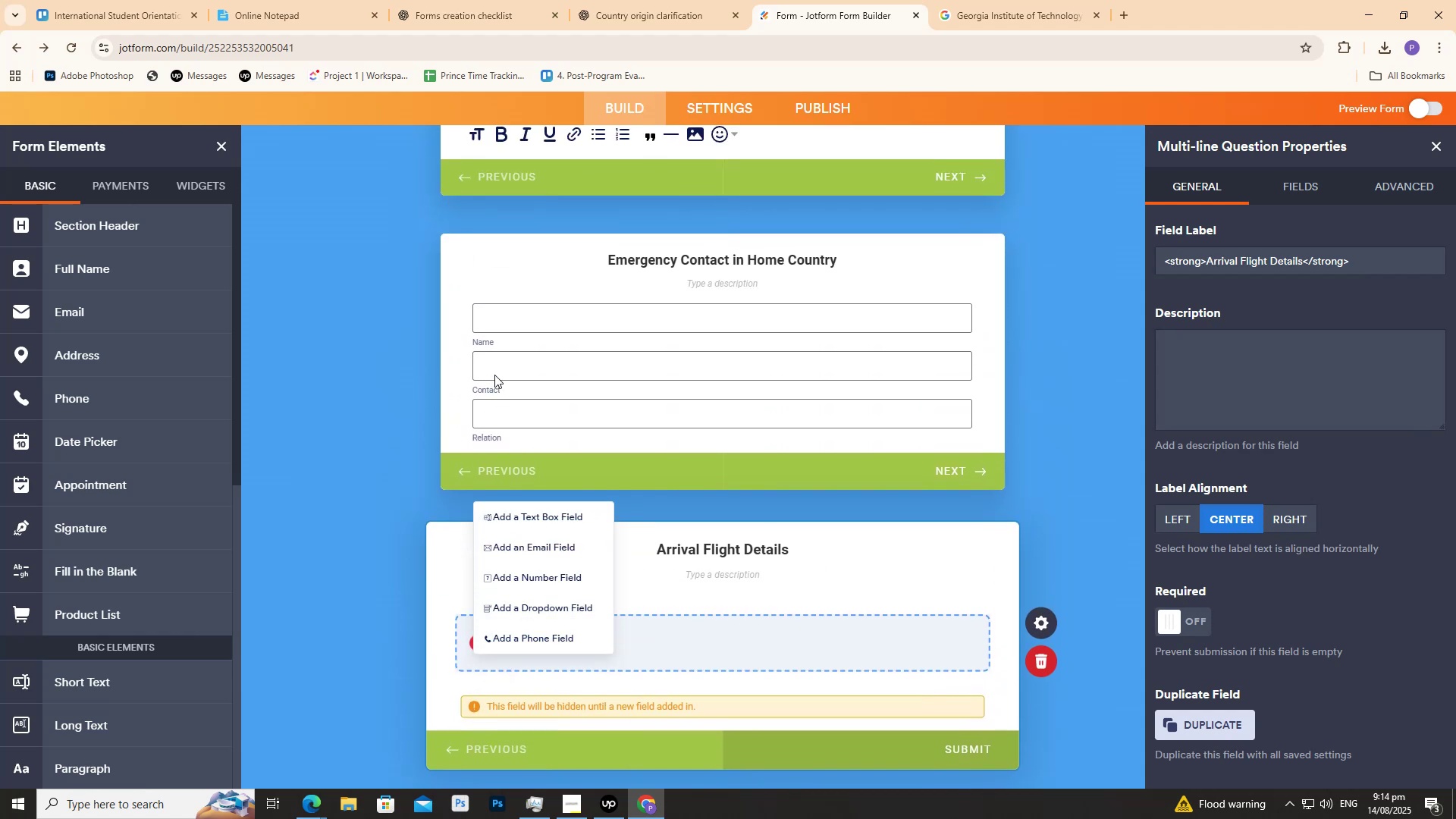 
left_click([494, 369])
 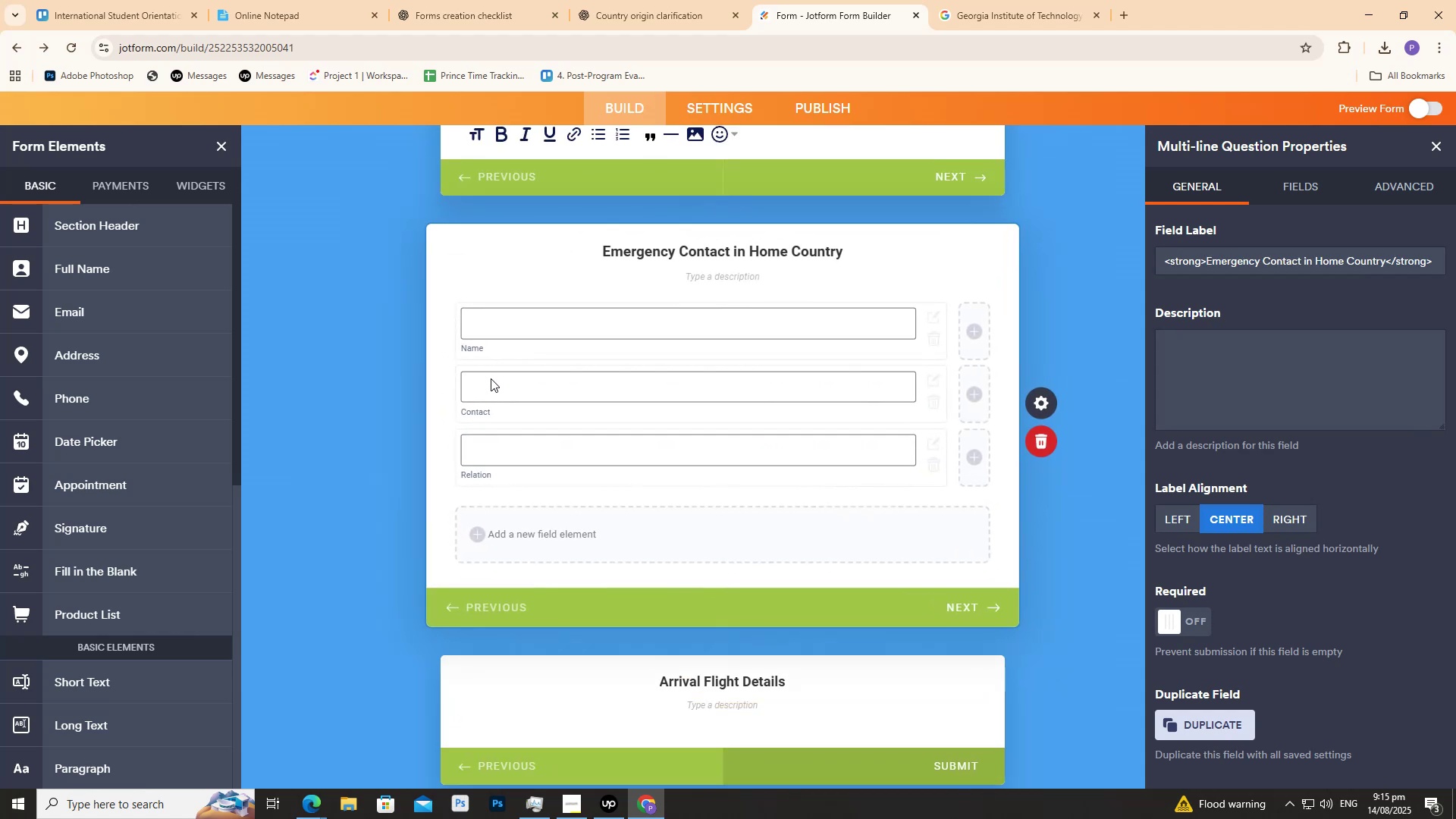 
double_click([491, 386])
 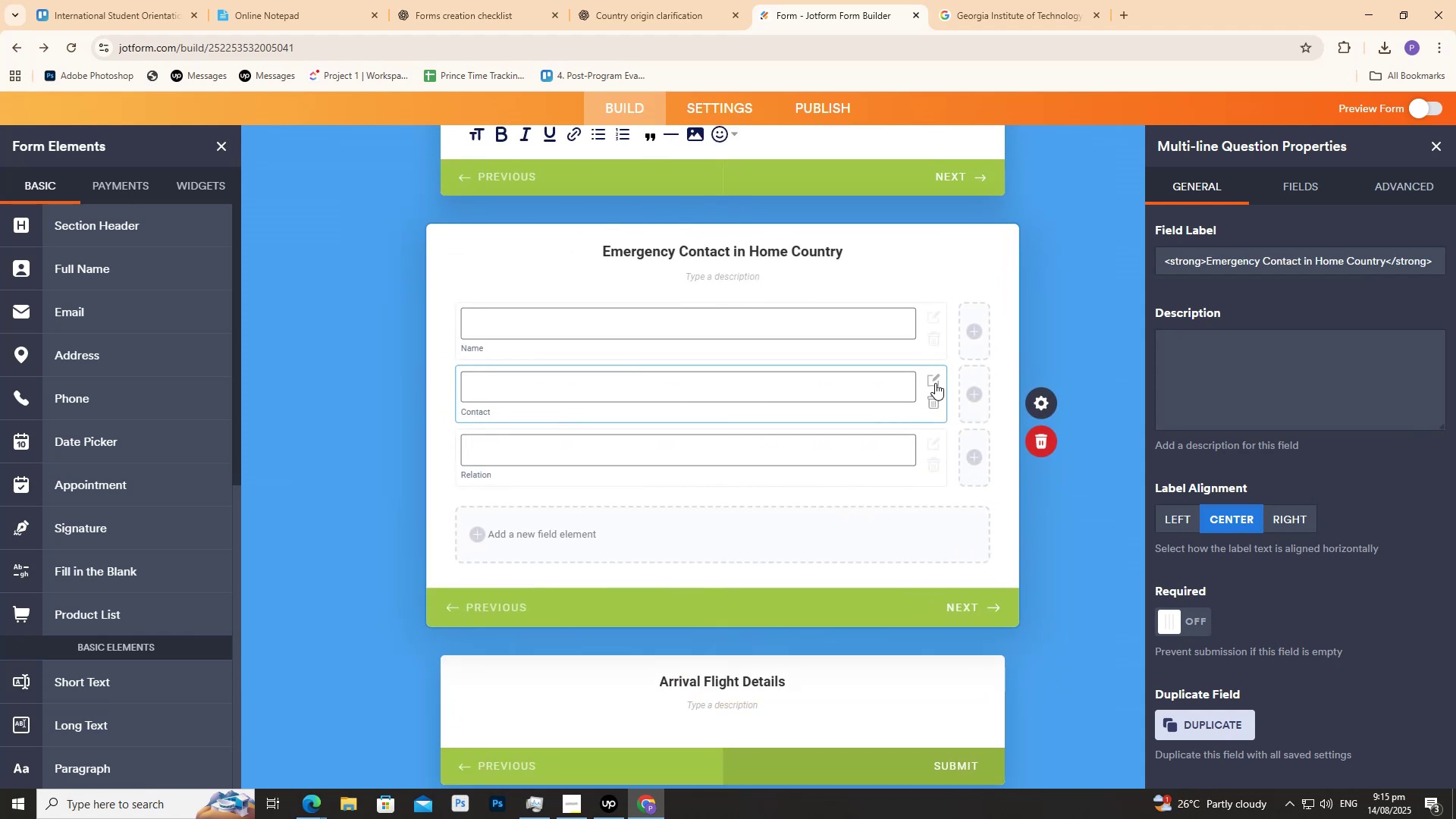 
left_click([935, 383])
 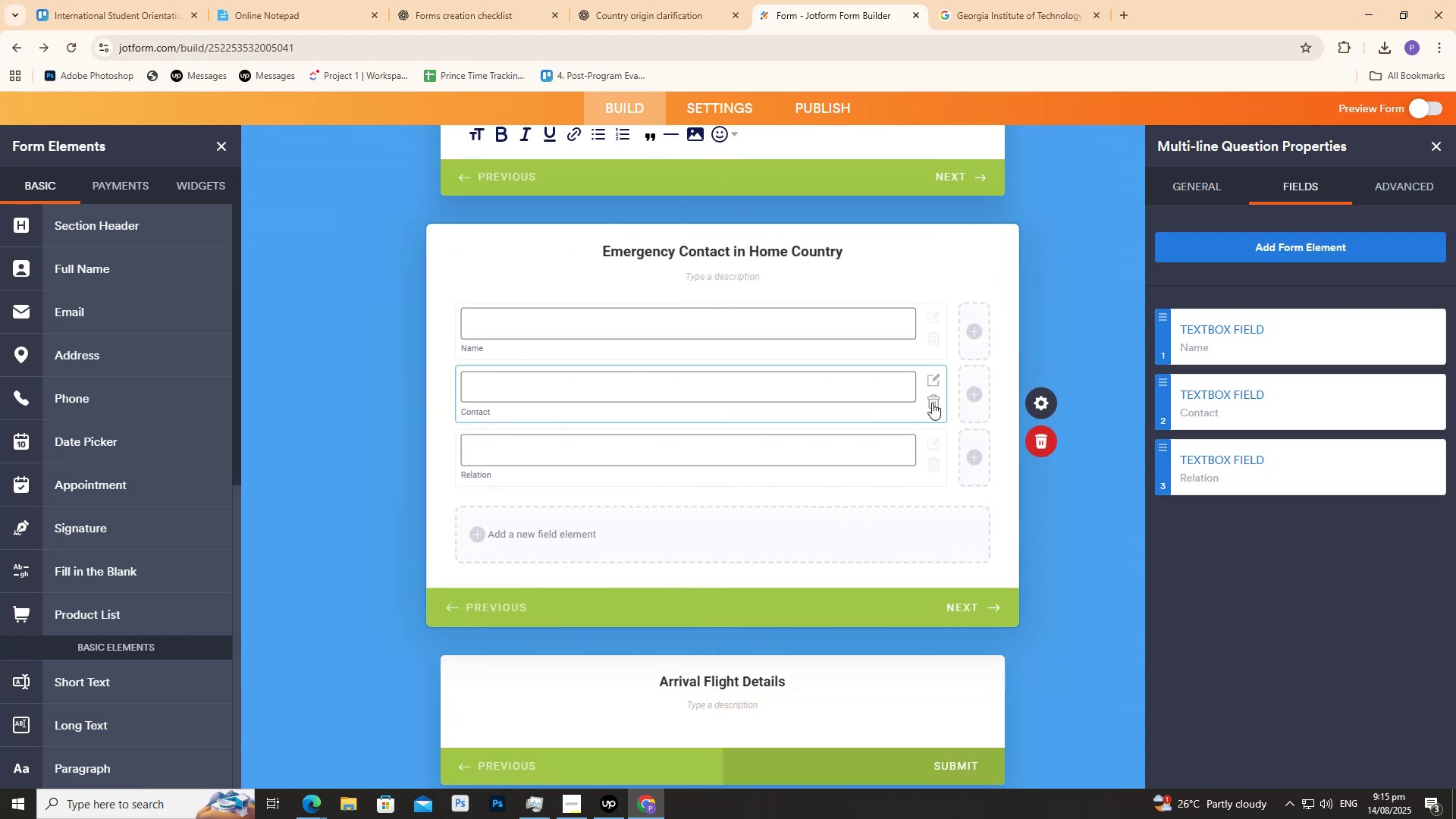 
left_click([709, 394])
 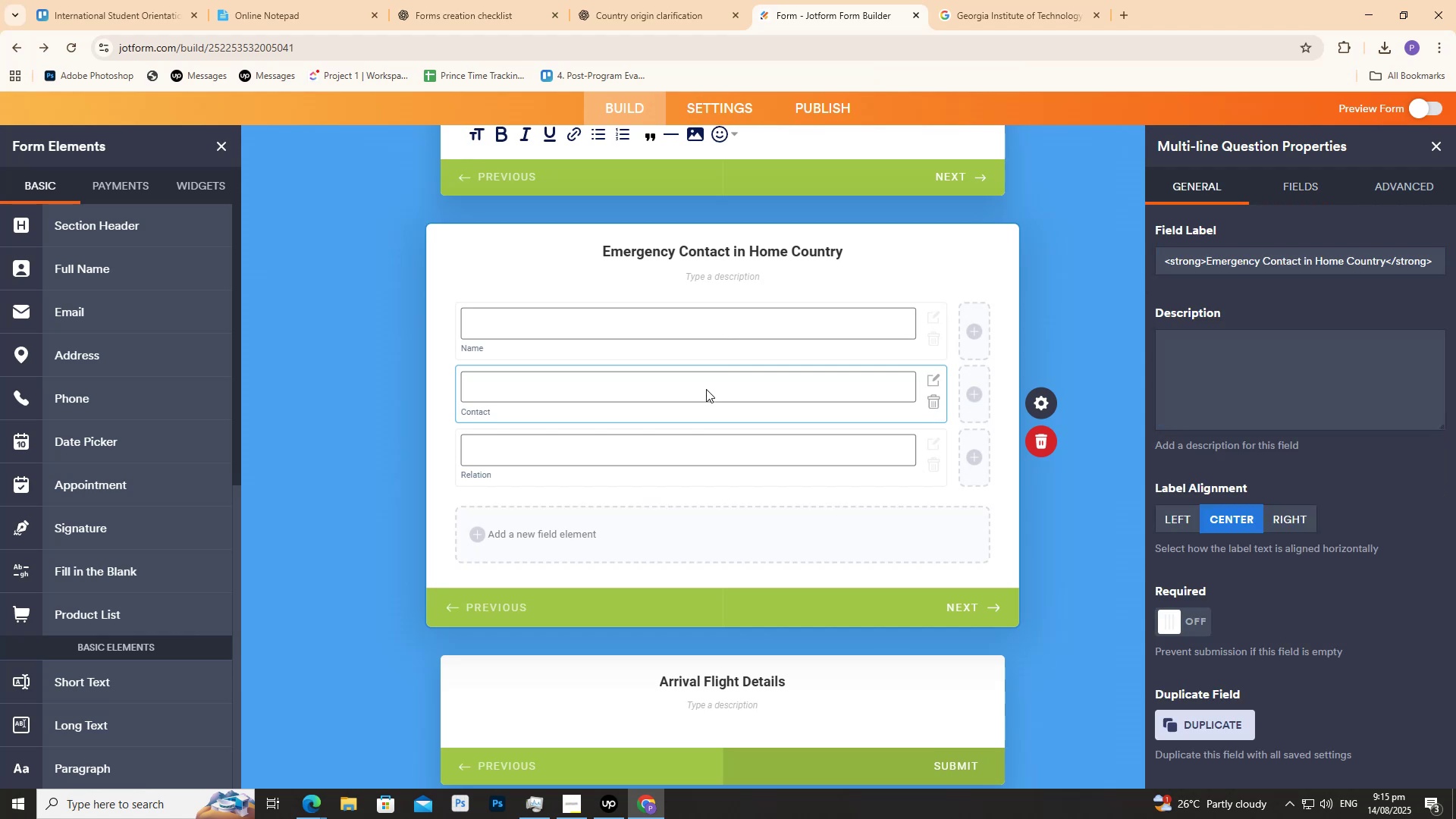 
double_click([706, 389])
 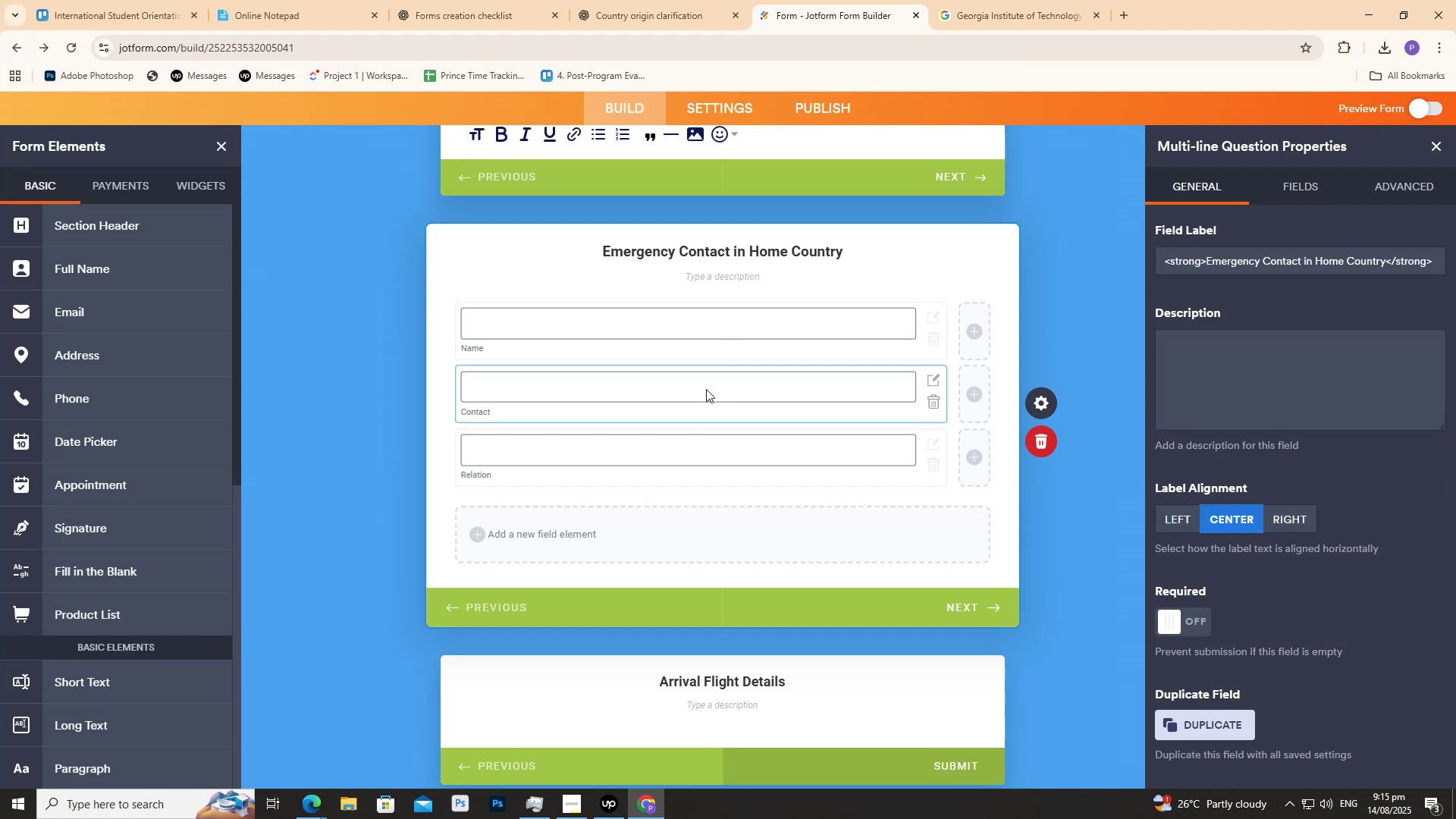 
triple_click([706, 389])
 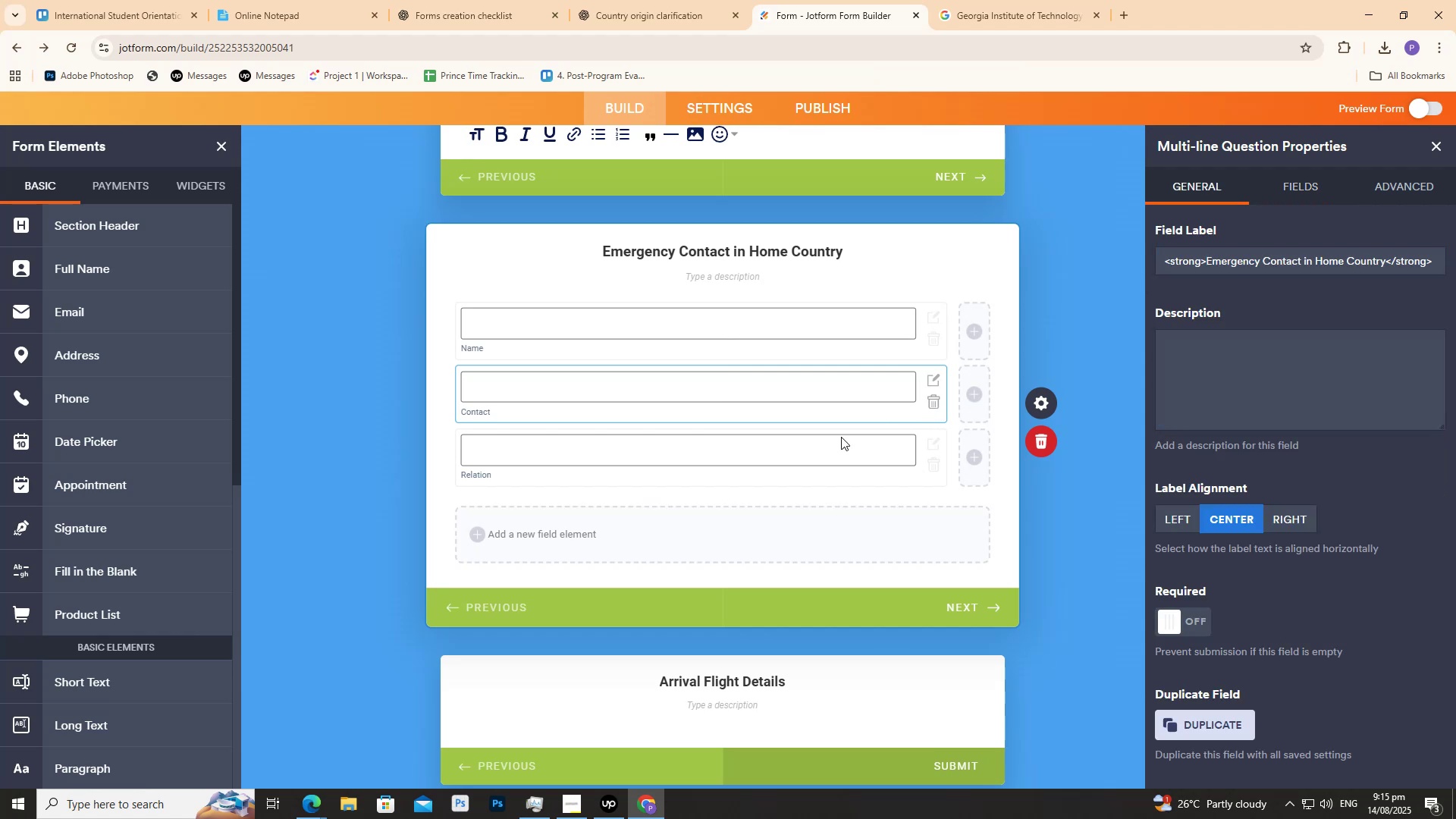 
scroll: coordinate [564, 553], scroll_direction: down, amount: 5.0
 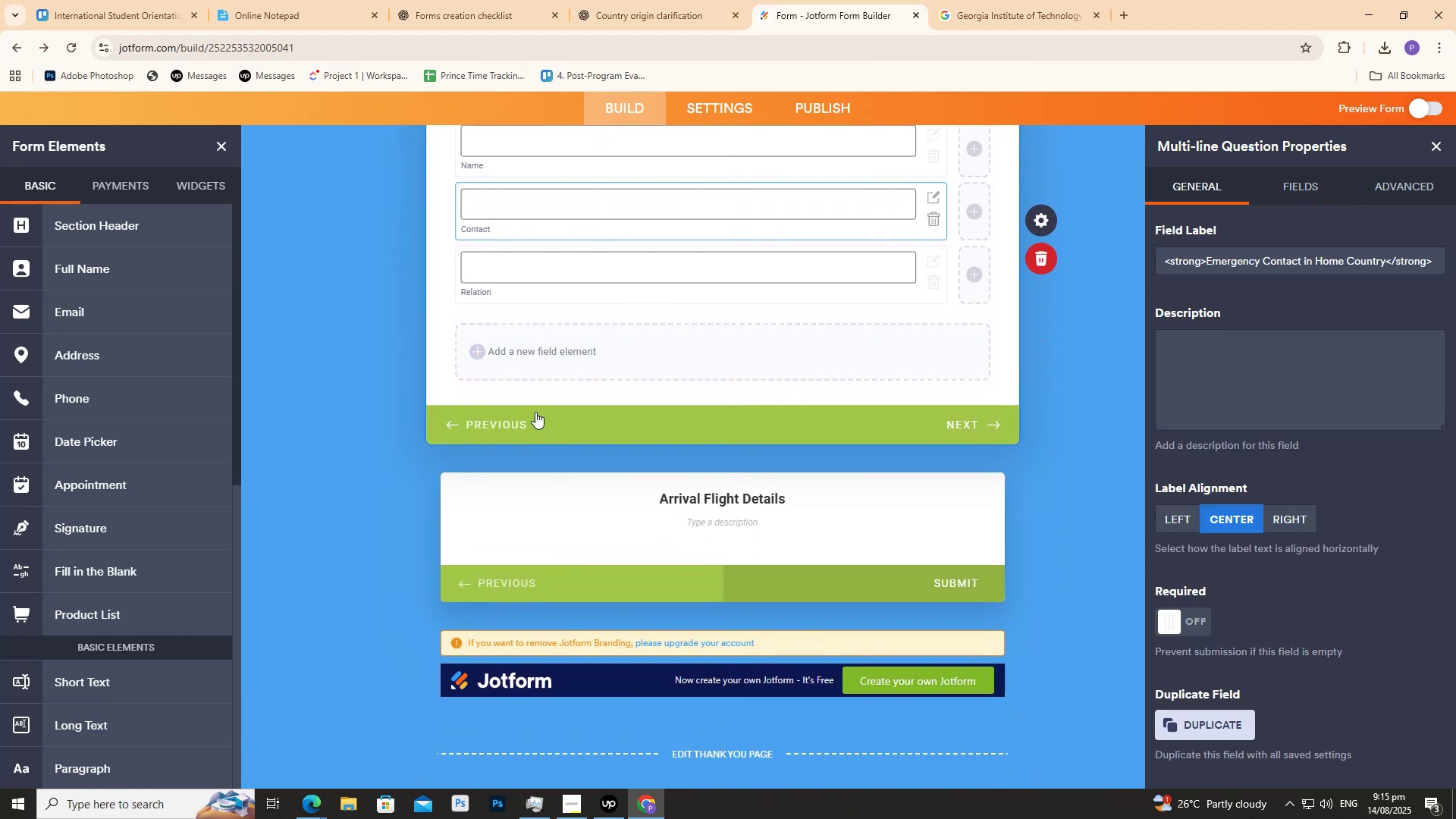 
scroll: coordinate [416, 379], scroll_direction: up, amount: 2.0
 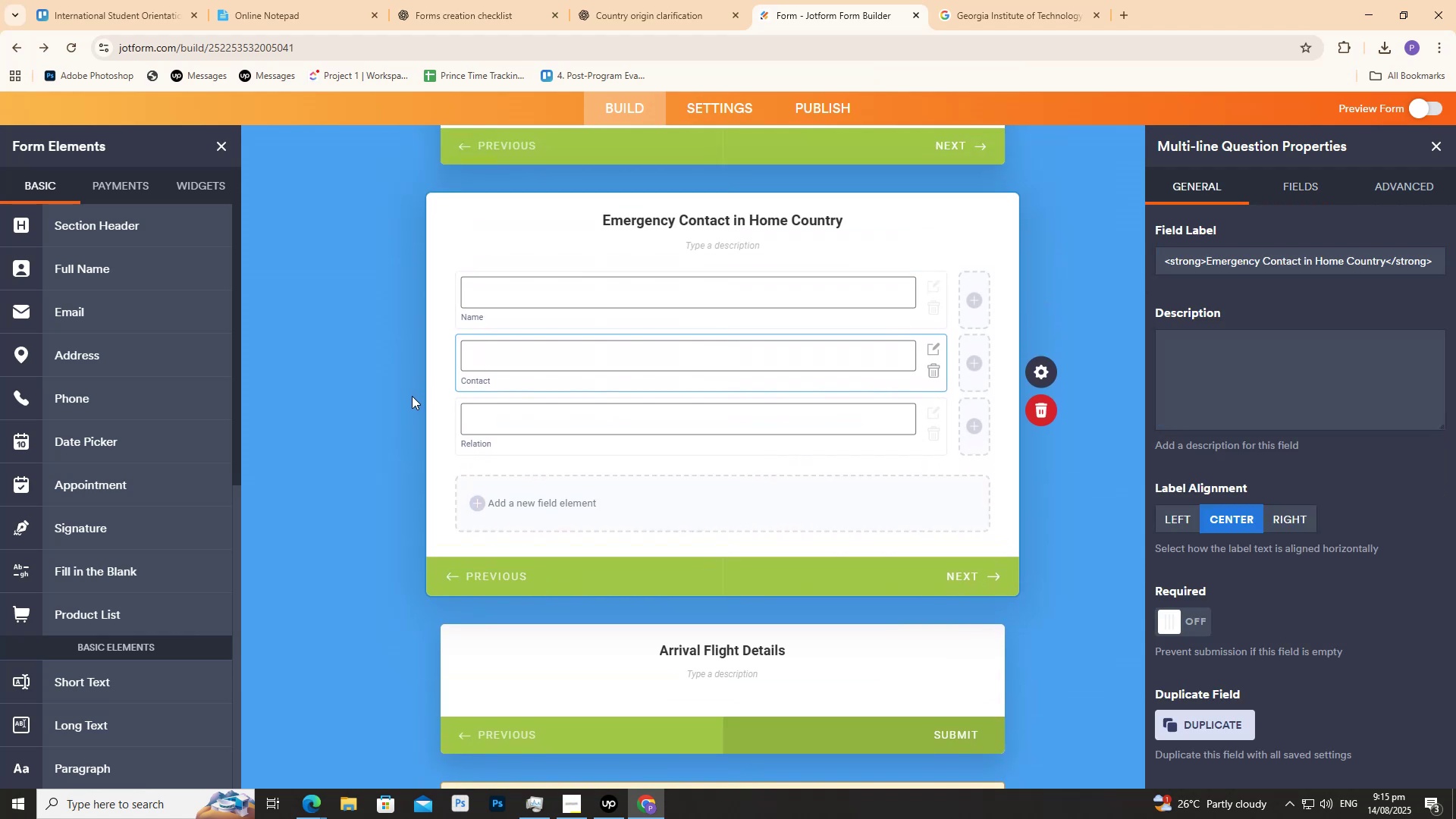 
scroll: coordinate [422, 423], scroll_direction: down, amount: 3.0
 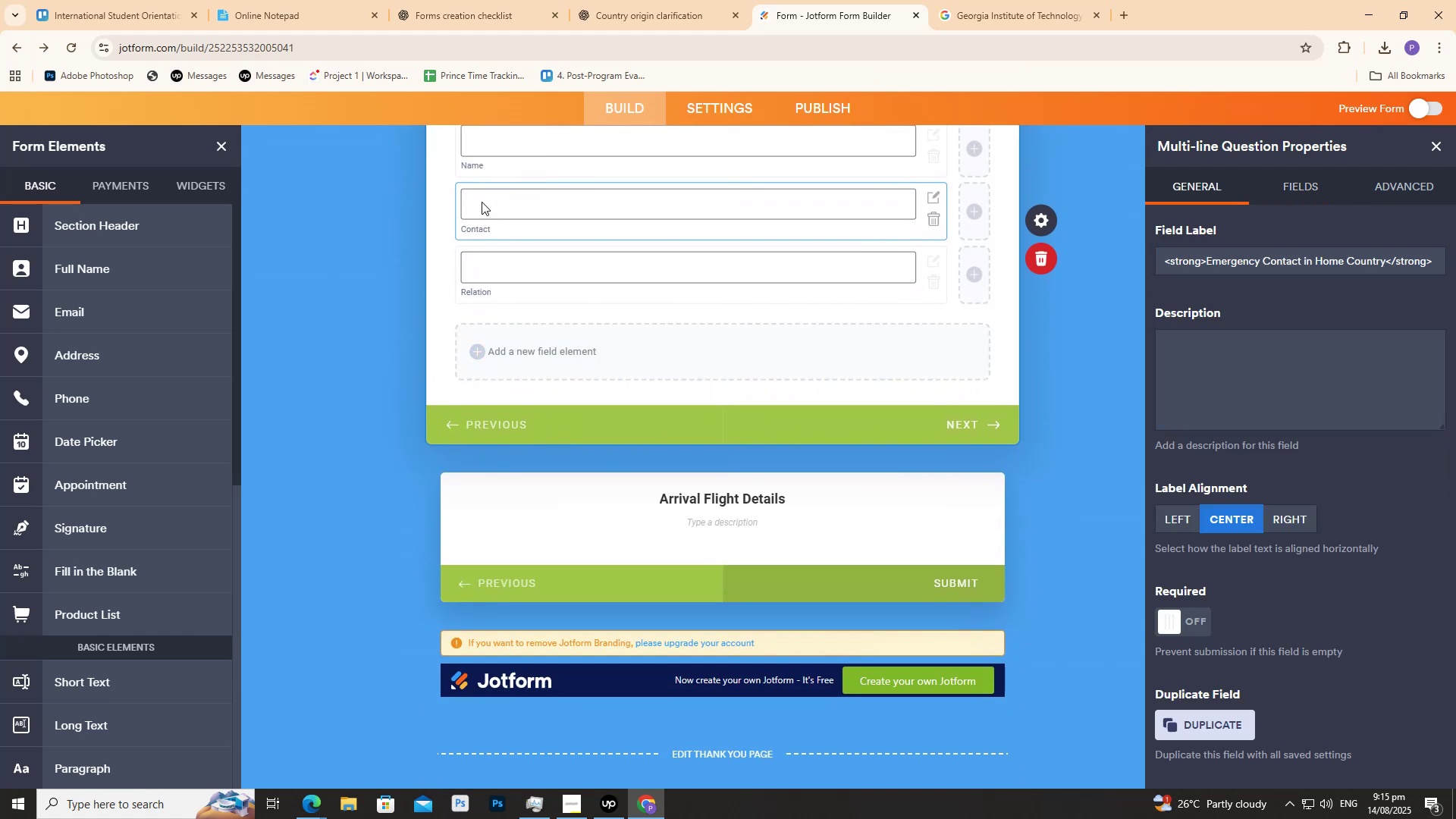 
scroll: coordinate [551, 303], scroll_direction: up, amount: 1.0
 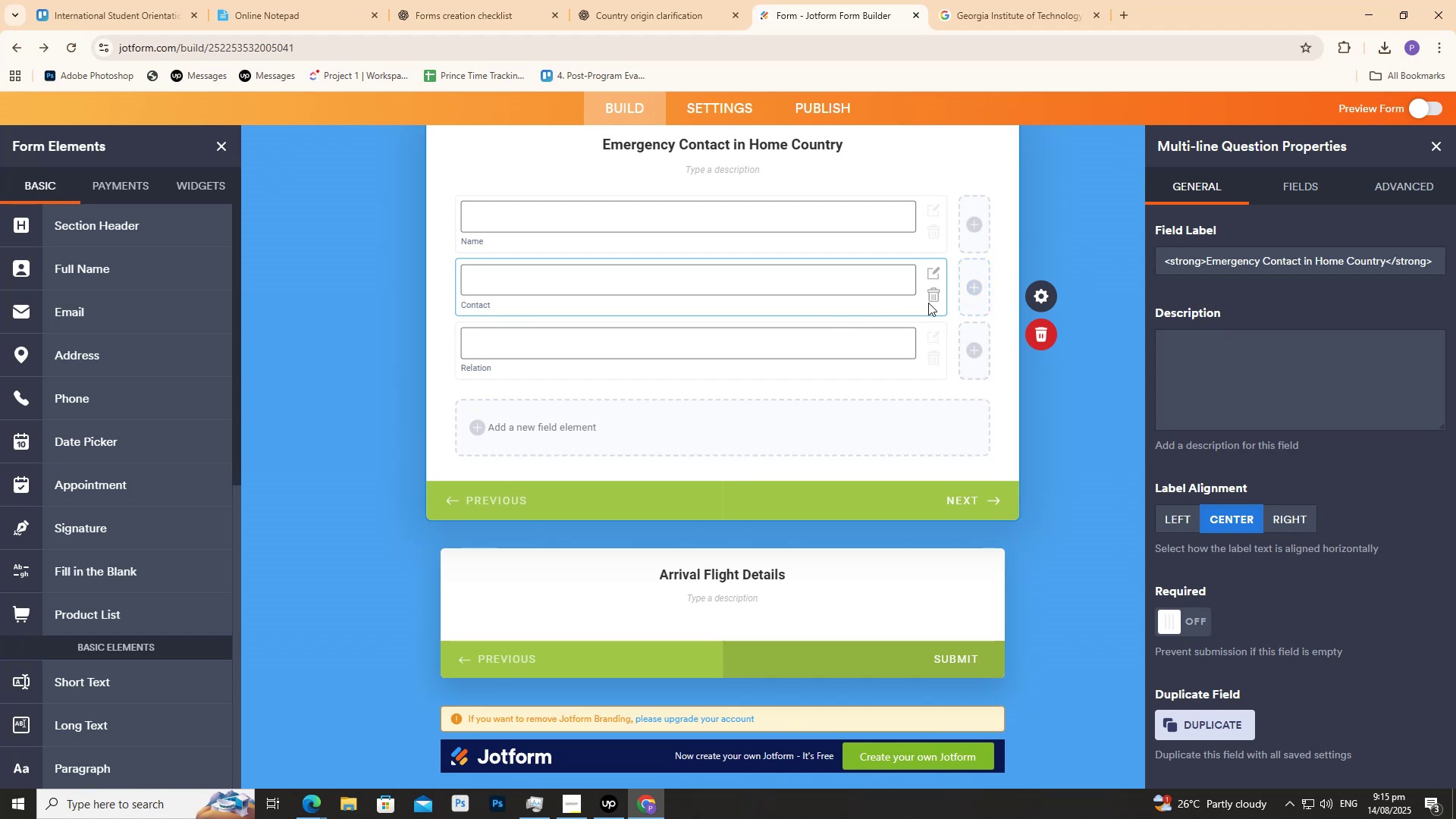 
left_click([930, 292])
 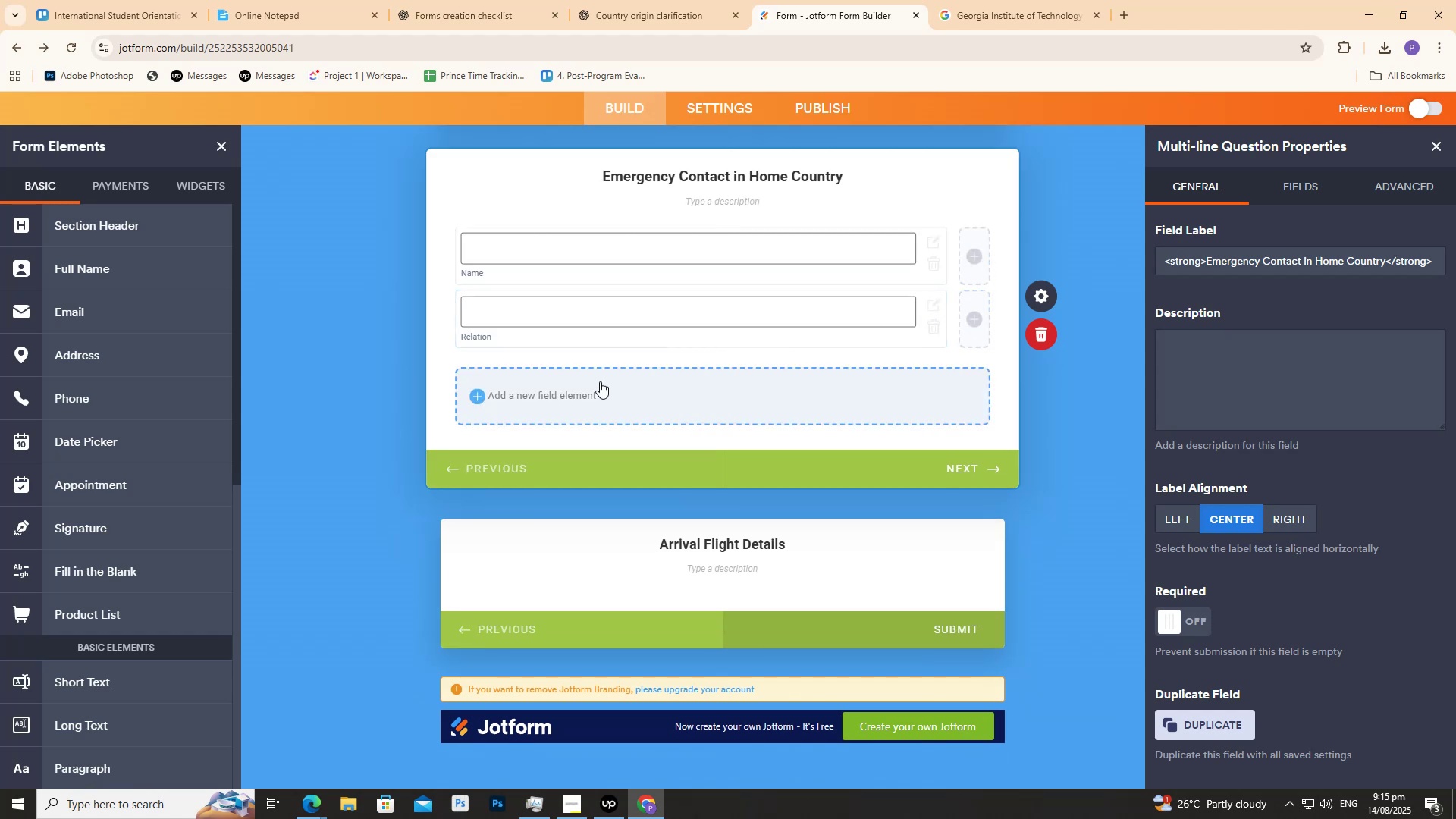 
left_click([598, 381])
 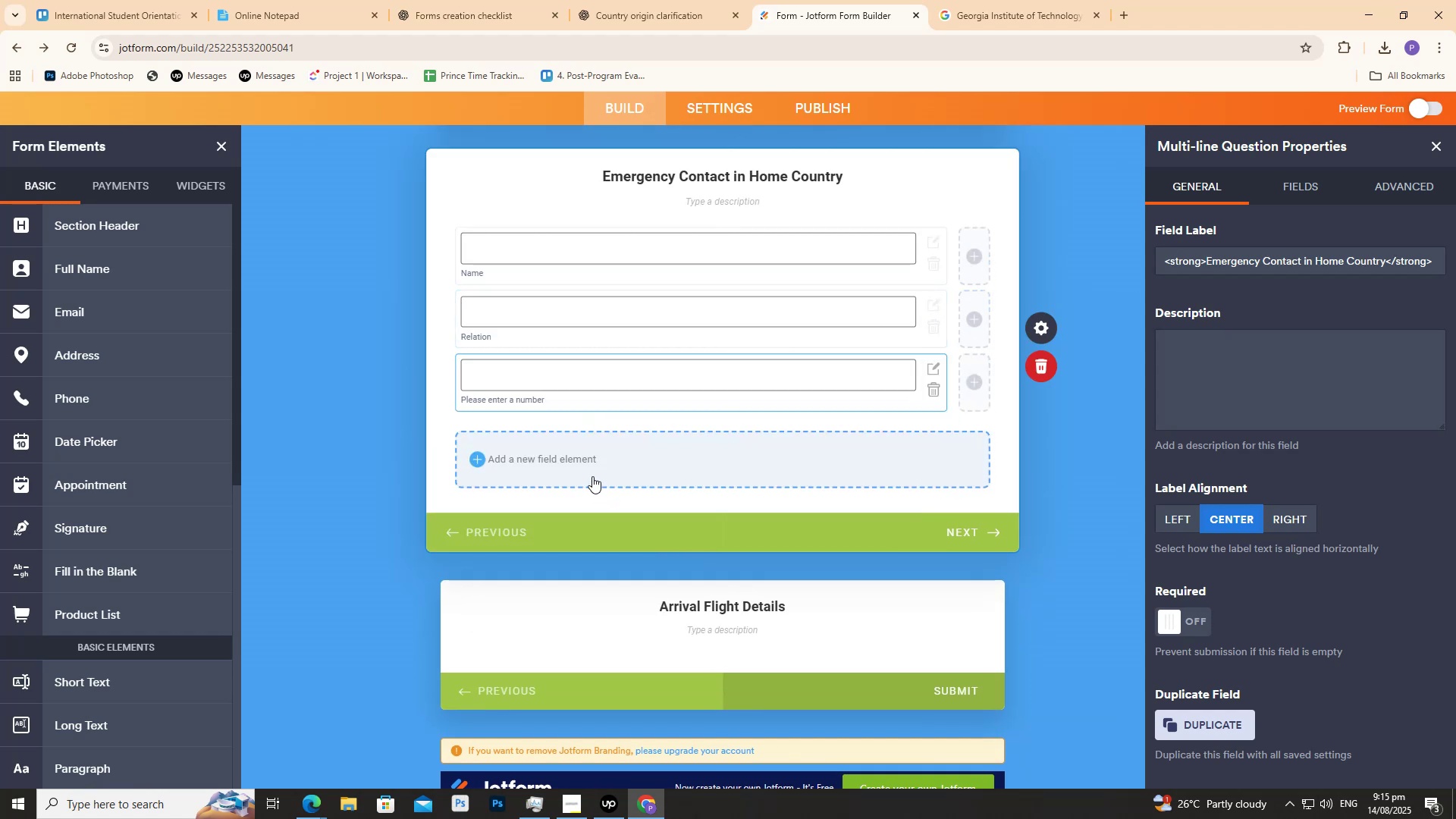 
wait(6.23)
 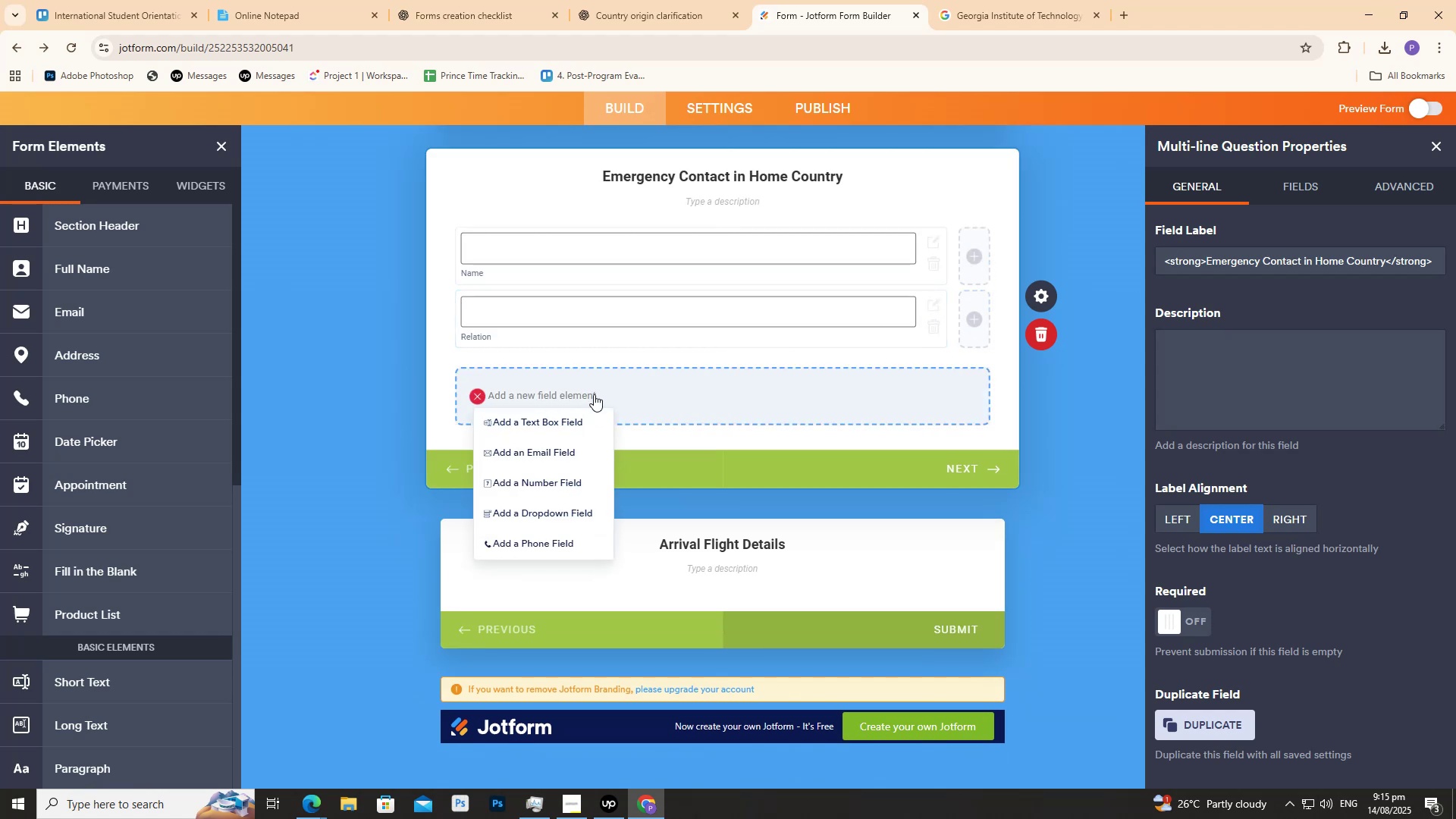 
double_click([526, 398])
 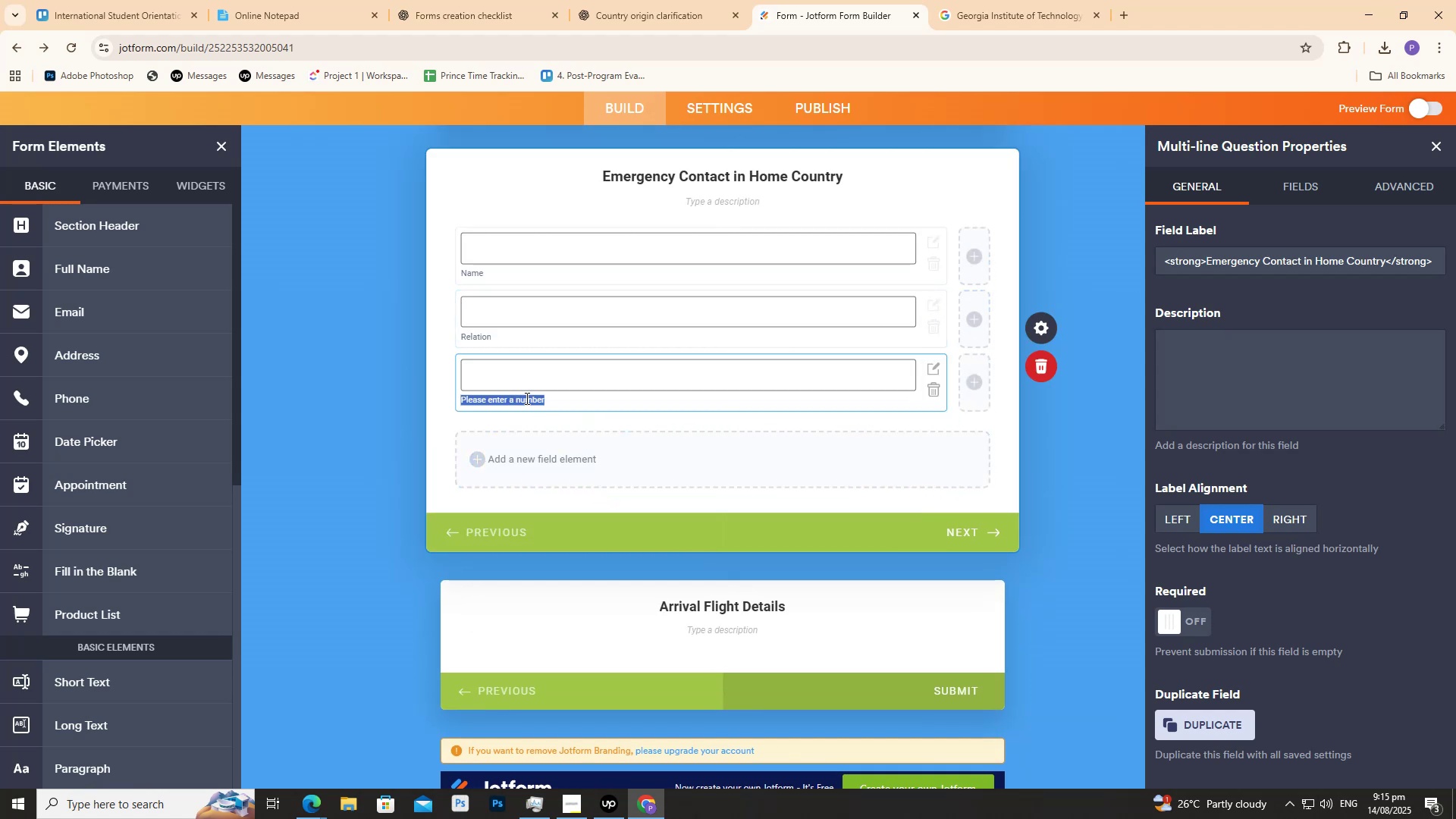 
triple_click([526, 398])
 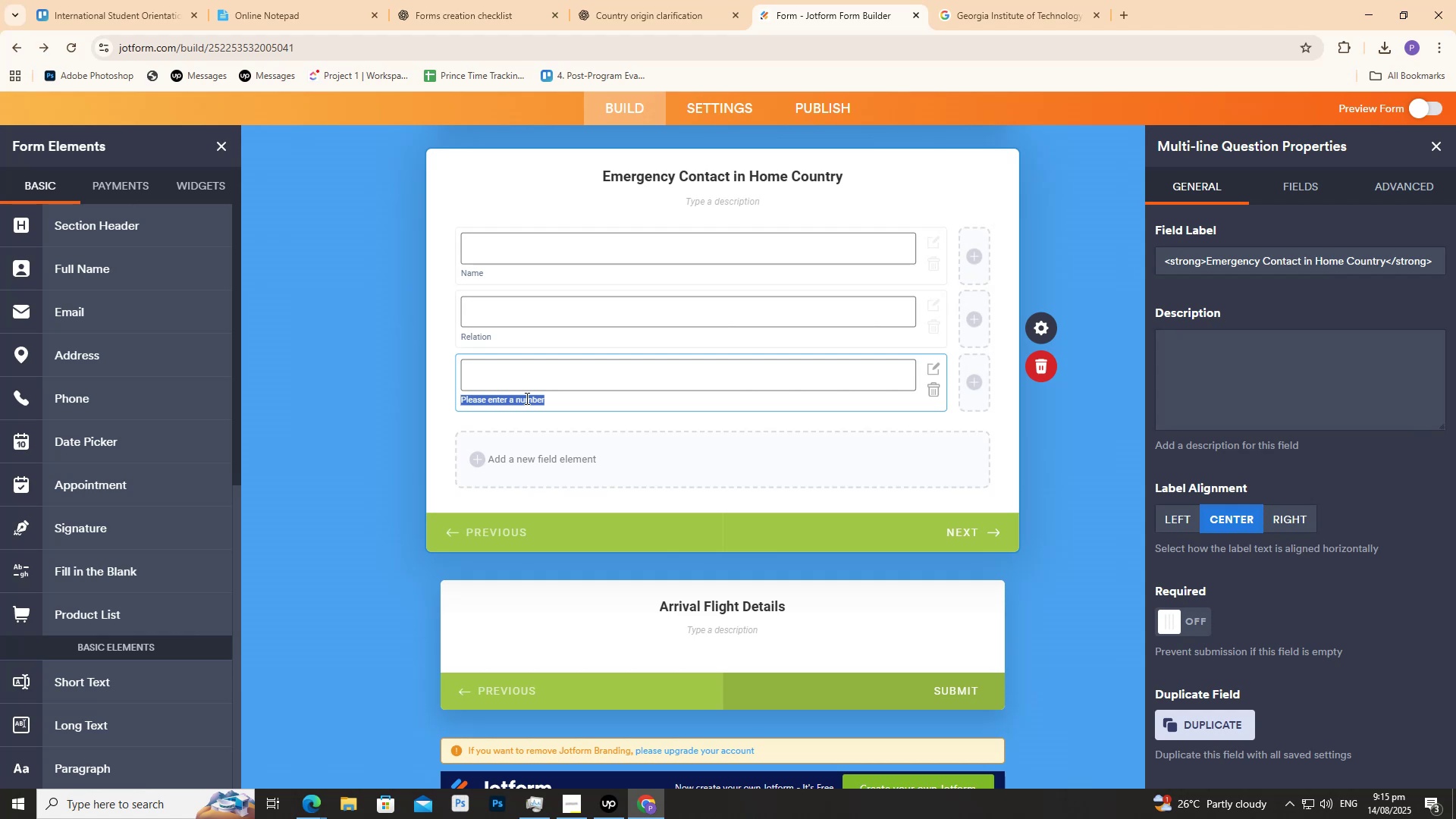 
type(Contact NO)
key(Backspace)
type(UMBER)
 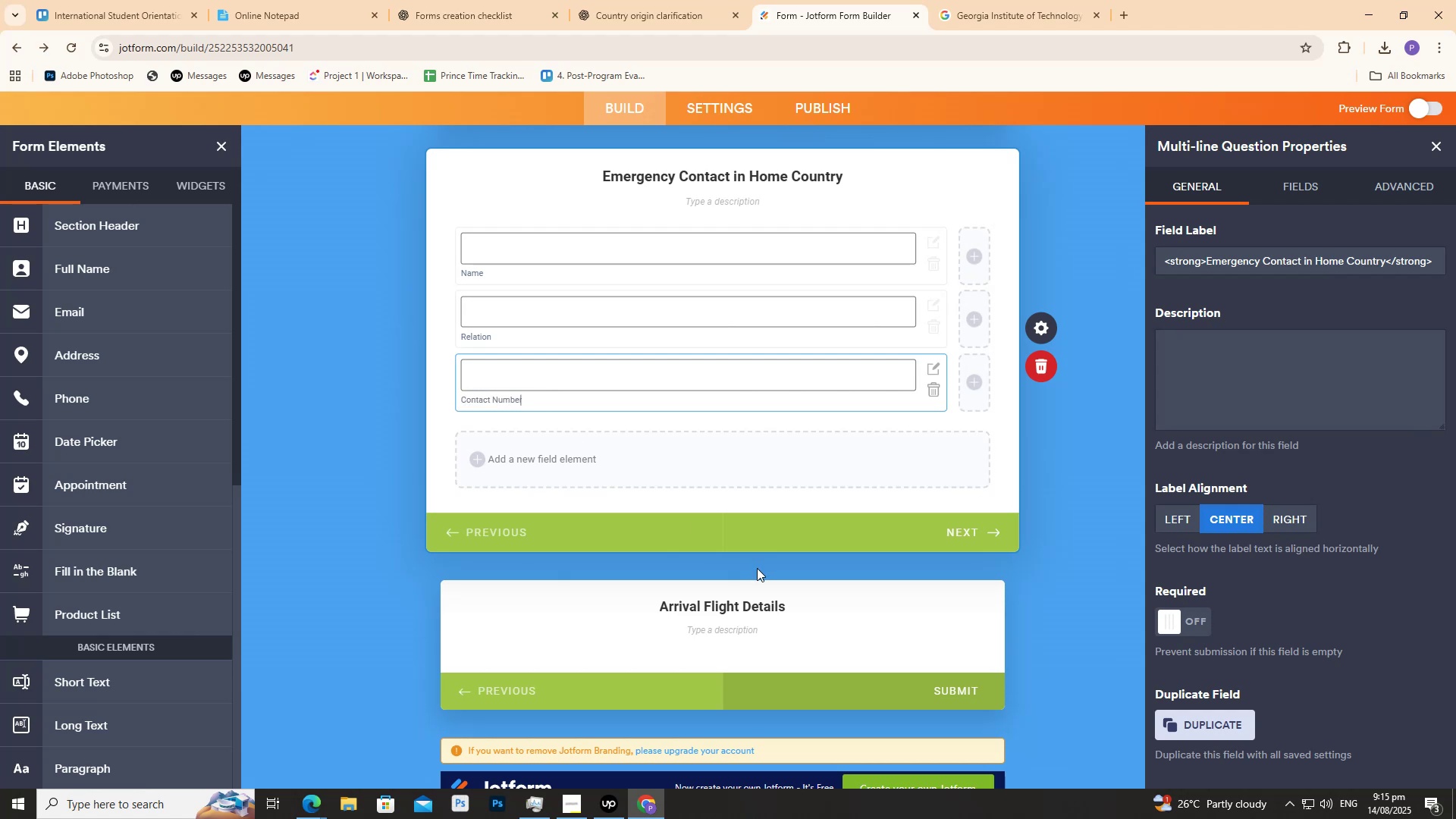 
left_click([689, 466])
 